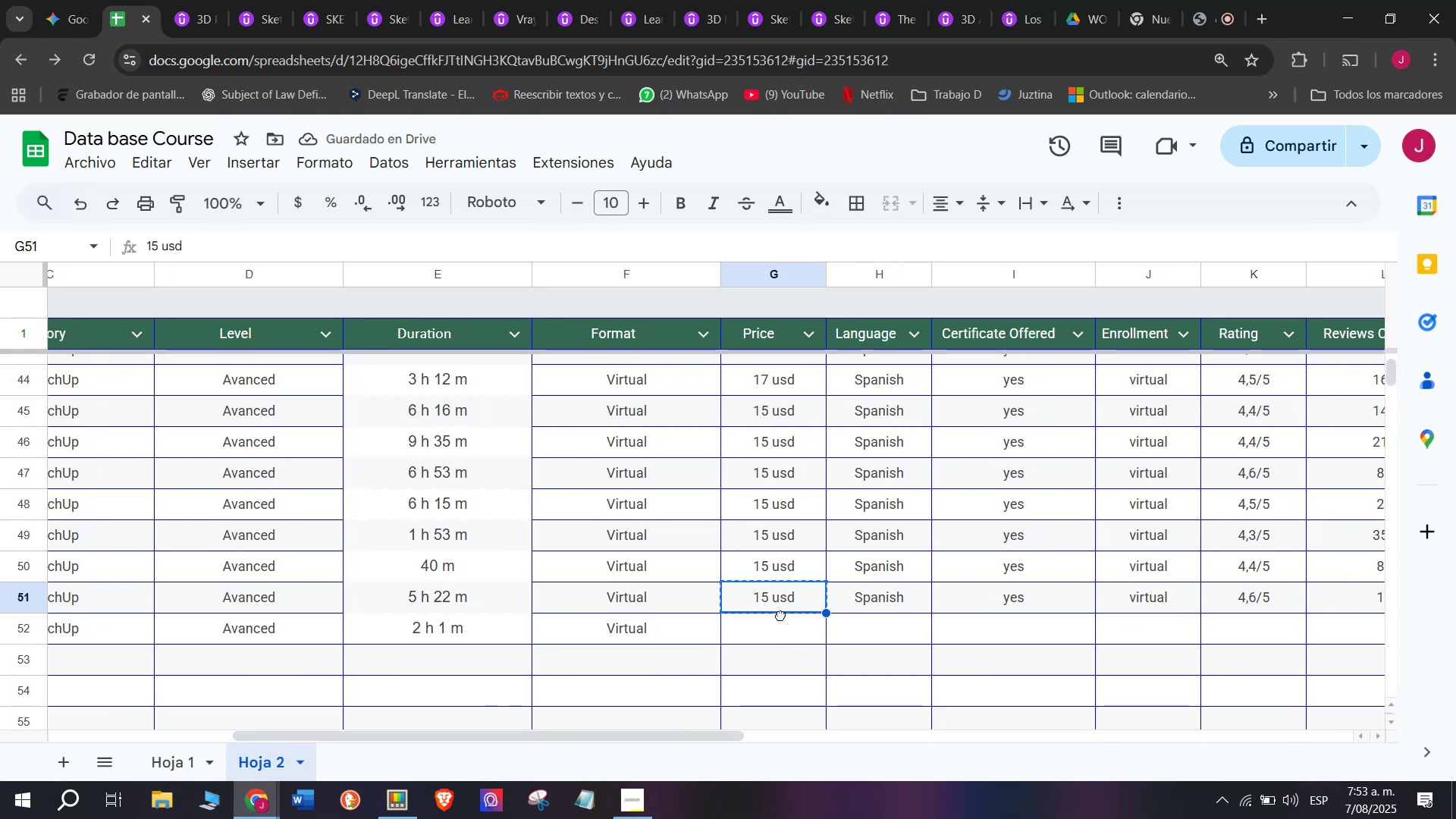 
double_click([780, 615])
 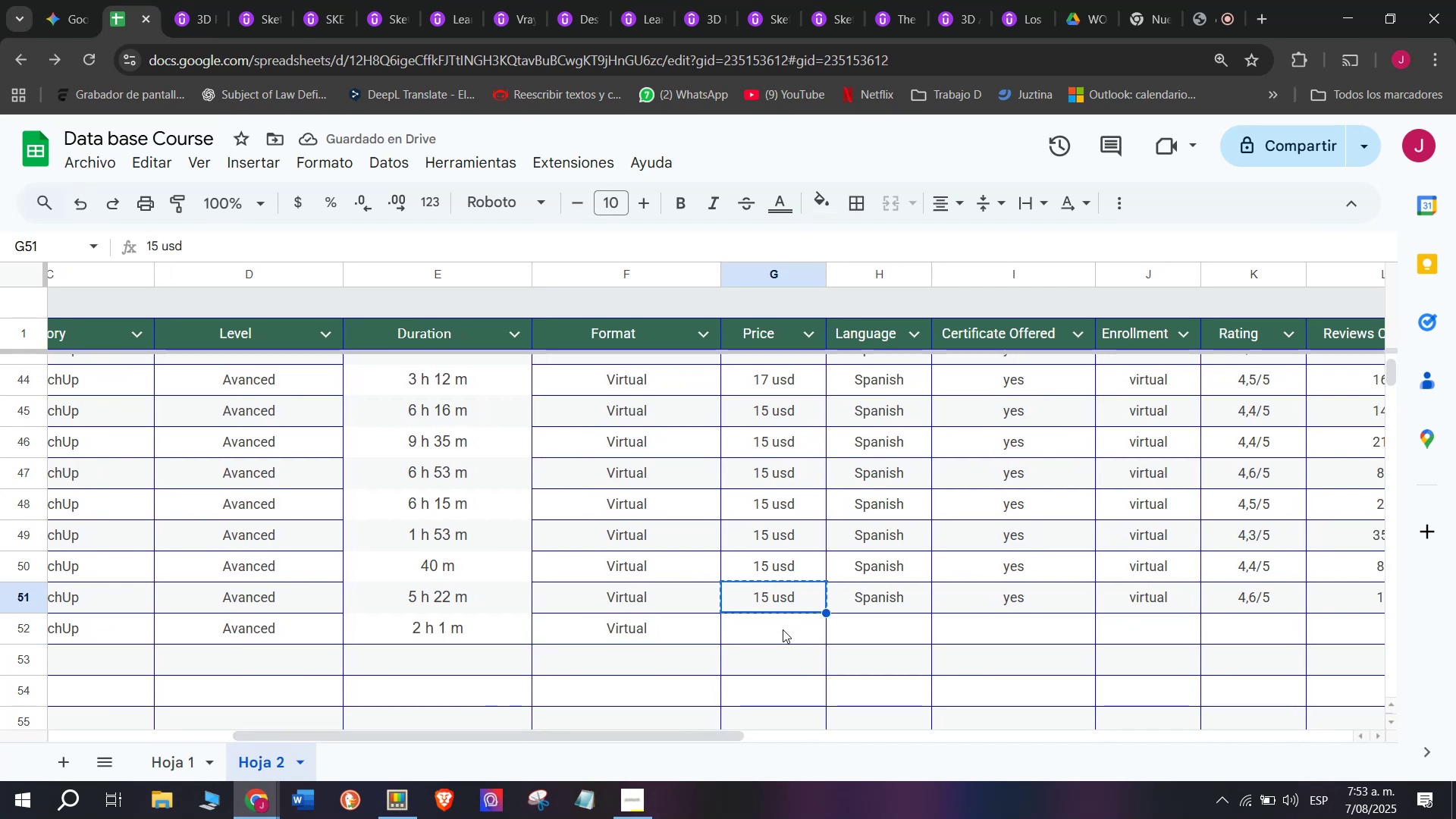 
triple_click([783, 629])
 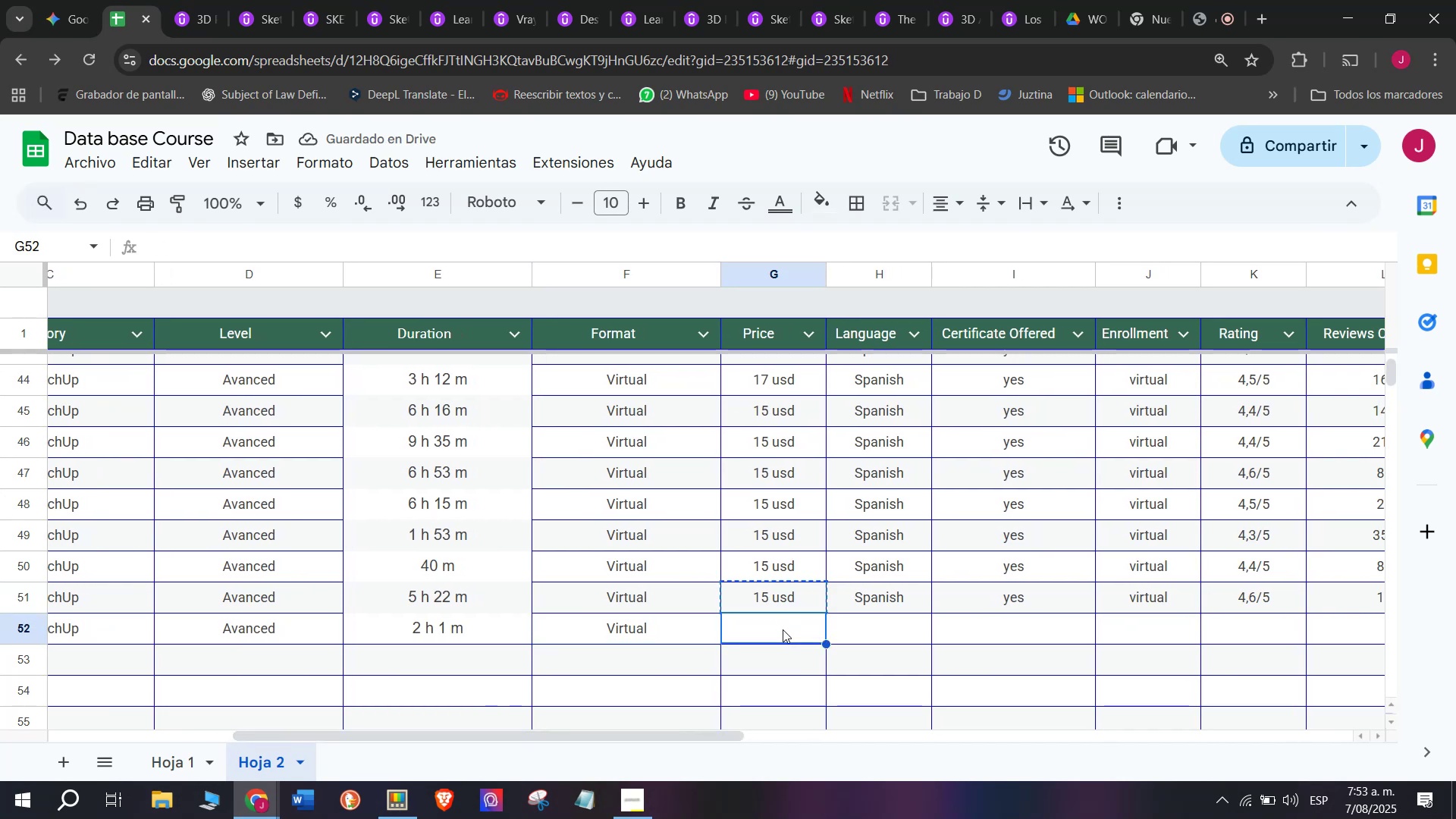 
key(Control+ControlLeft)
 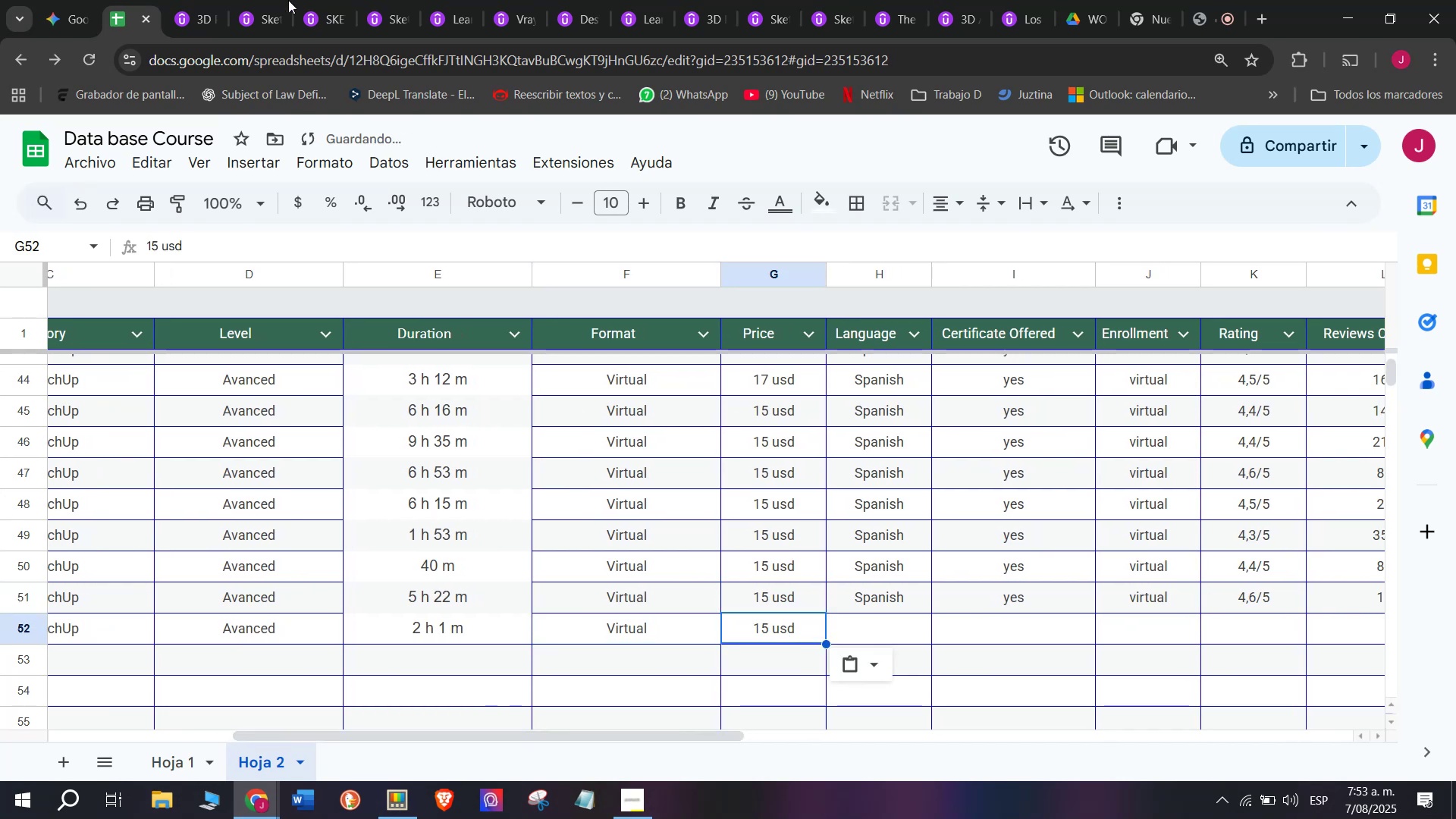 
key(Z)
 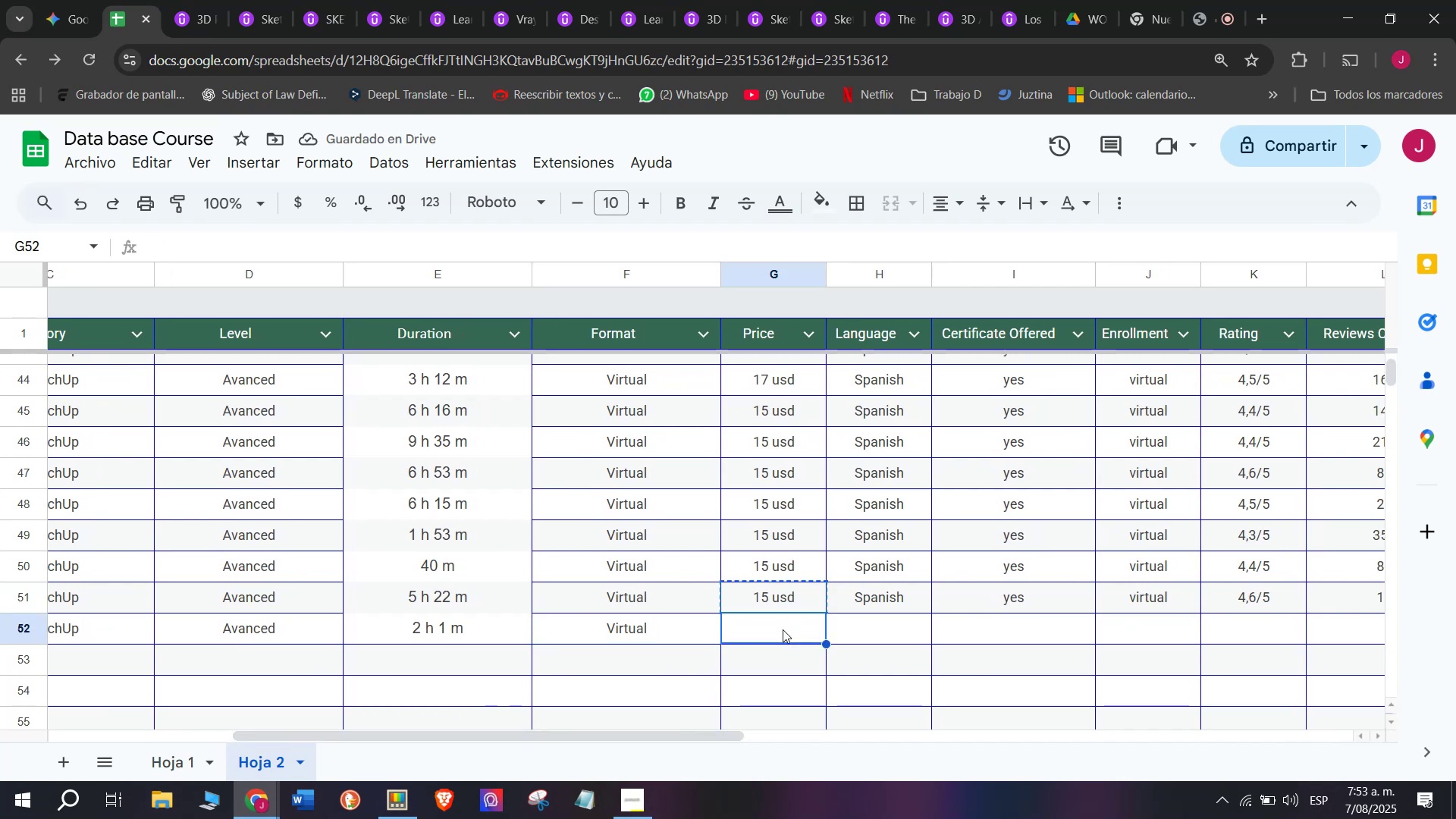 
key(Control+V)
 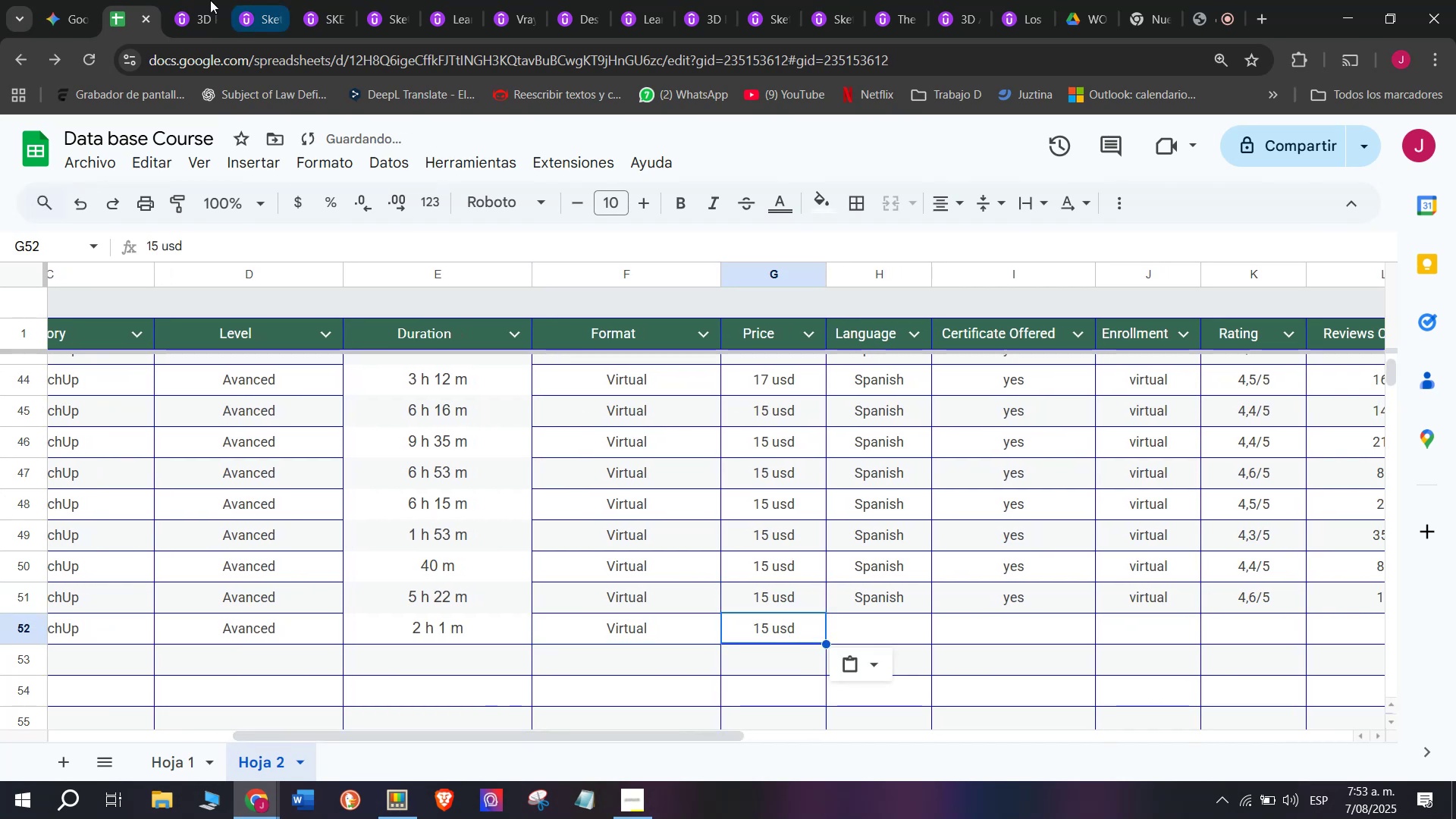 
left_click([195, 0])
 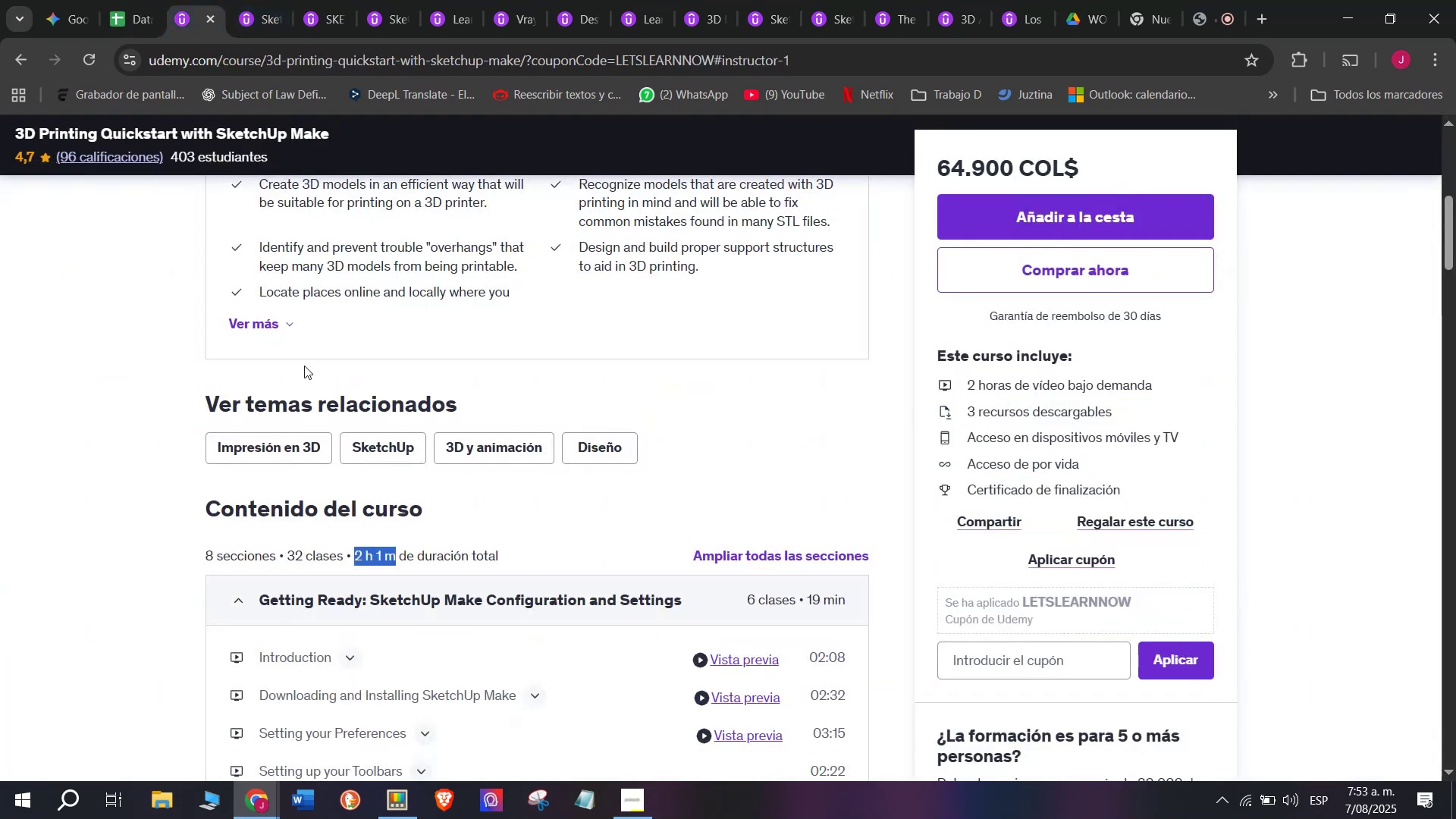 
scroll: coordinate [349, 460], scroll_direction: up, amount: 3.0
 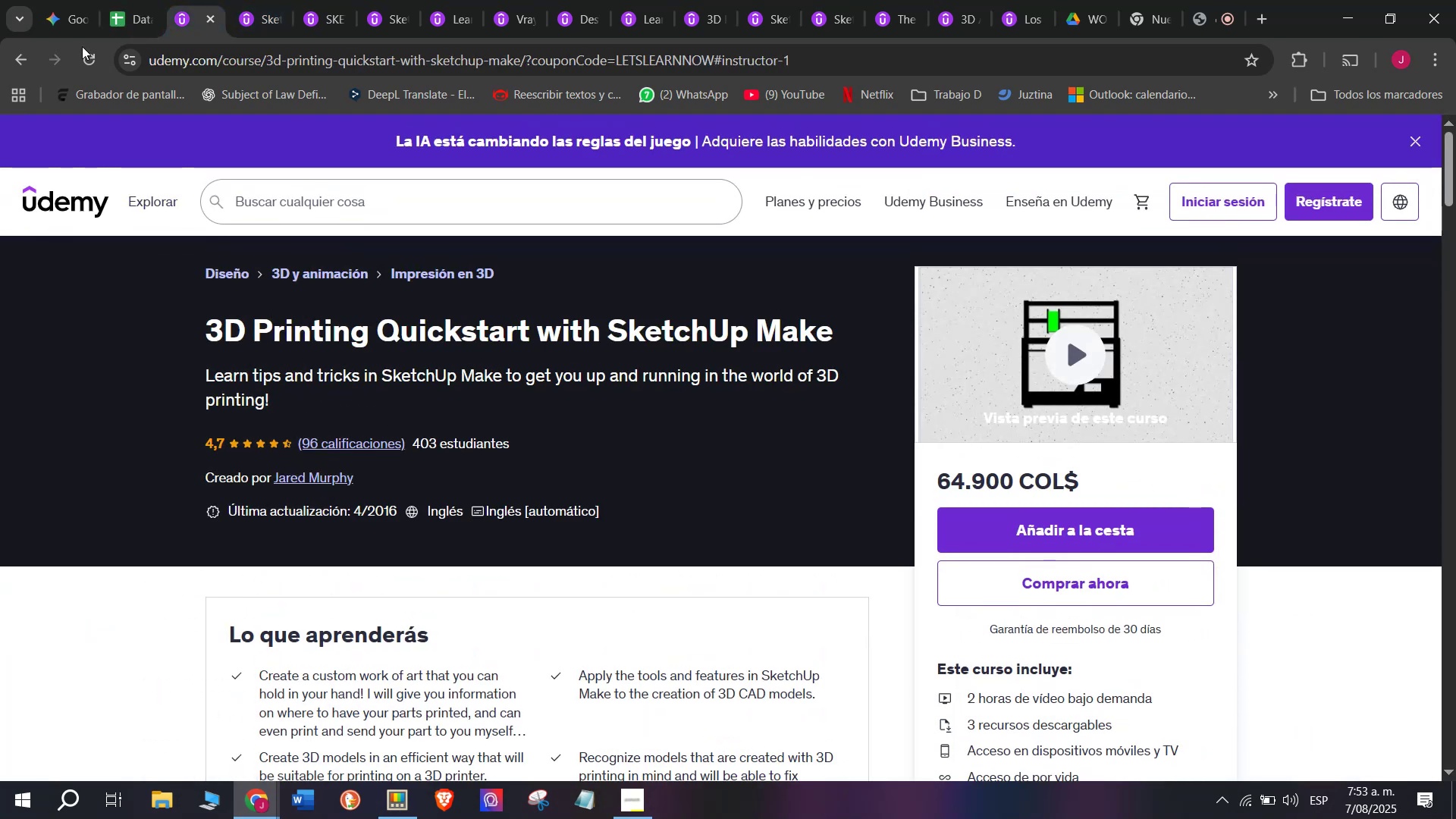 
left_click([102, 0])
 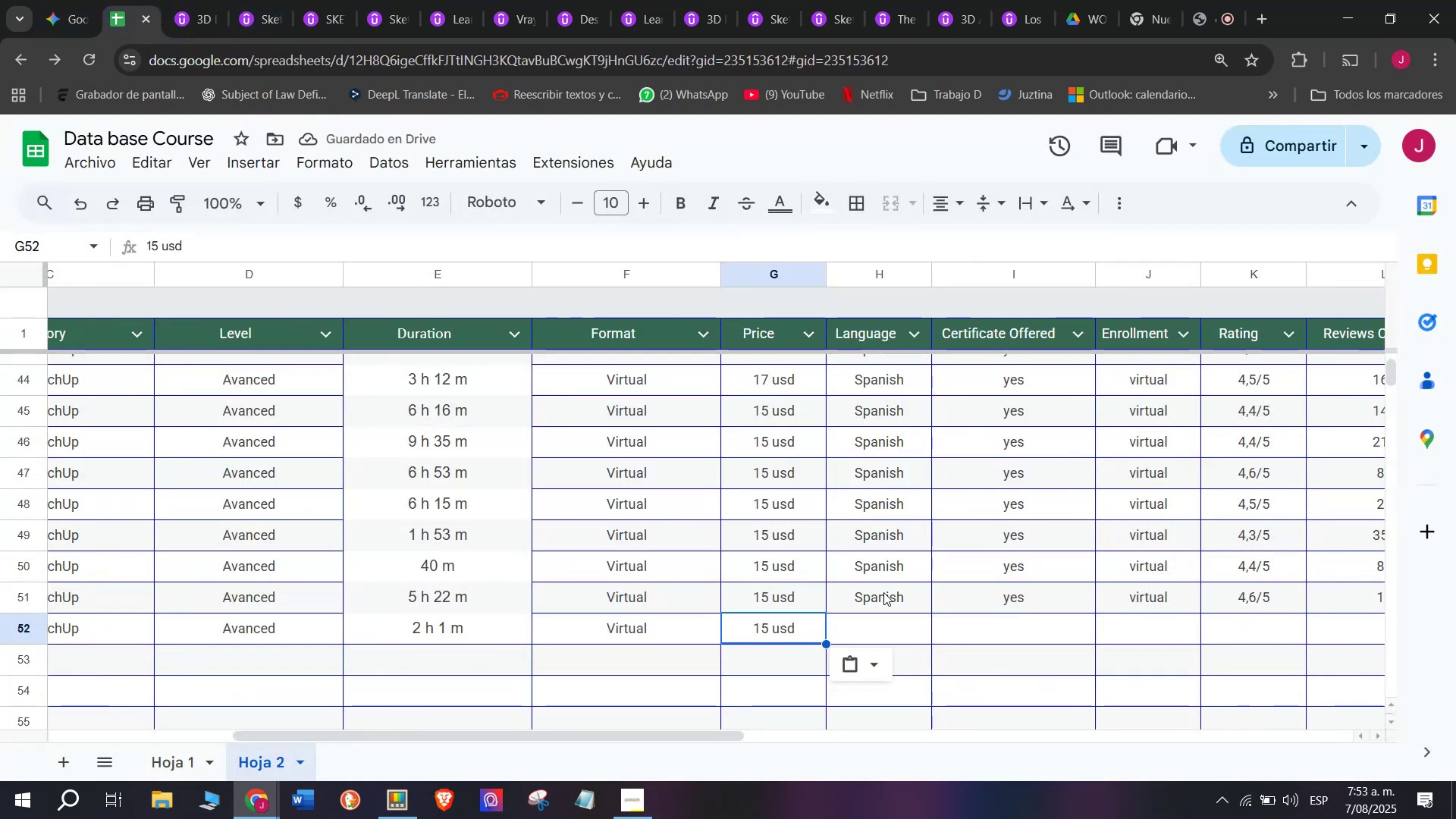 
left_click([885, 592])
 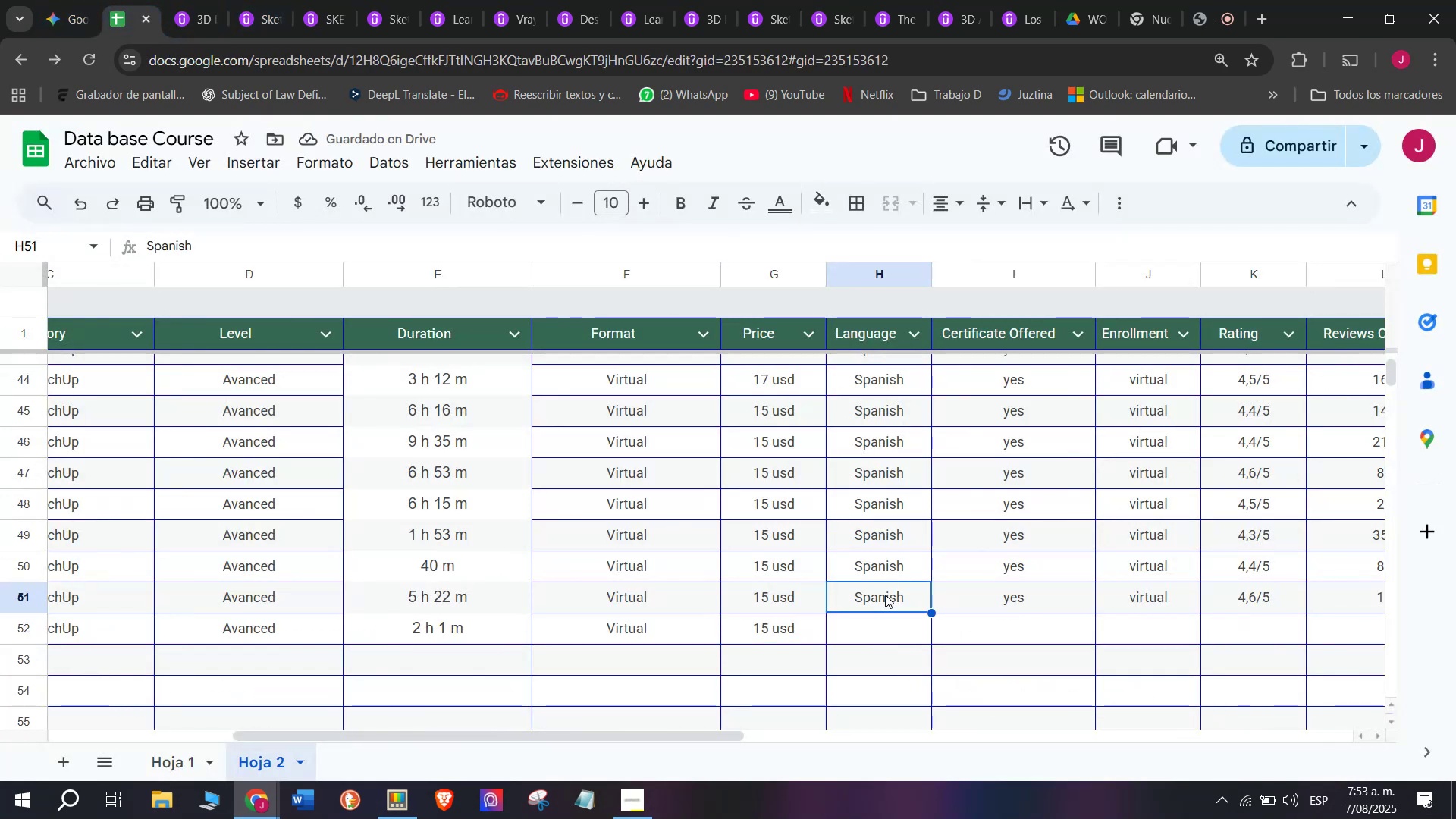 
key(Break)
 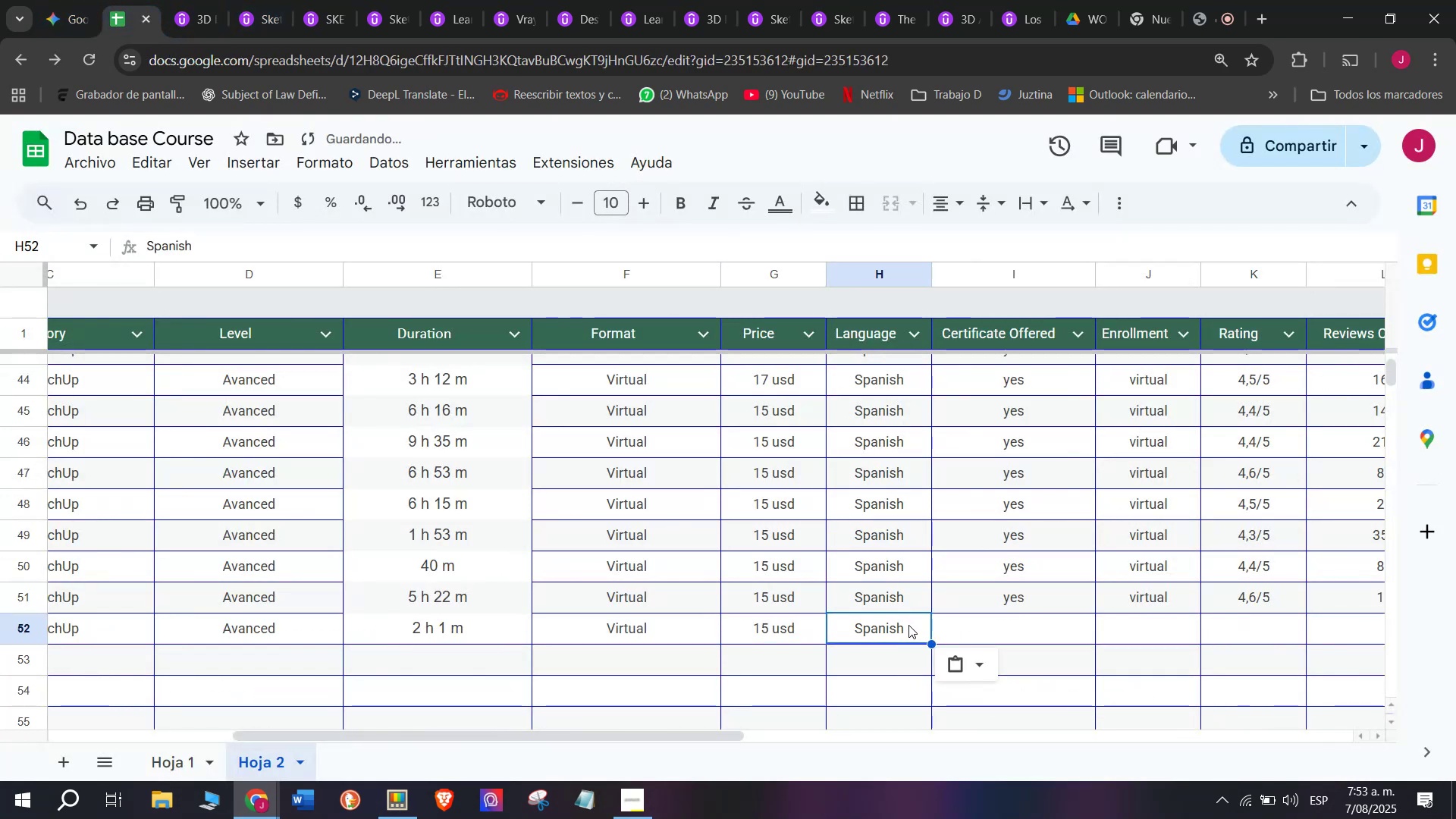 
key(Control+ControlLeft)
 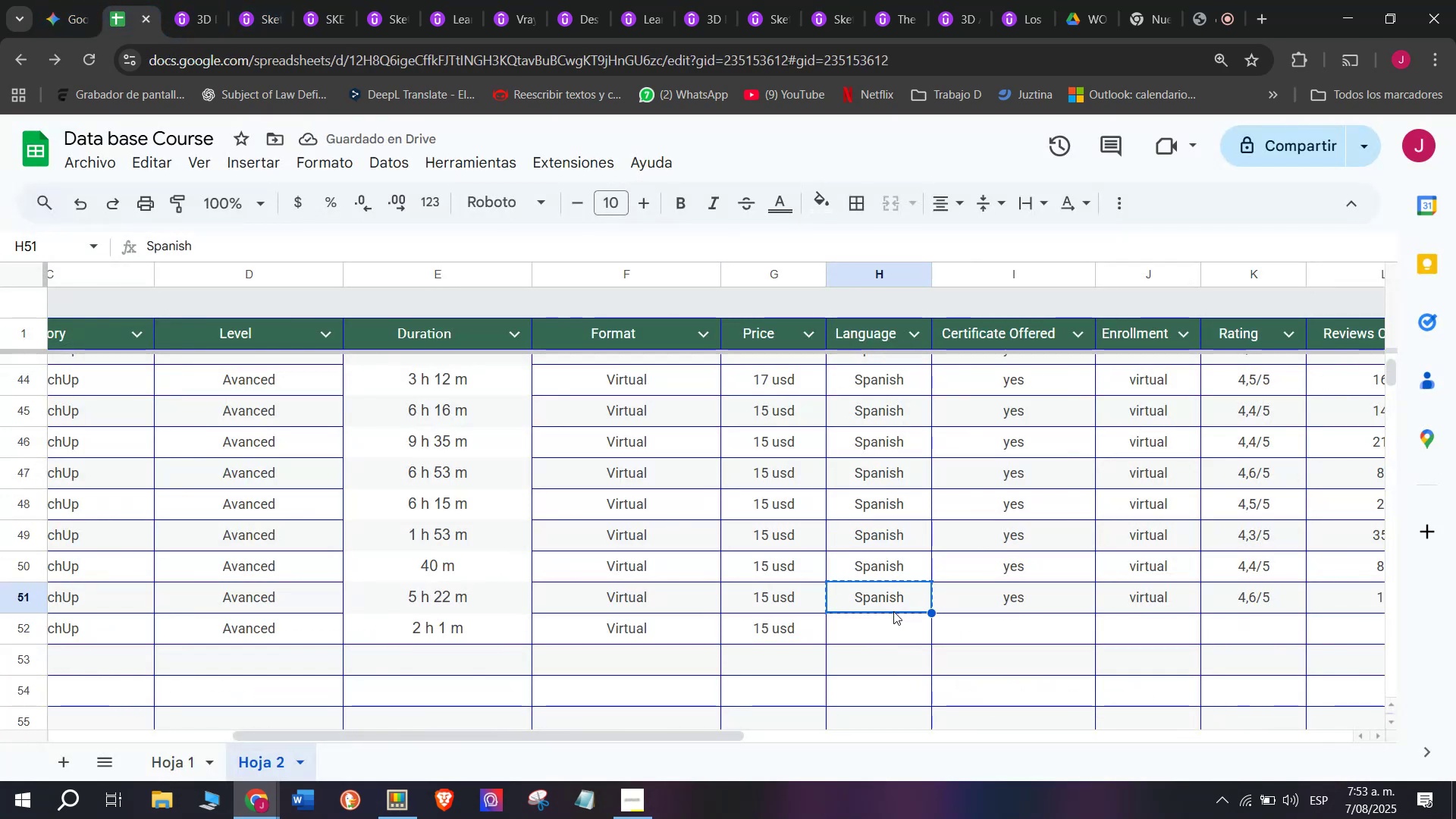 
key(Control+C)
 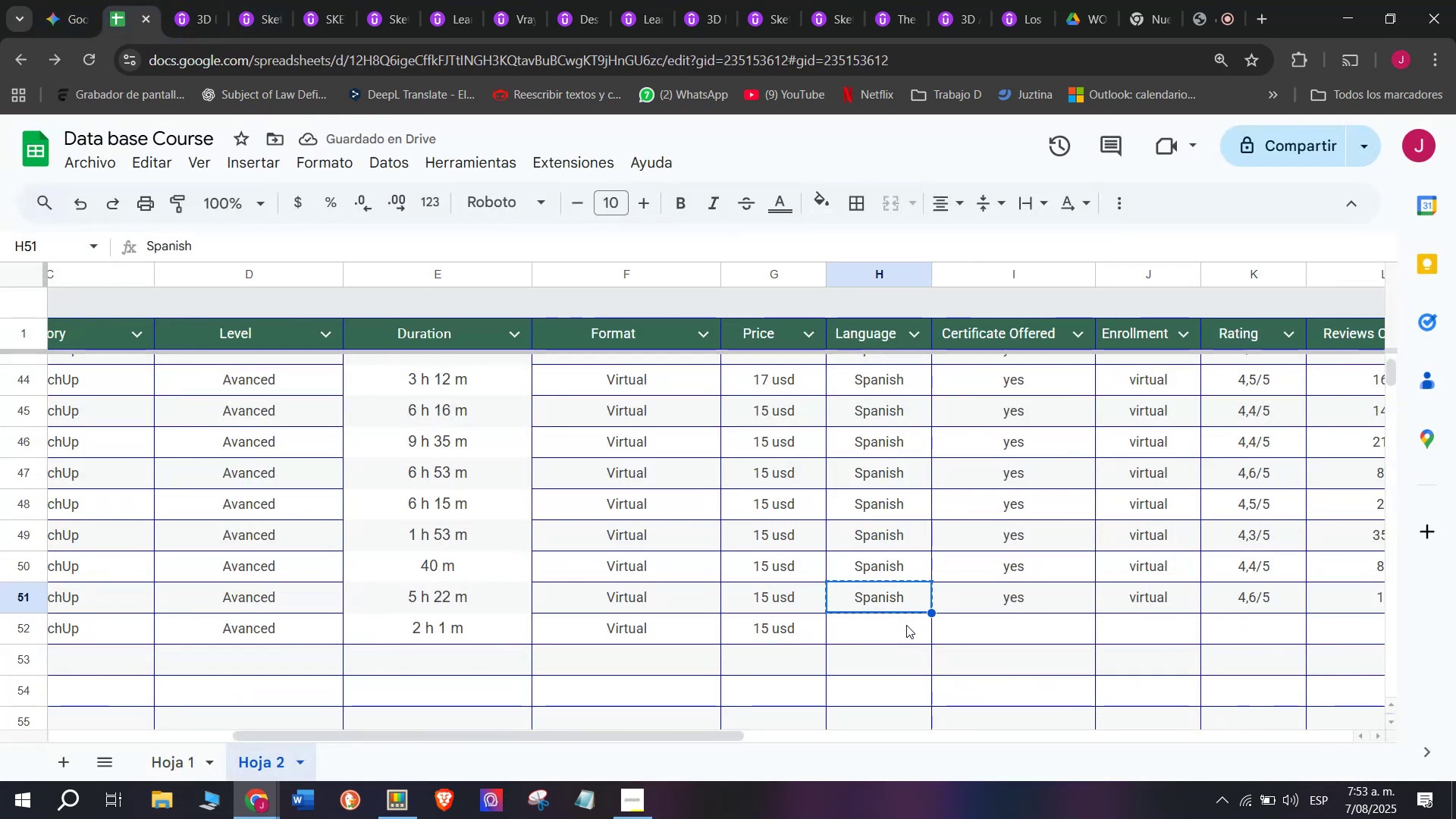 
key(Z)
 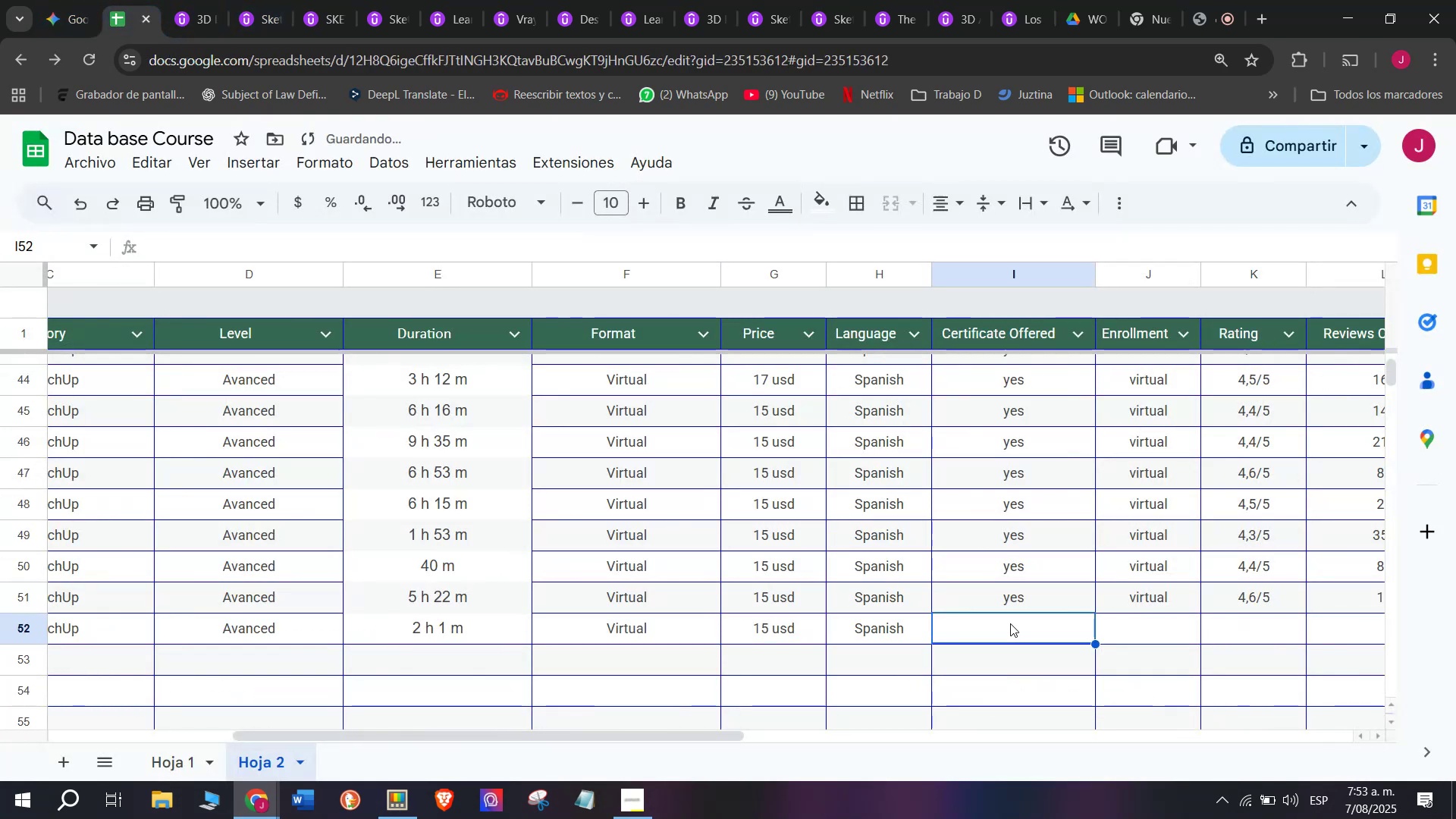 
key(Control+ControlLeft)
 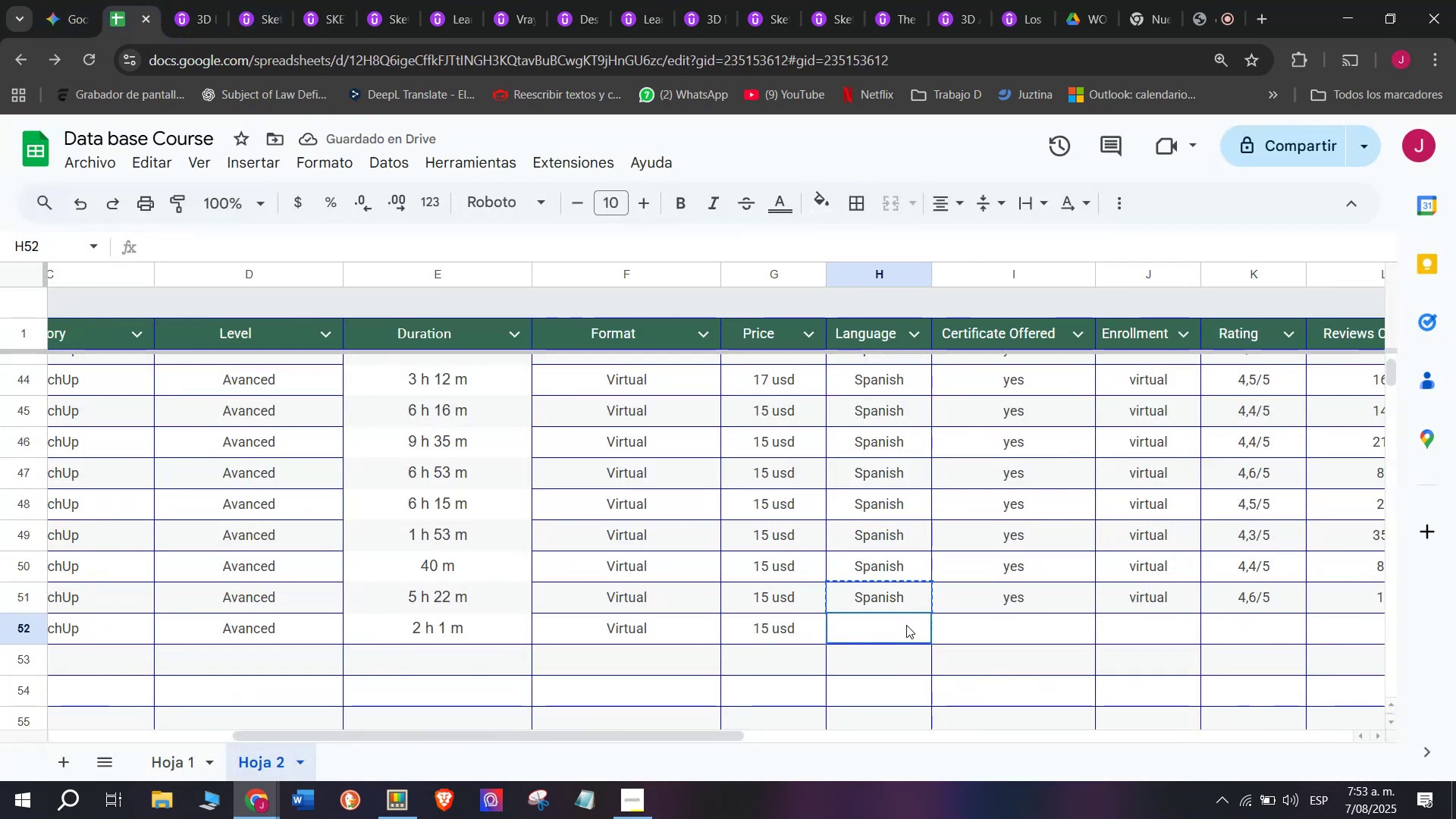 
double_click([906, 625])
 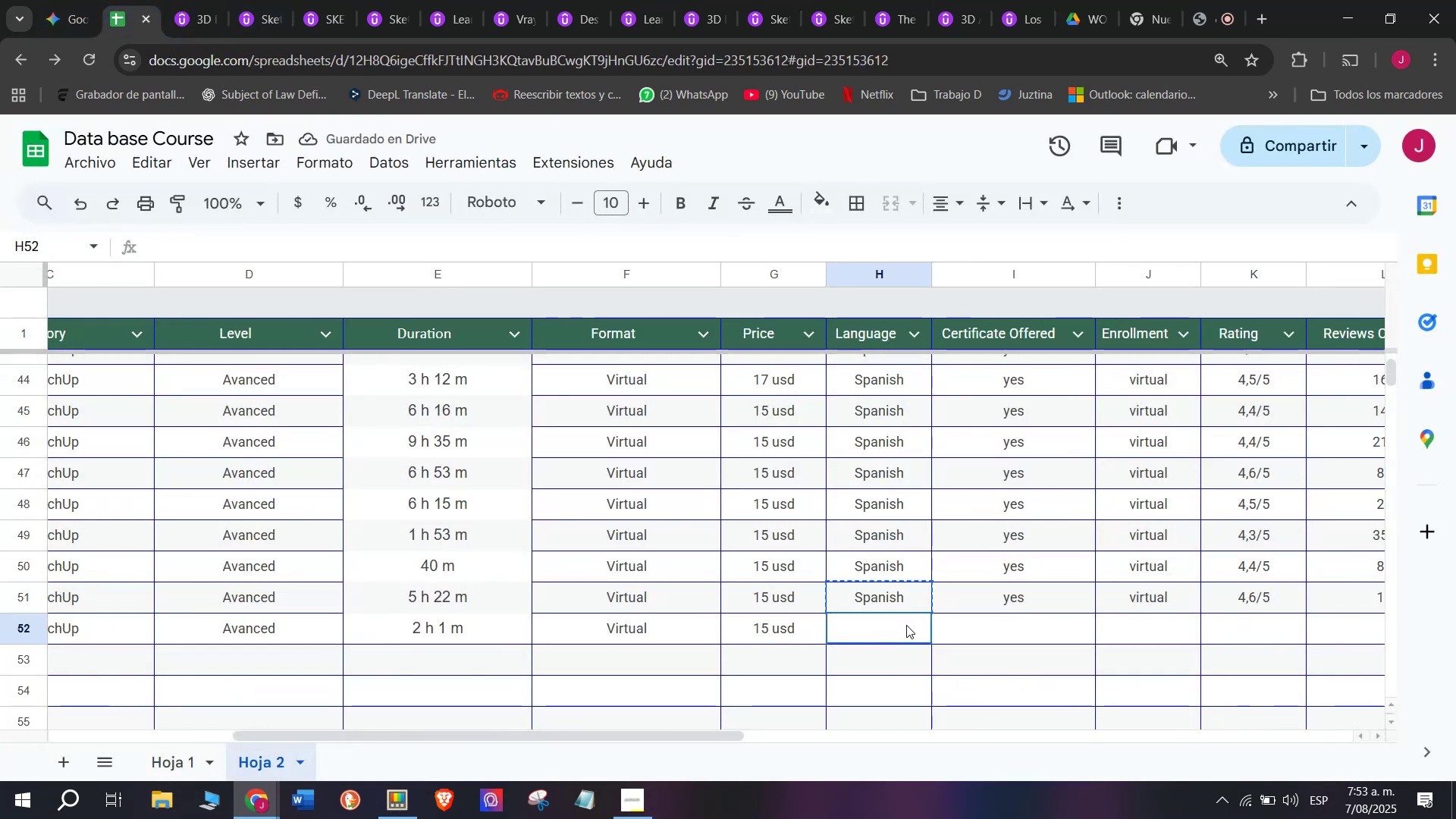 
key(Control+V)
 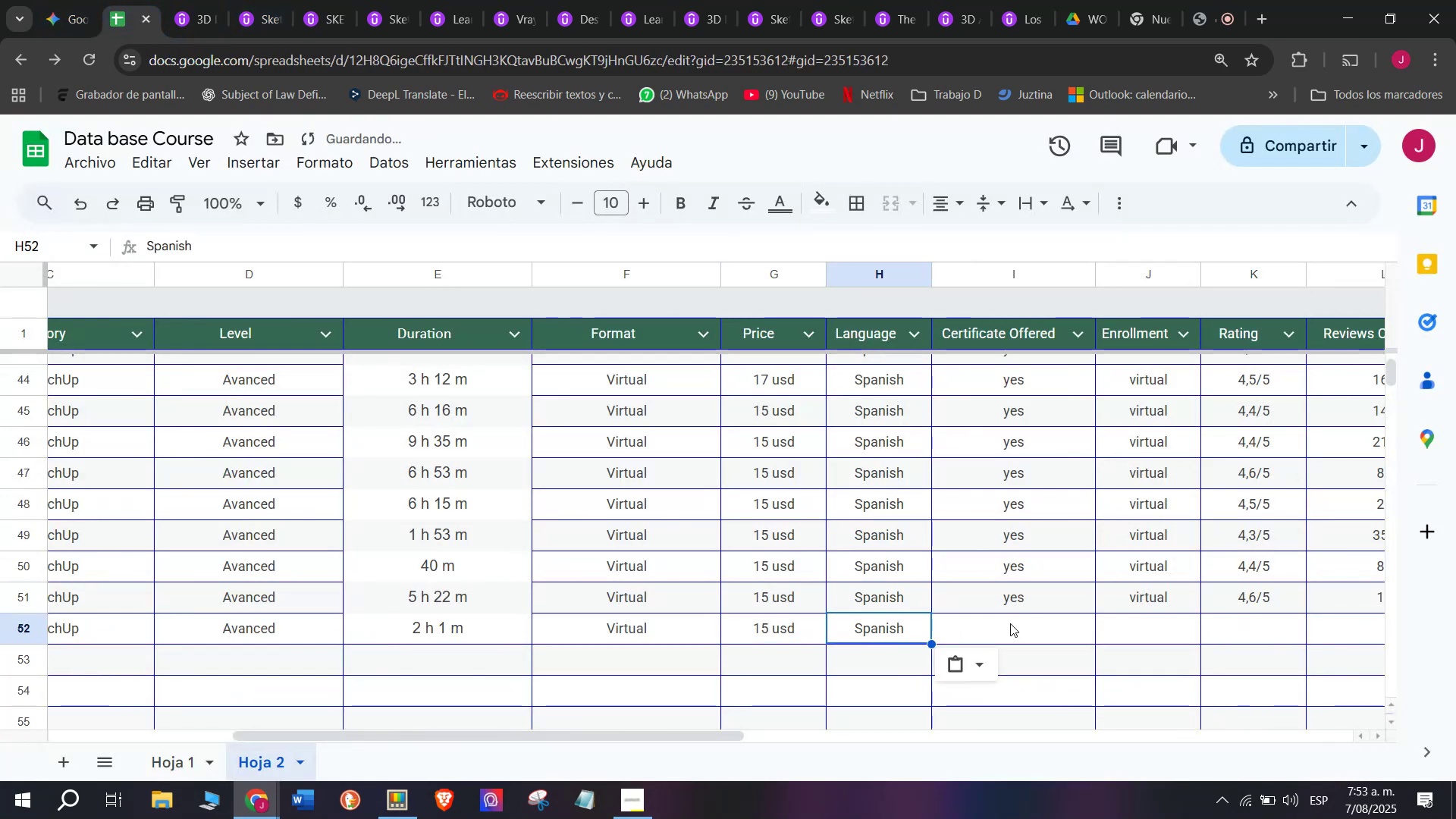 
triple_click([1010, 623])
 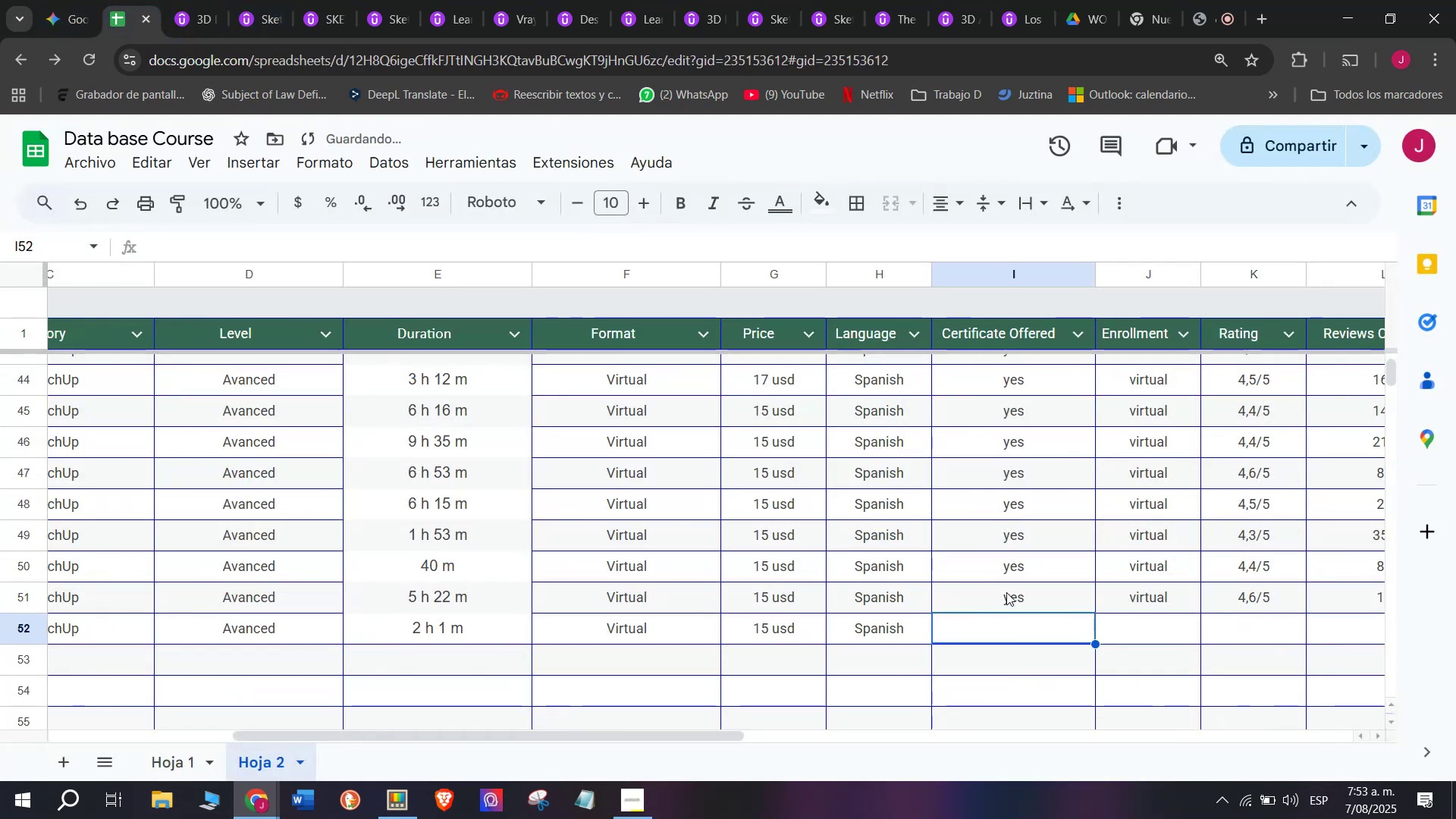 
triple_click([1006, 592])
 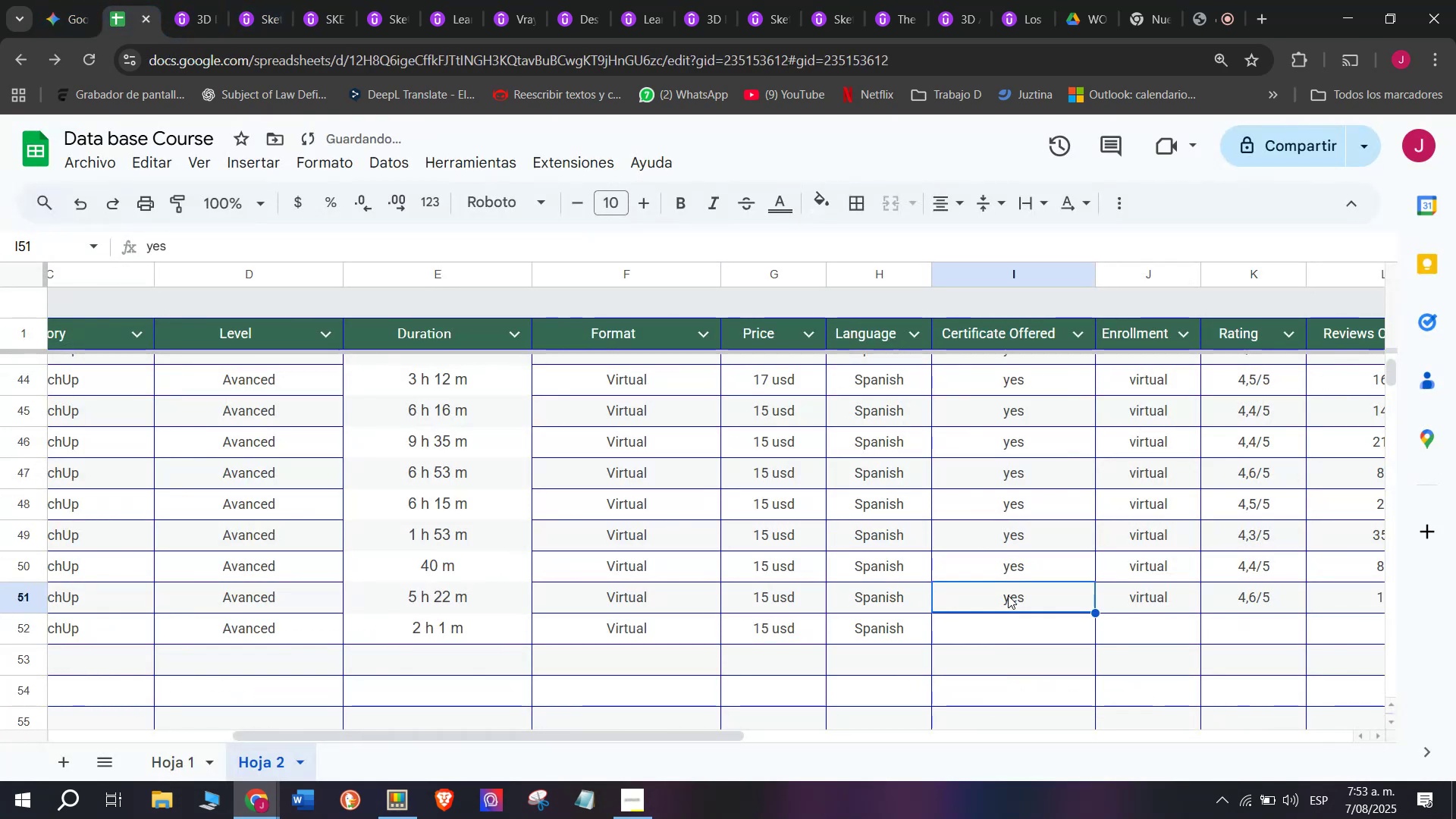 
key(Control+ControlLeft)
 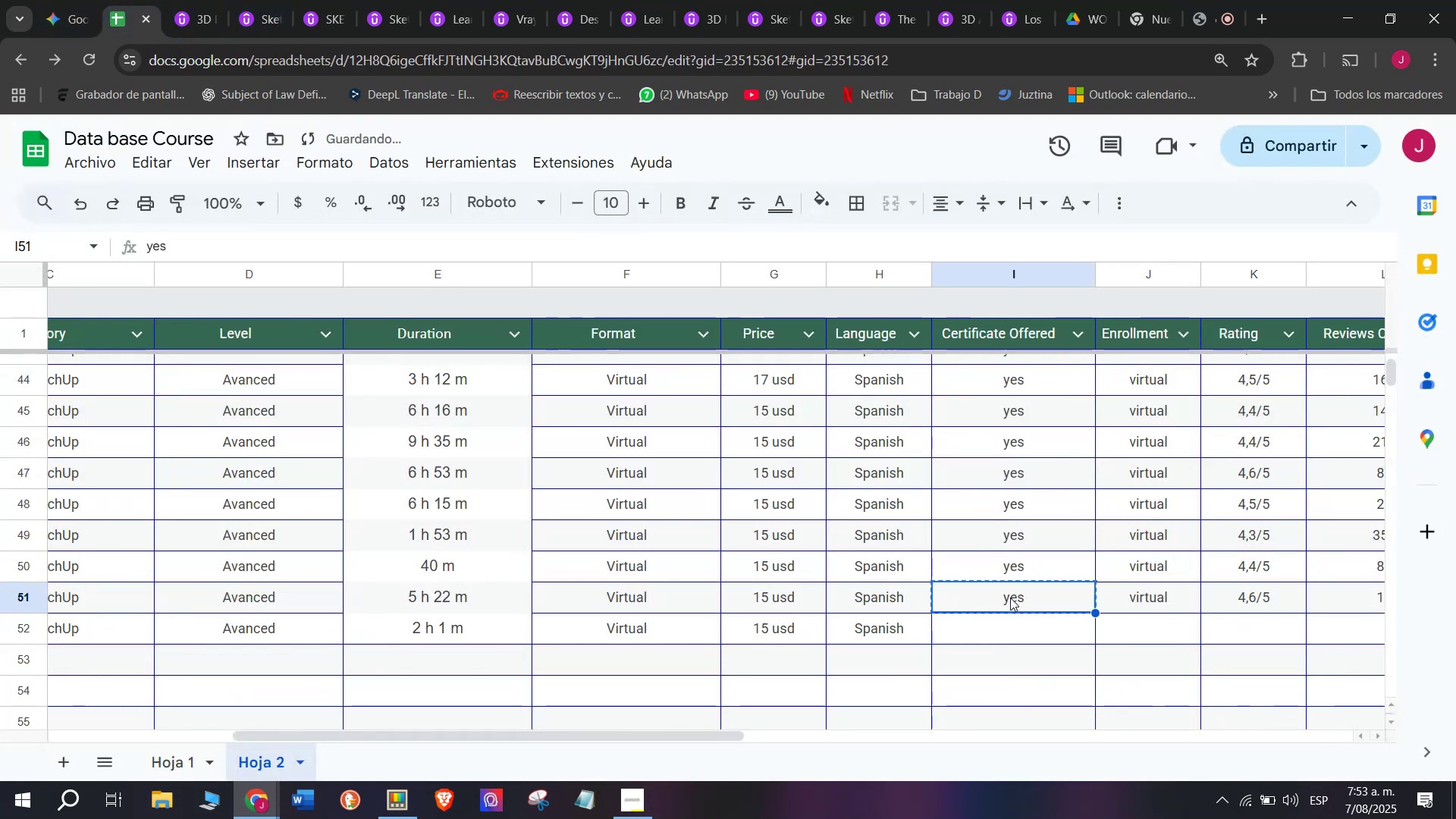 
key(Break)
 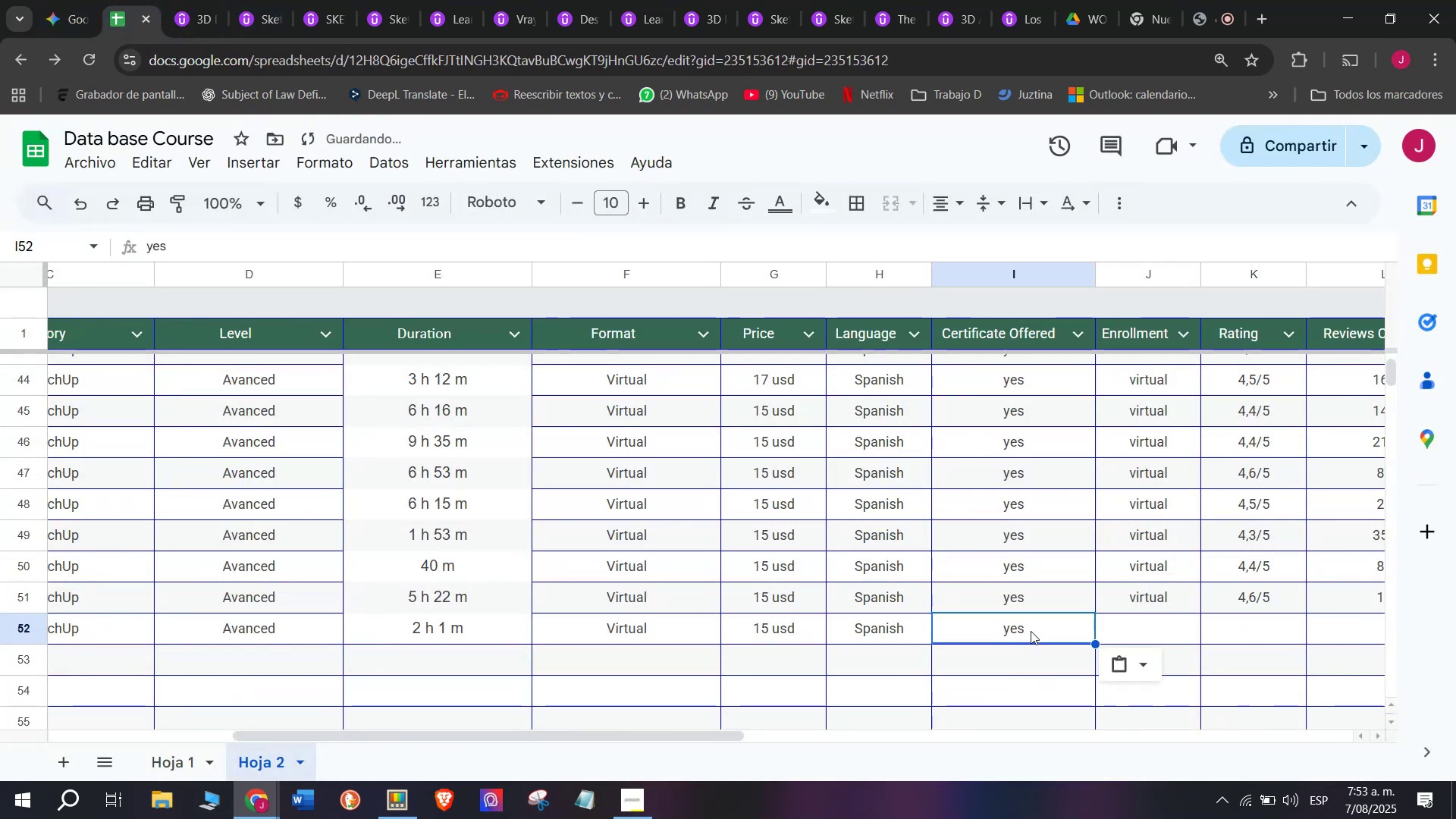 
key(Control+C)
 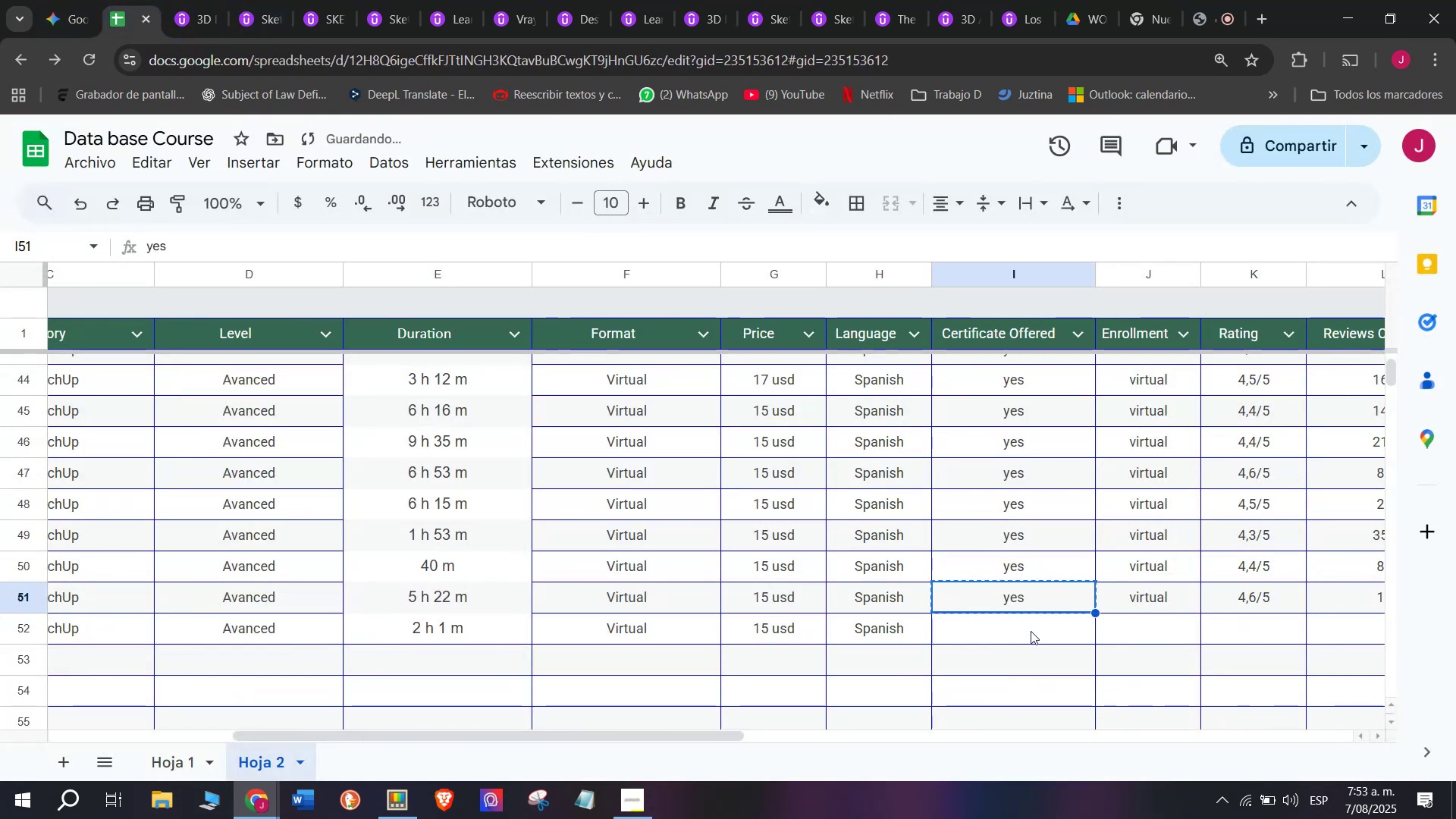 
triple_click([1031, 631])
 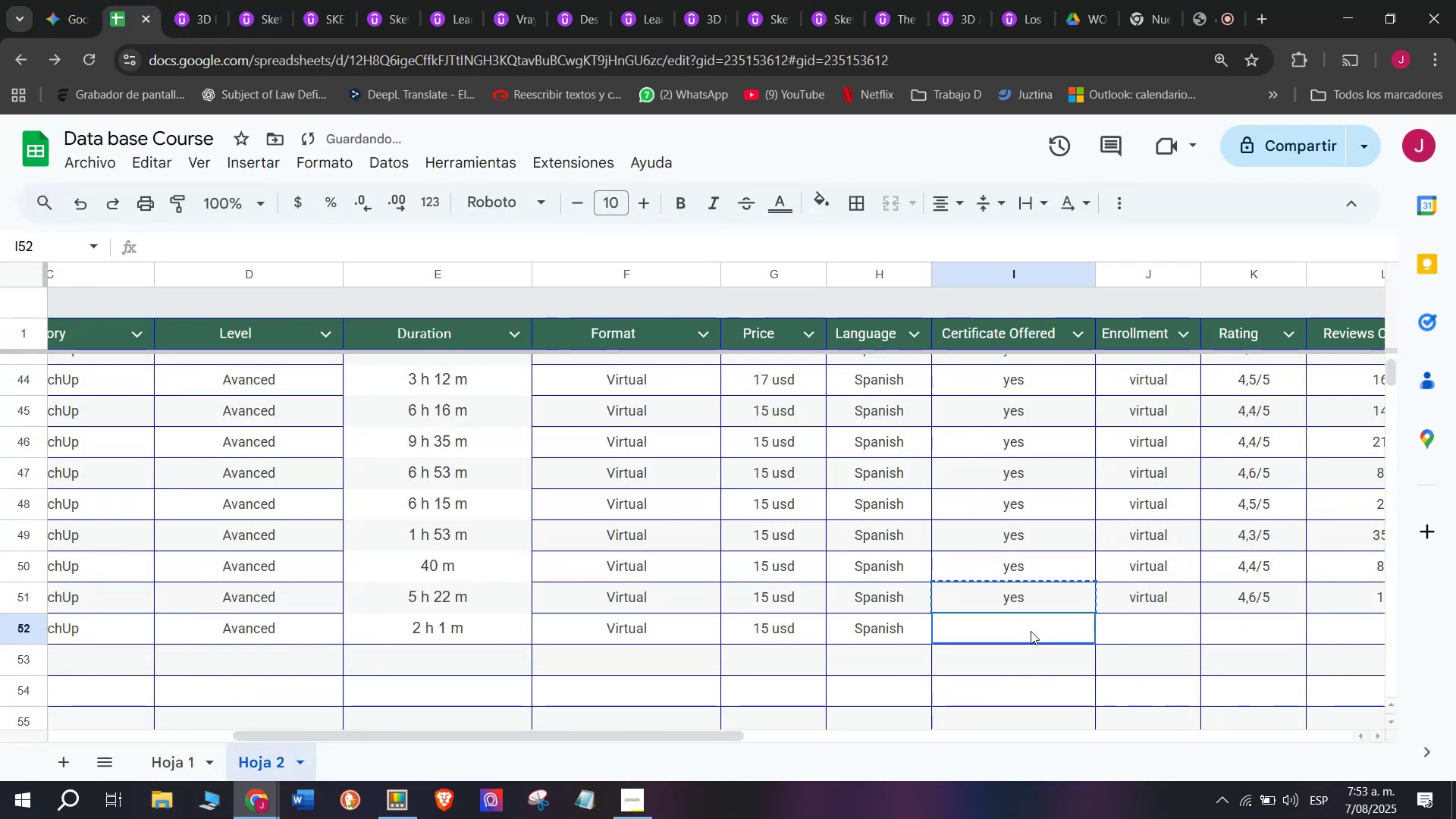 
key(Z)
 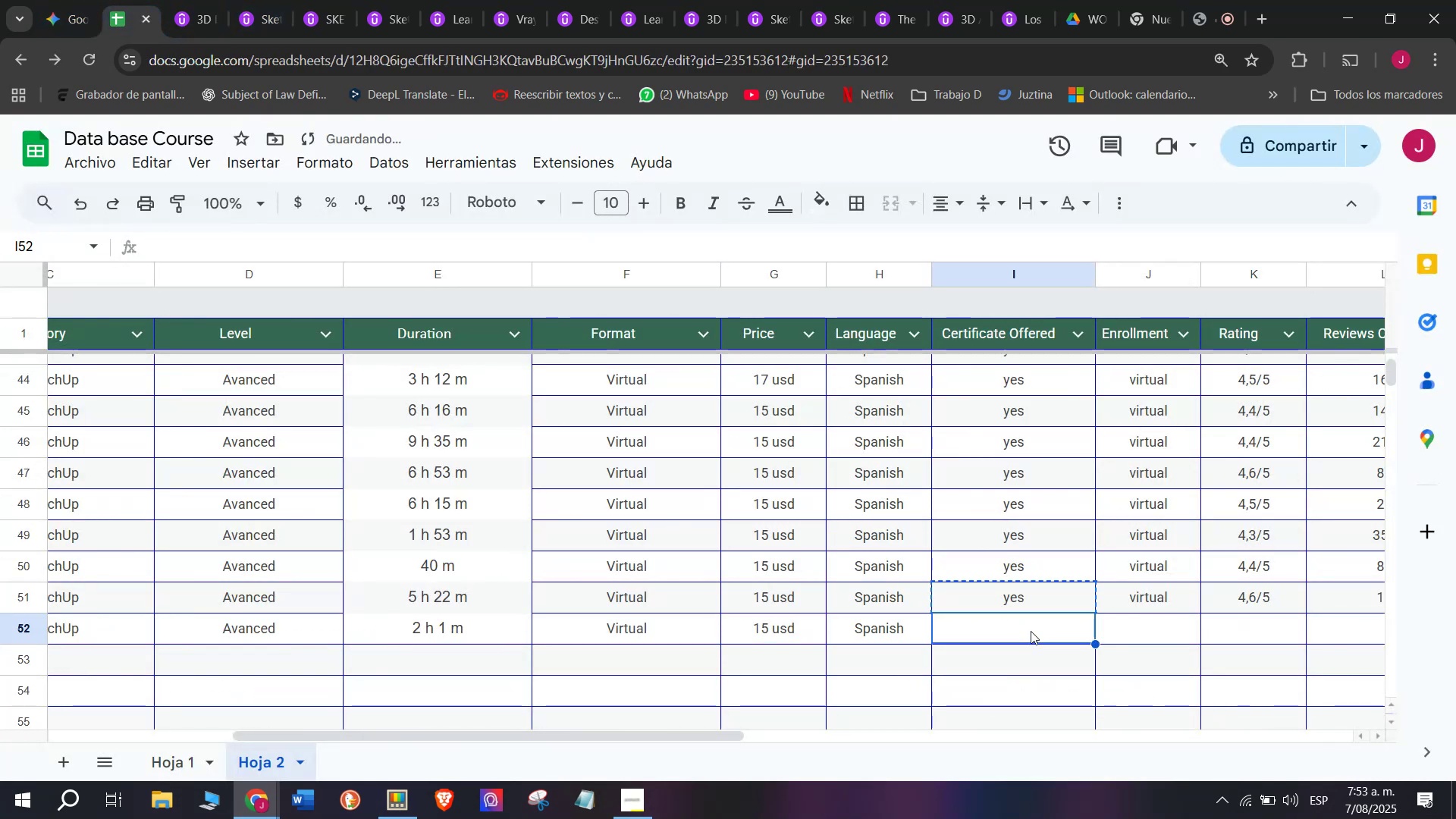 
key(Control+ControlLeft)
 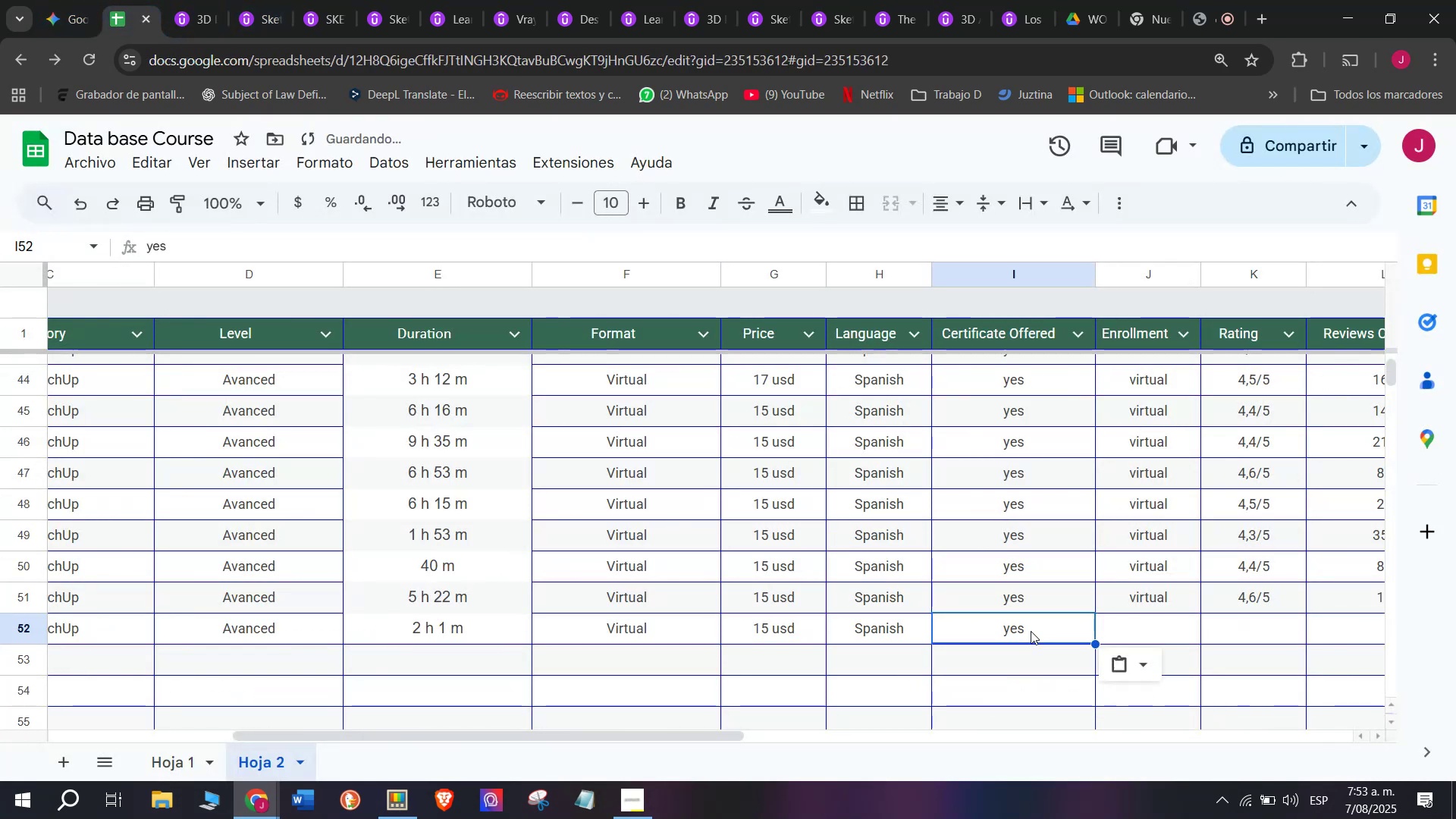 
key(Control+V)
 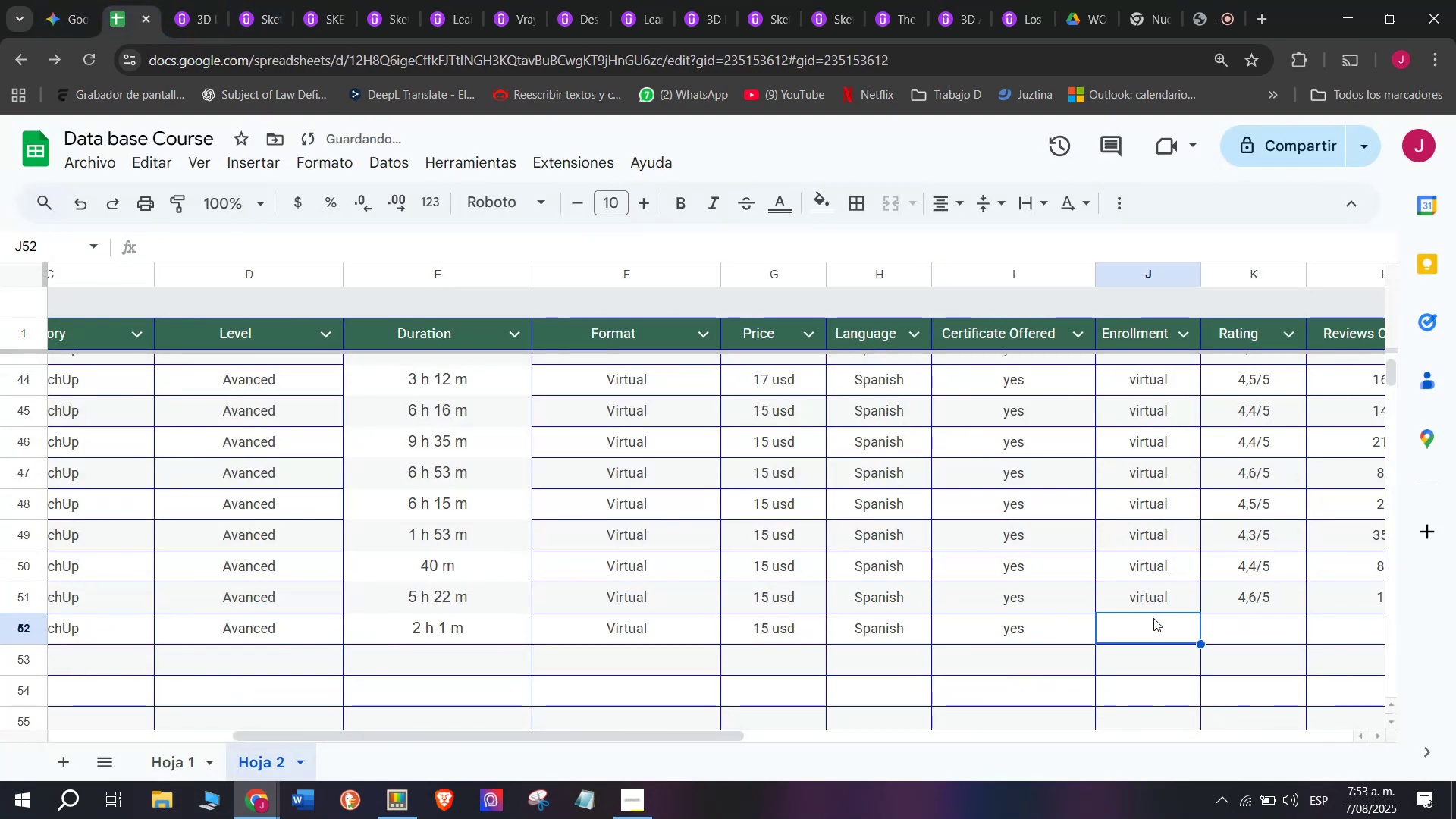 
double_click([1153, 601])
 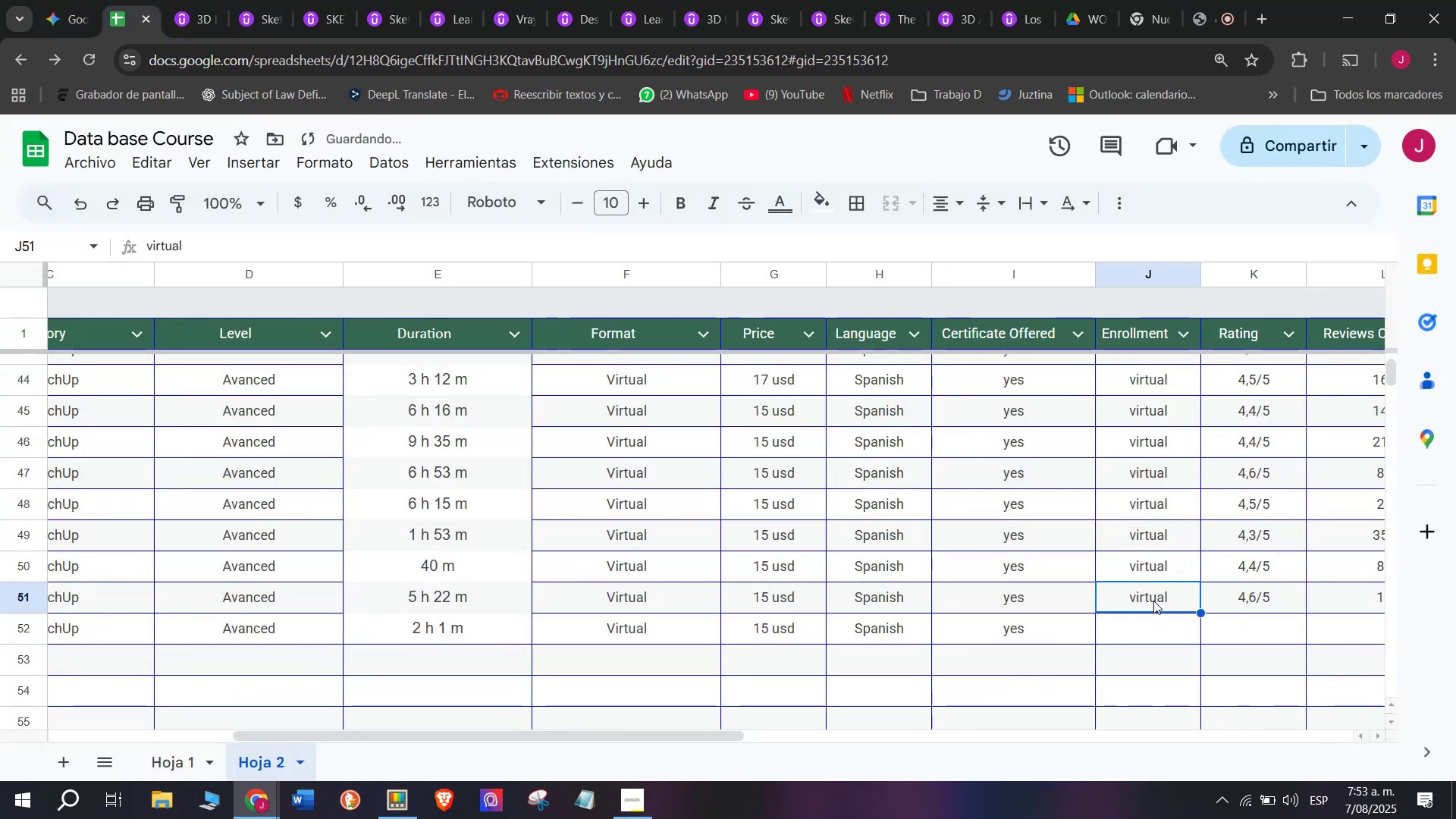 
key(Break)
 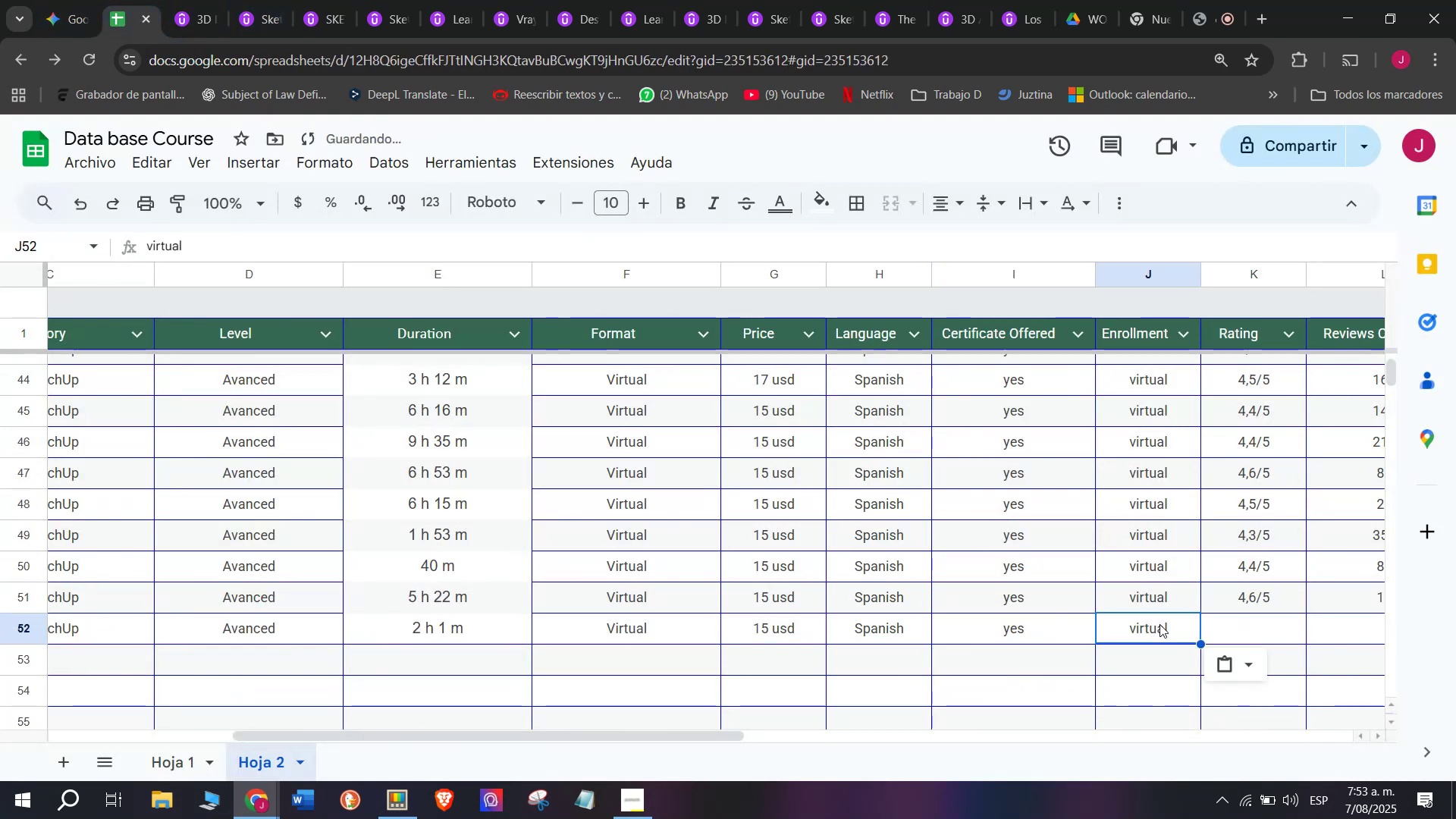 
key(Control+ControlLeft)
 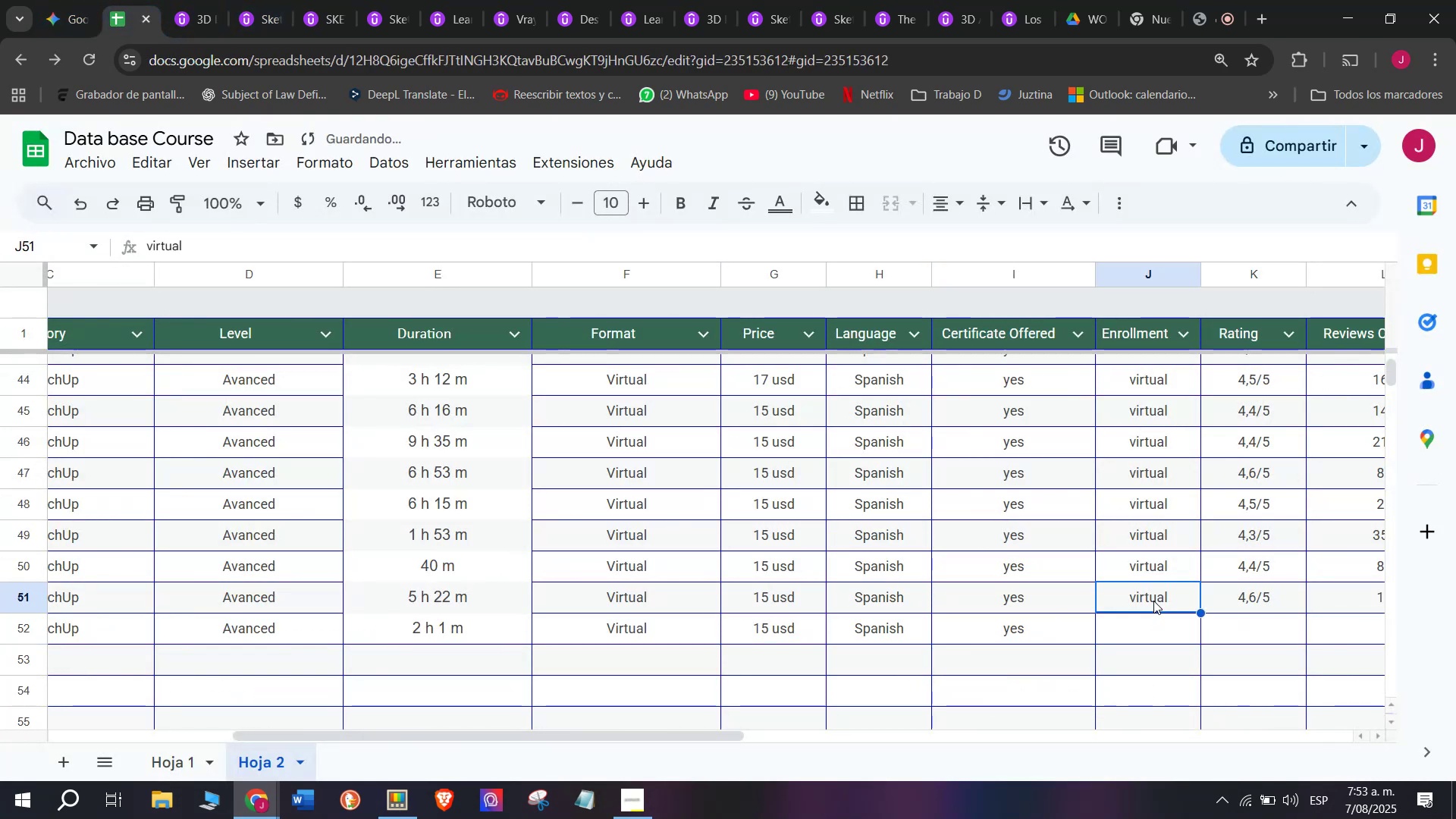 
key(Control+C)
 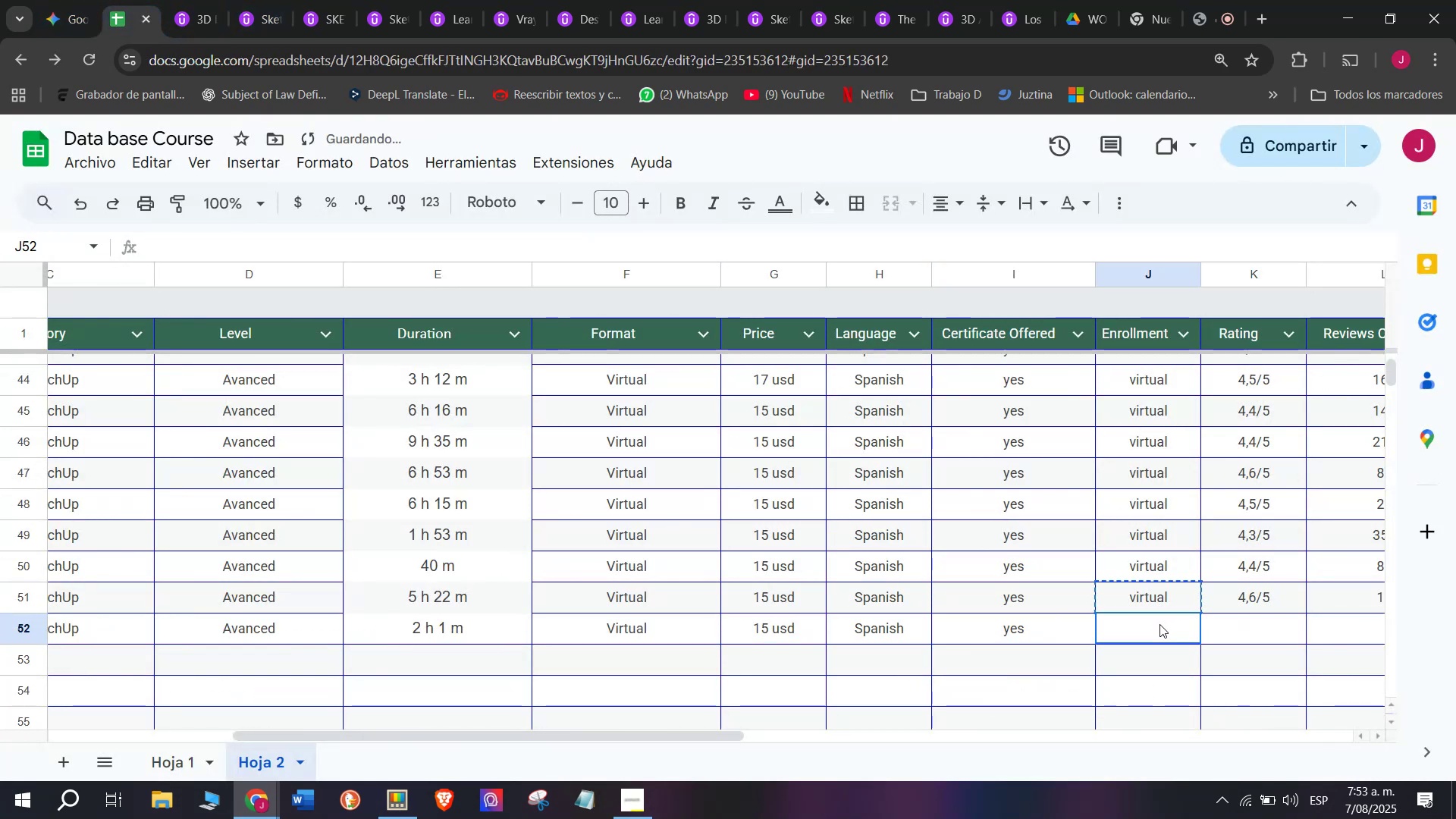 
triple_click([1159, 624])
 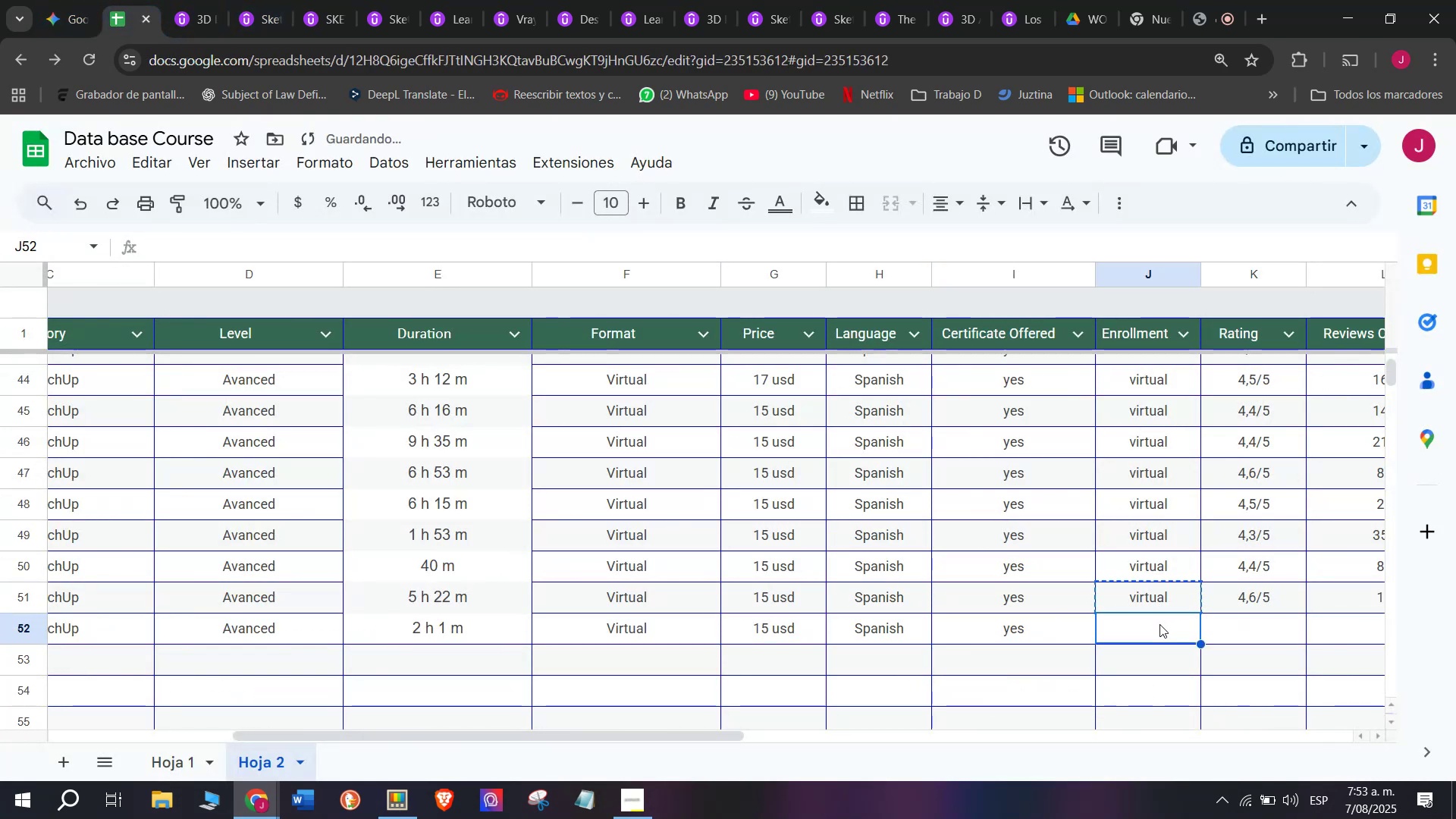 
key(Control+ControlLeft)
 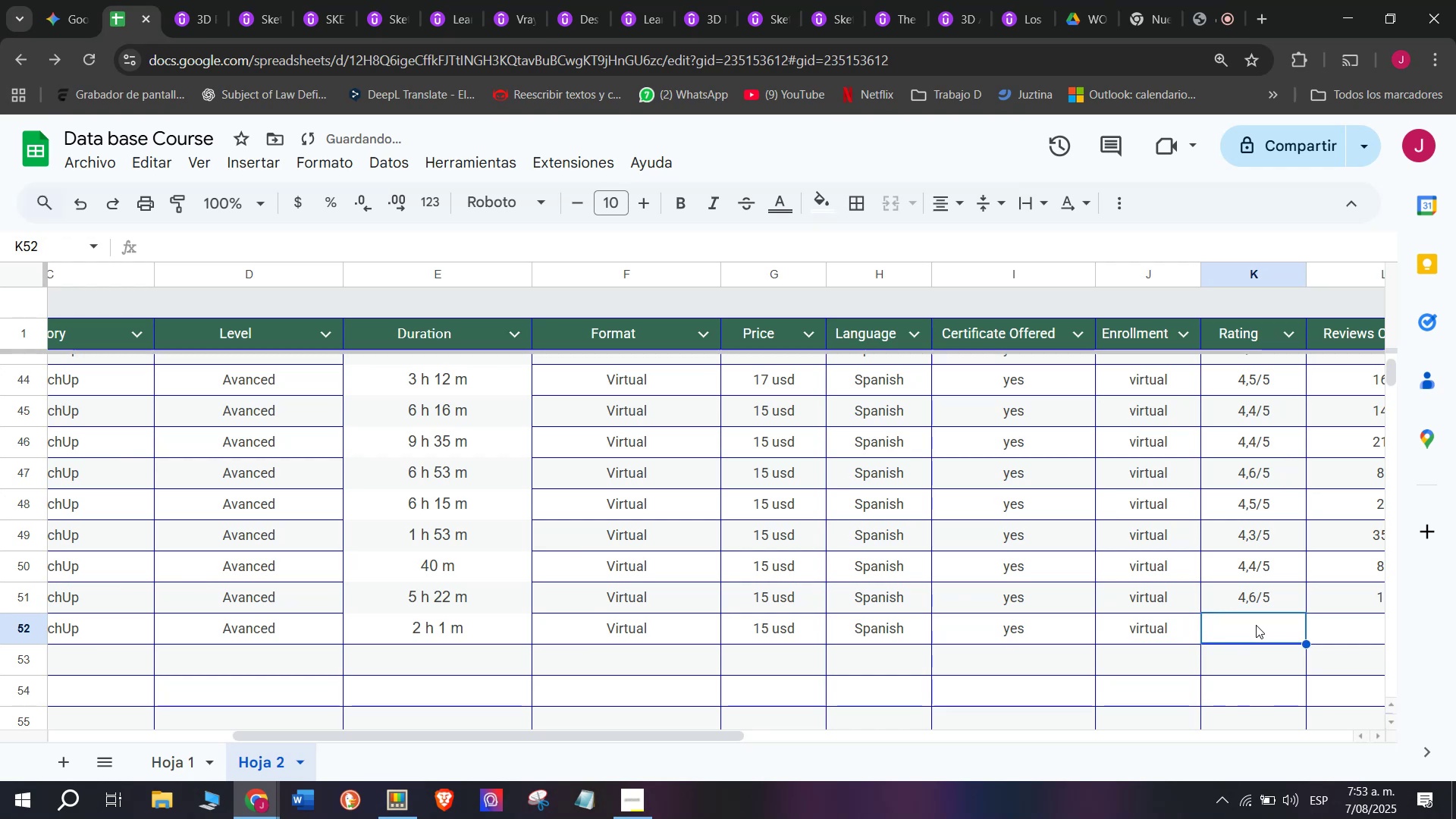 
key(Z)
 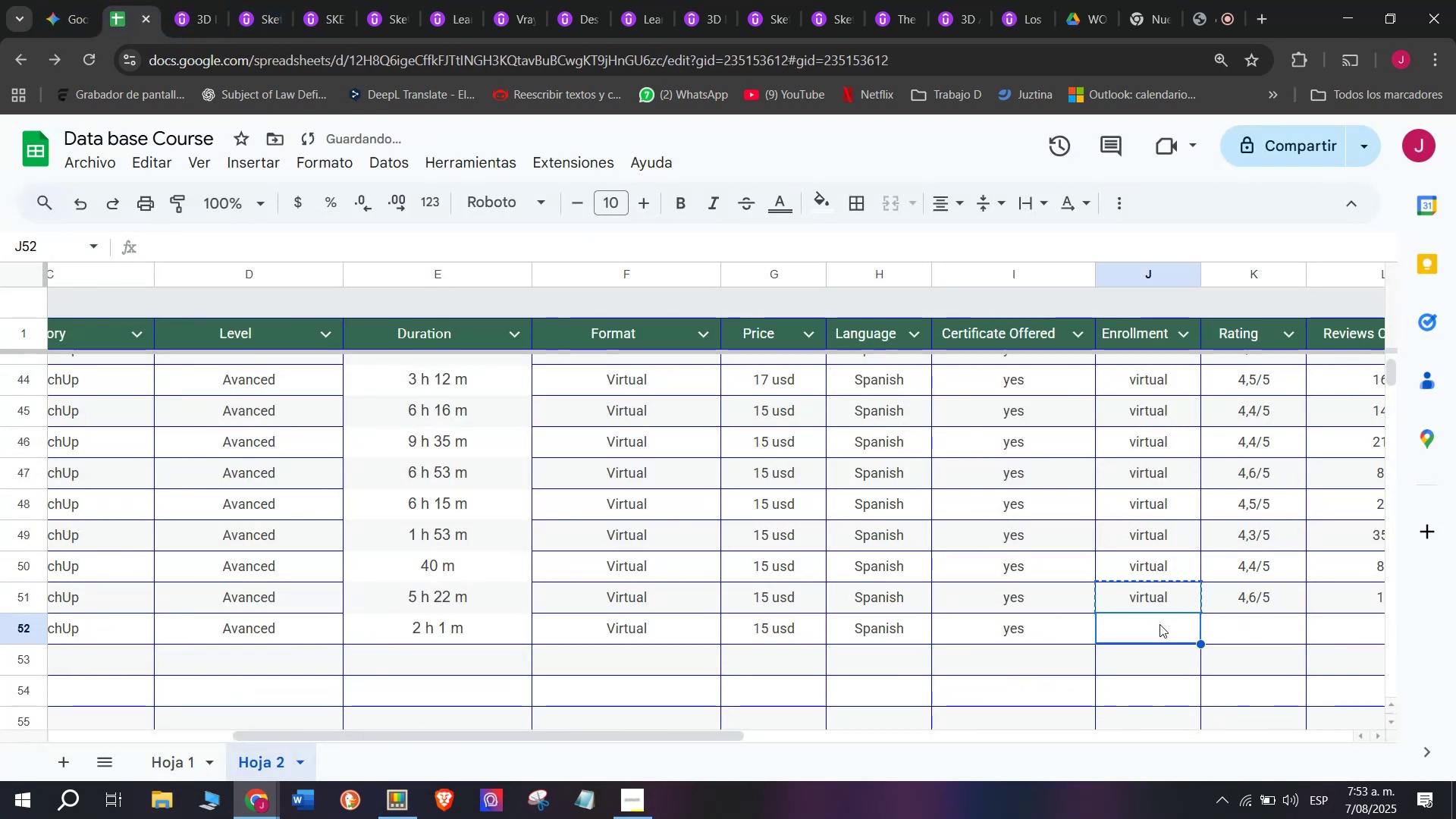 
key(Control+V)
 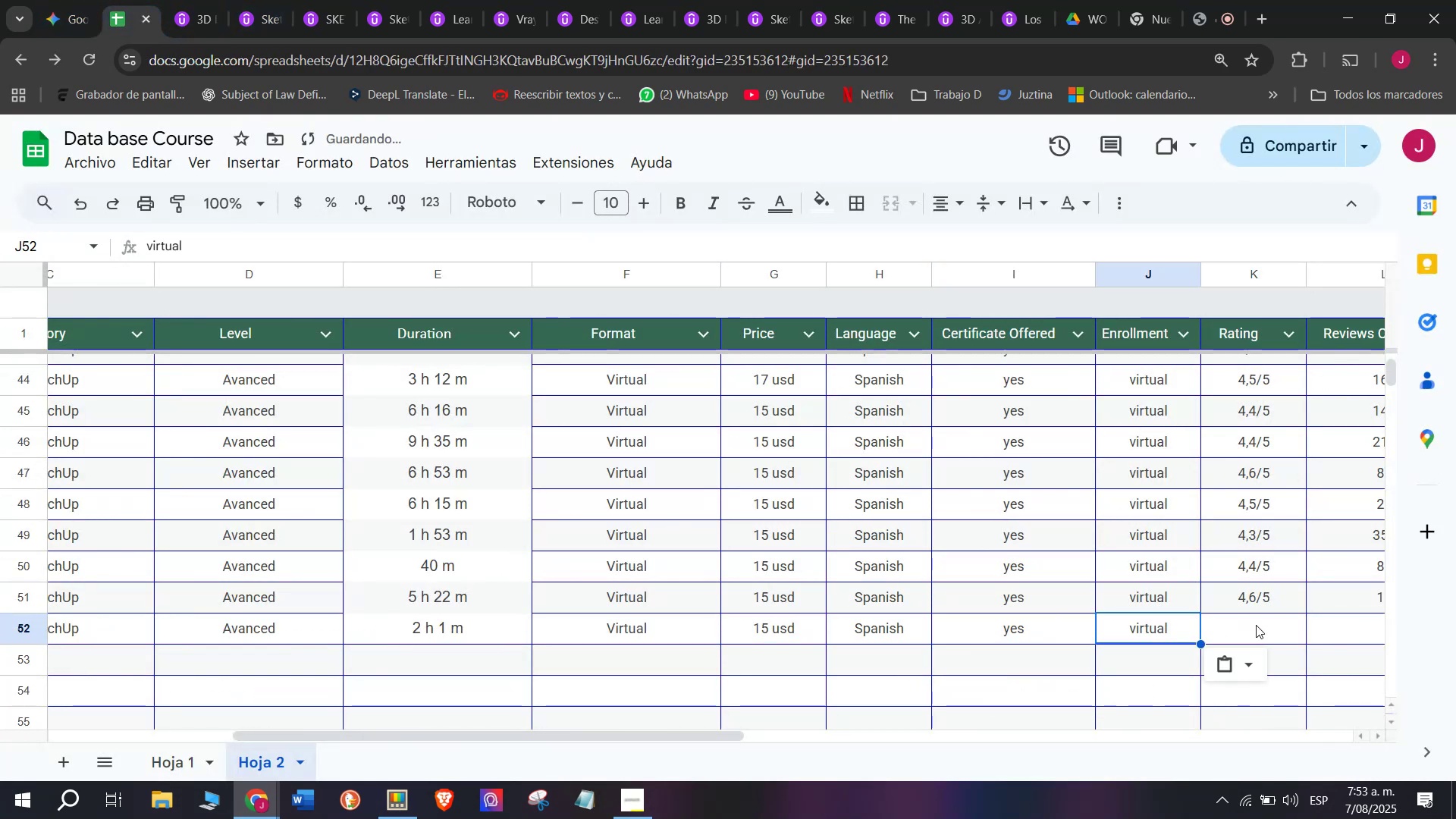 
left_click([1256, 625])
 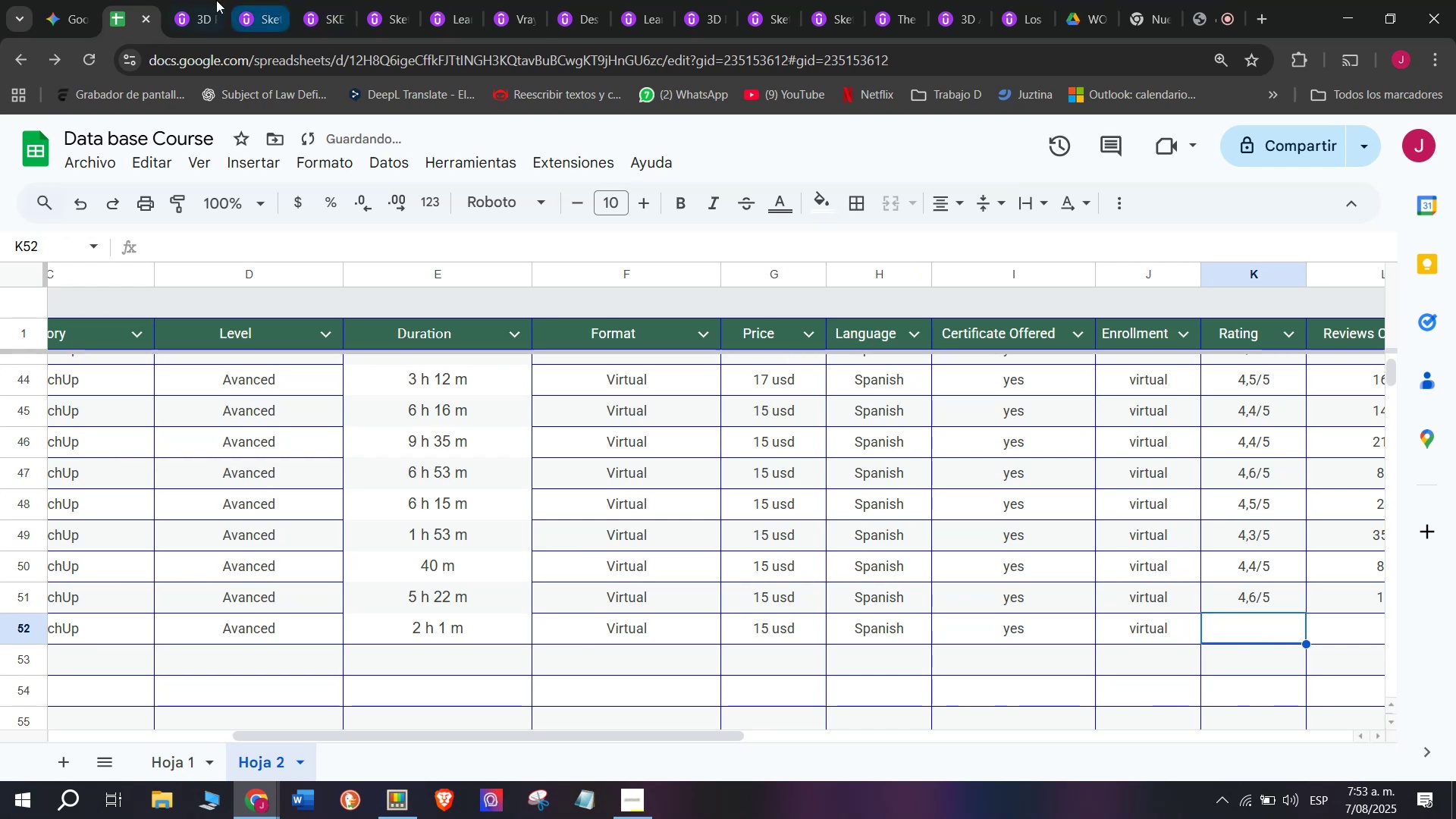 
left_click([187, 0])
 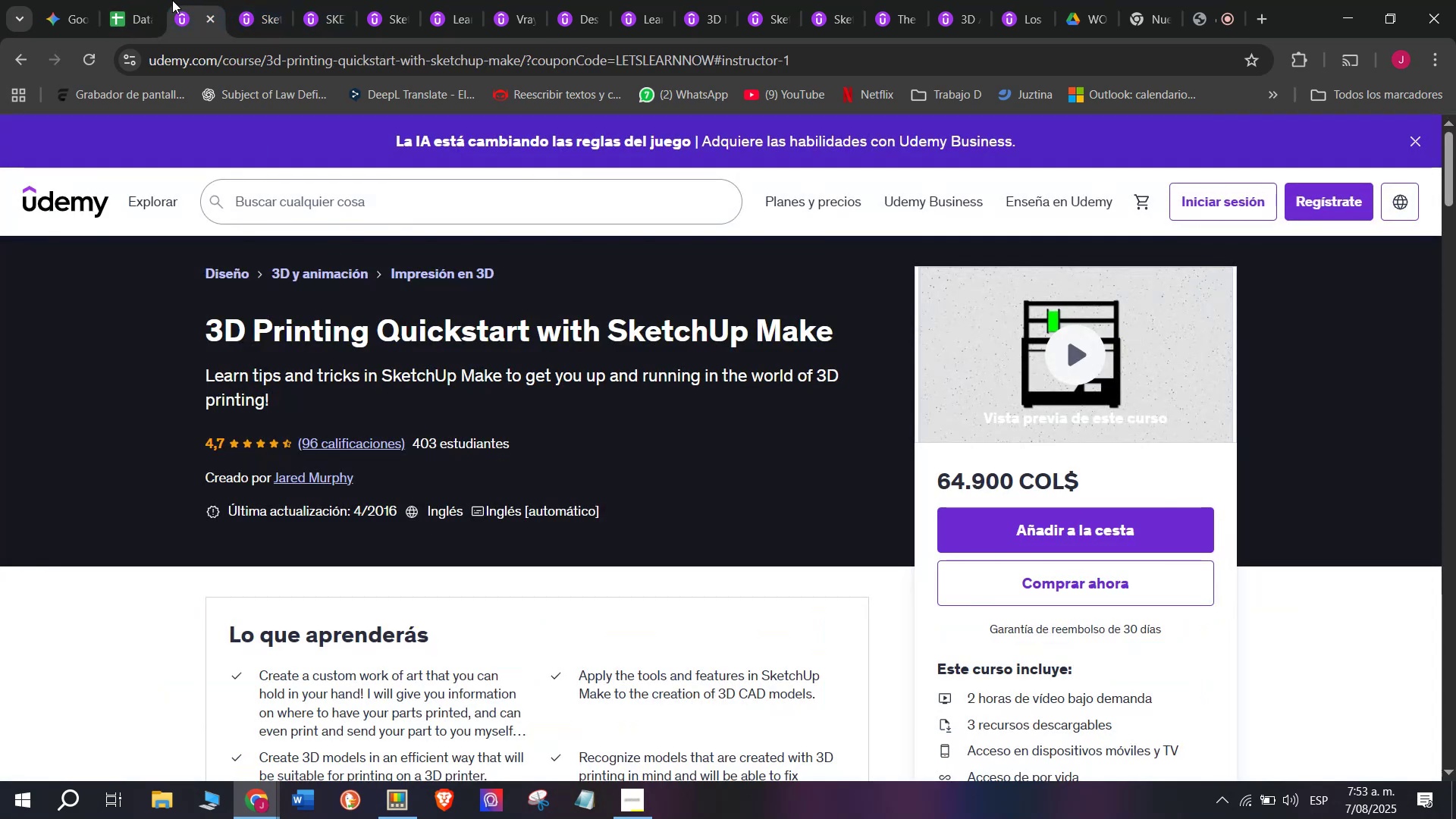 
left_click([107, 0])
 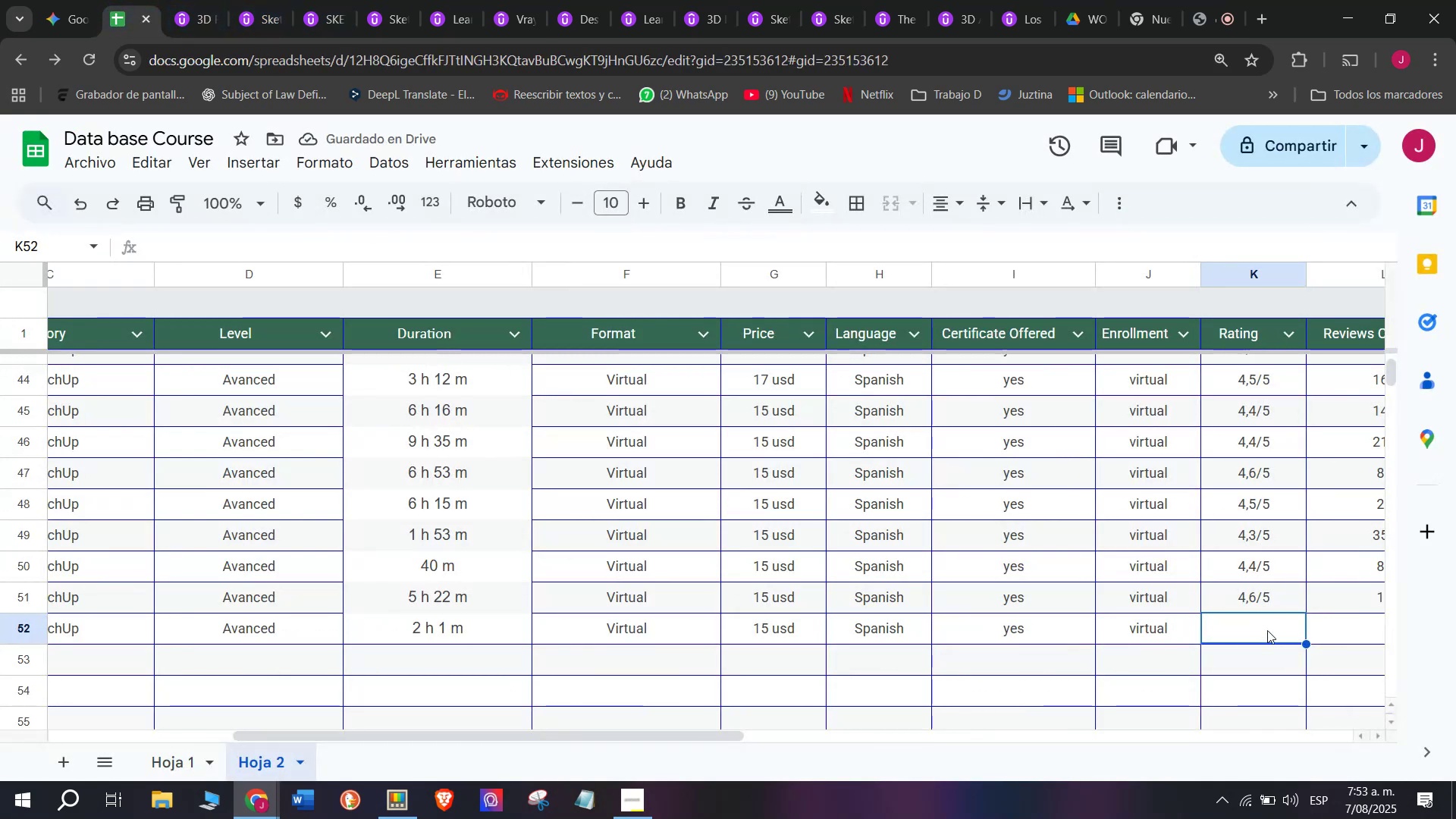 
left_click([1265, 585])
 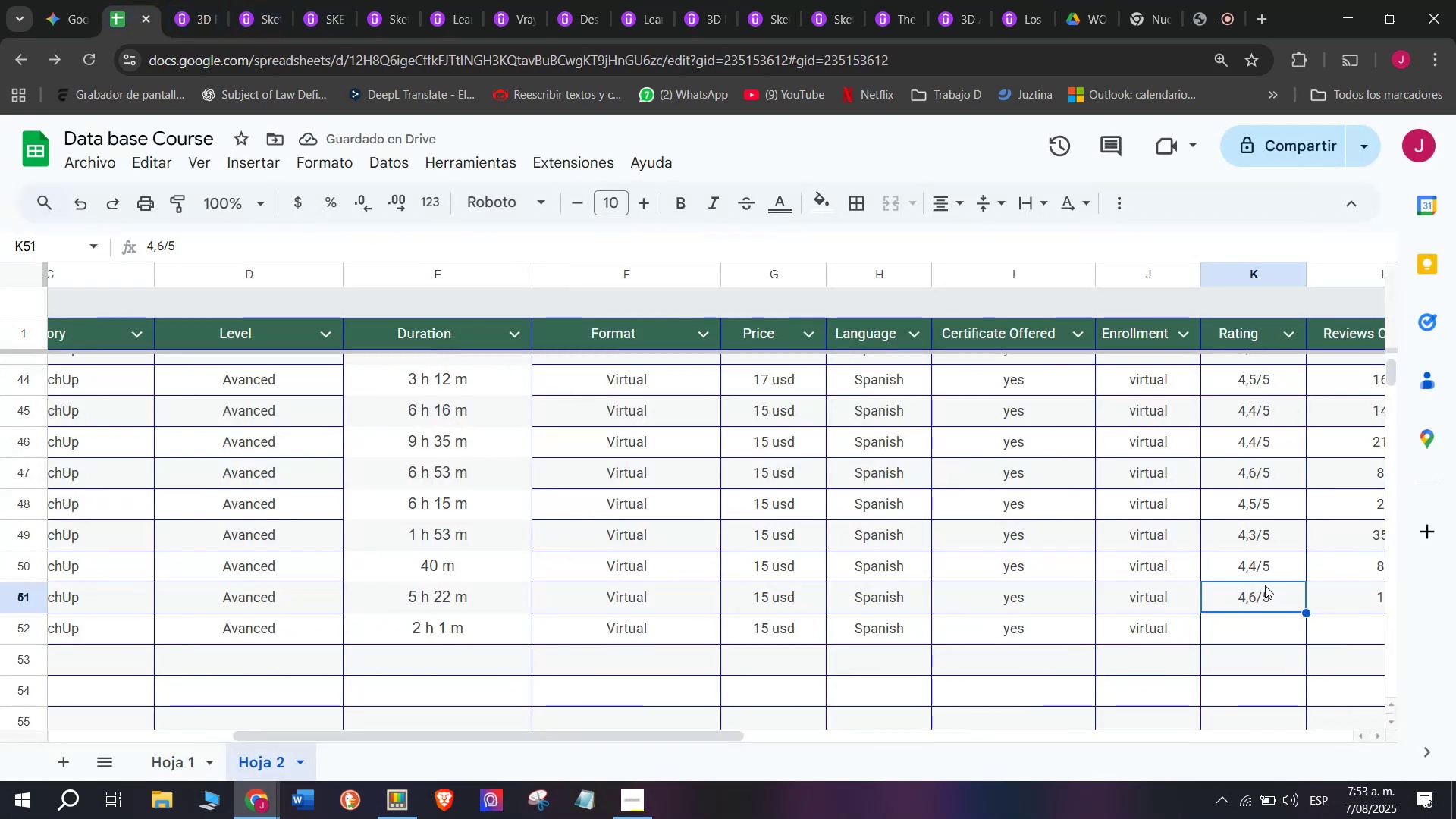 
key(Break)
 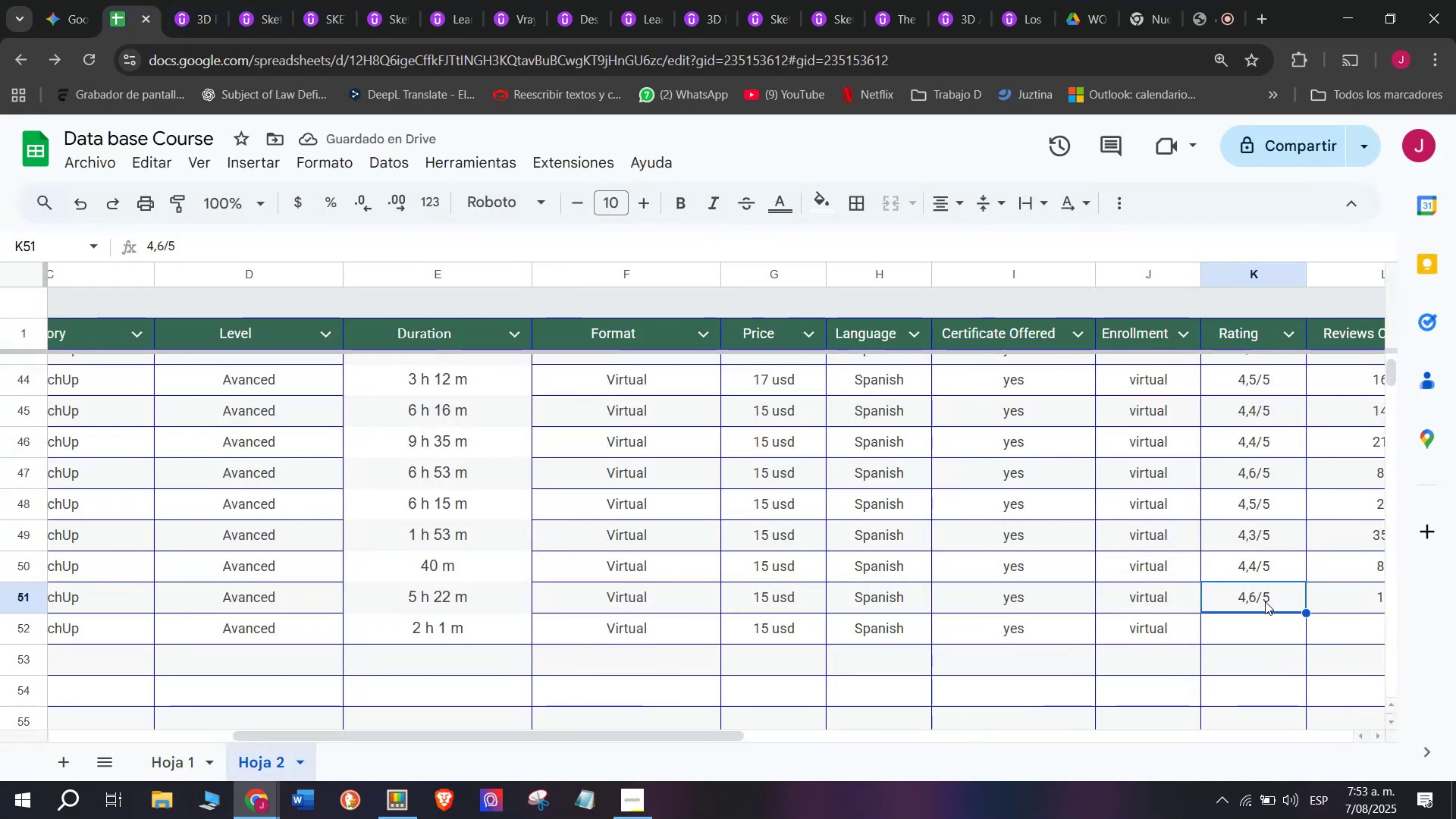 
key(Control+ControlLeft)
 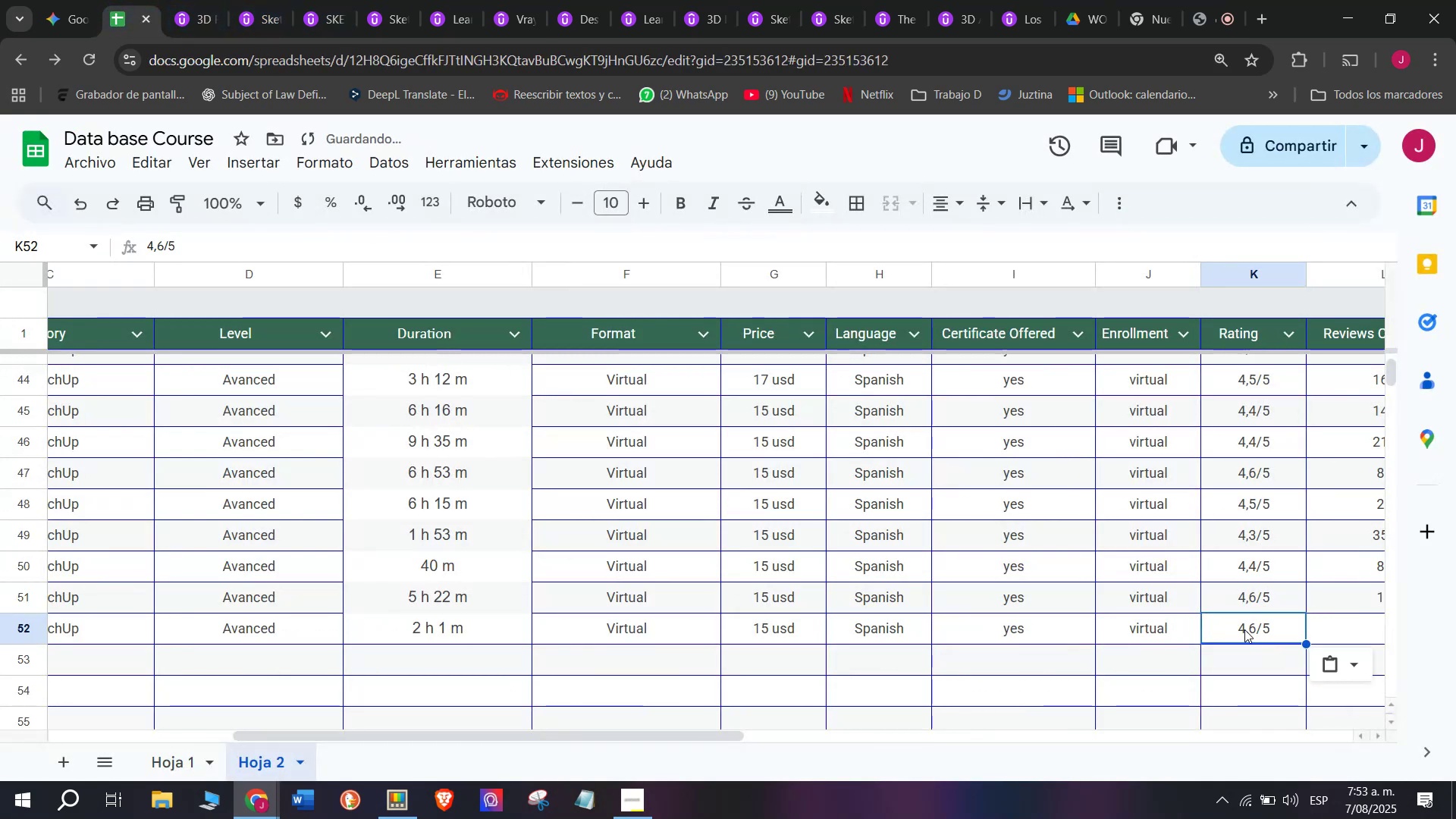 
key(Control+C)
 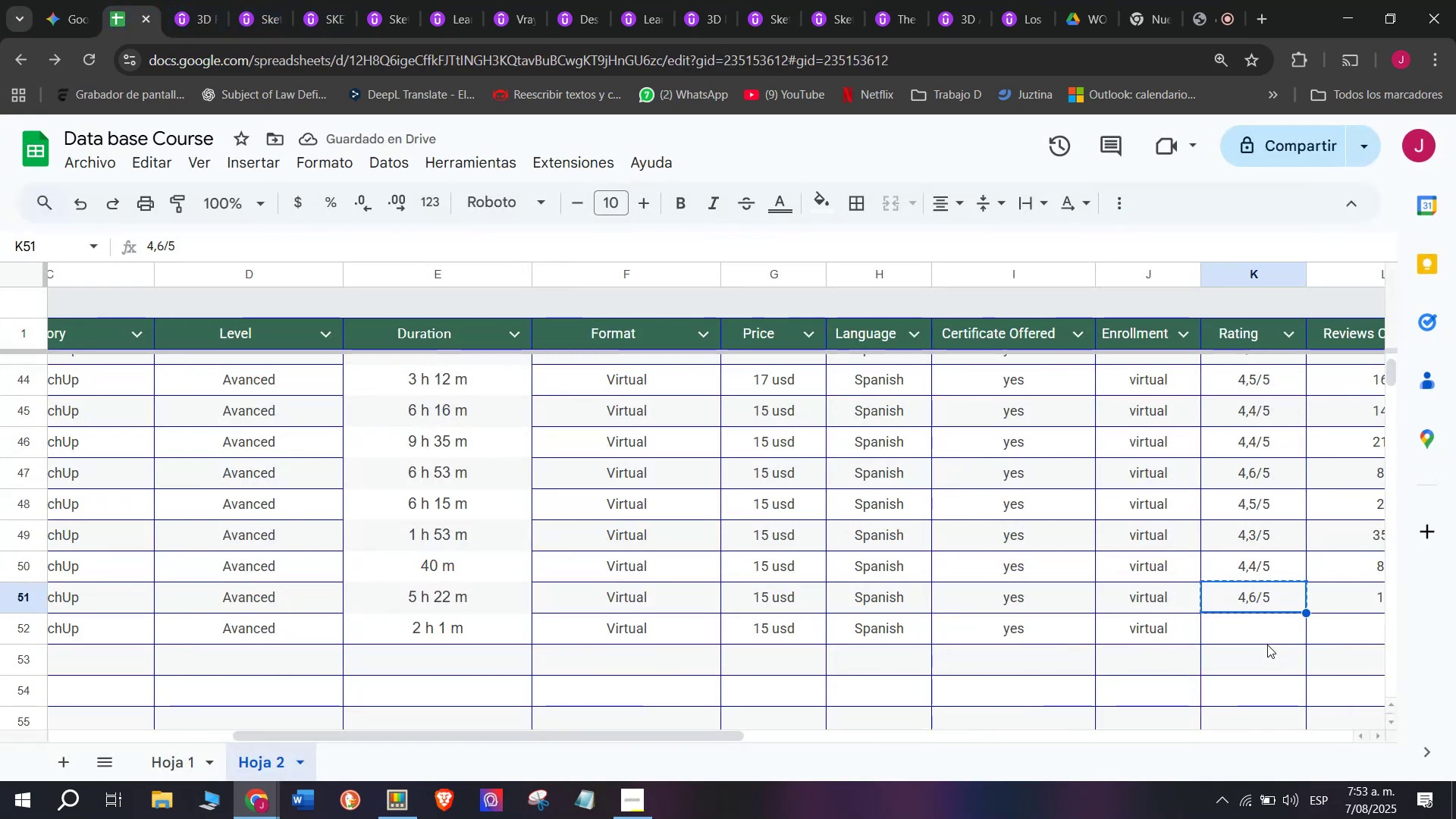 
double_click([1267, 645])
 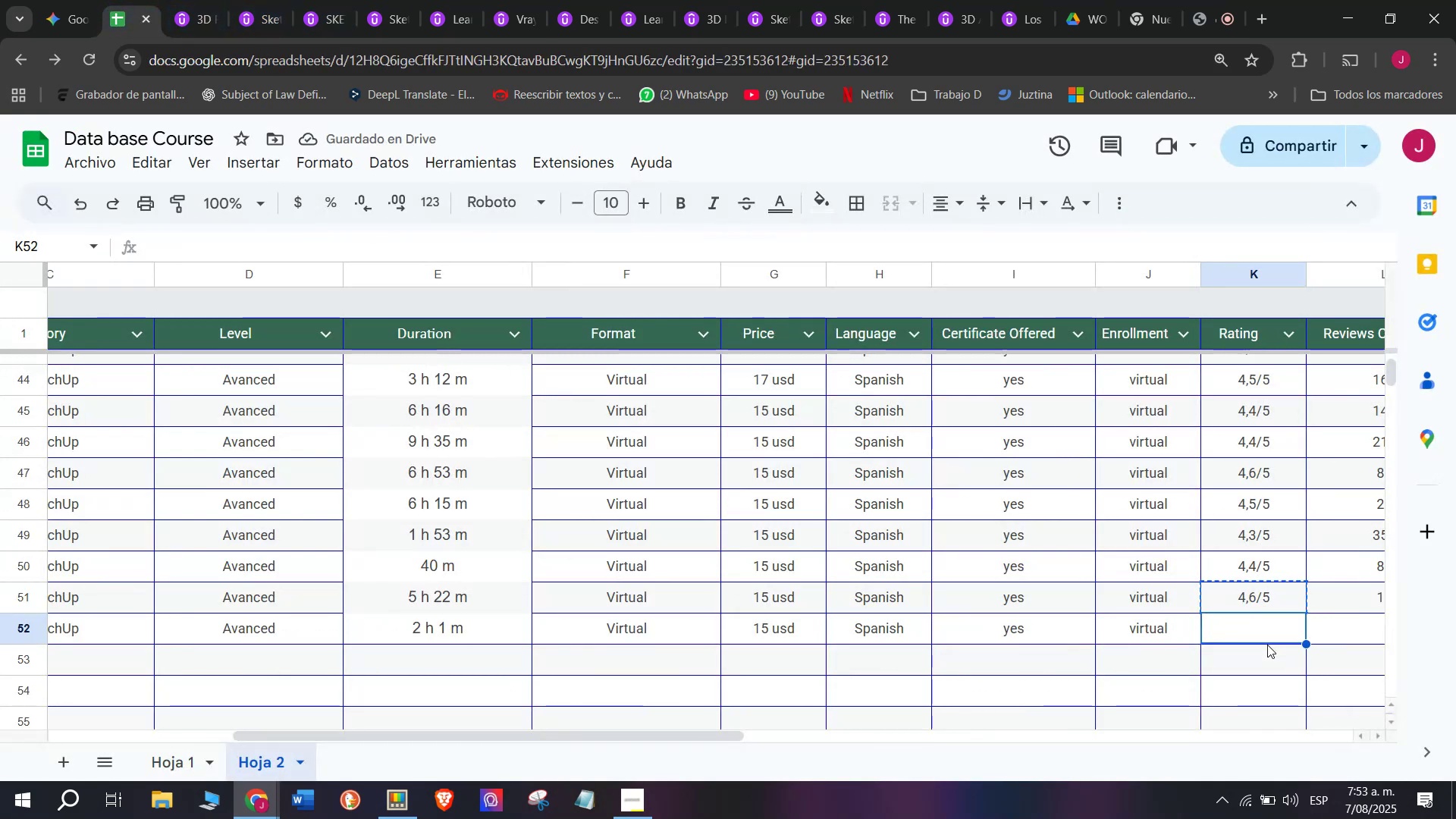 
key(Control+ControlLeft)
 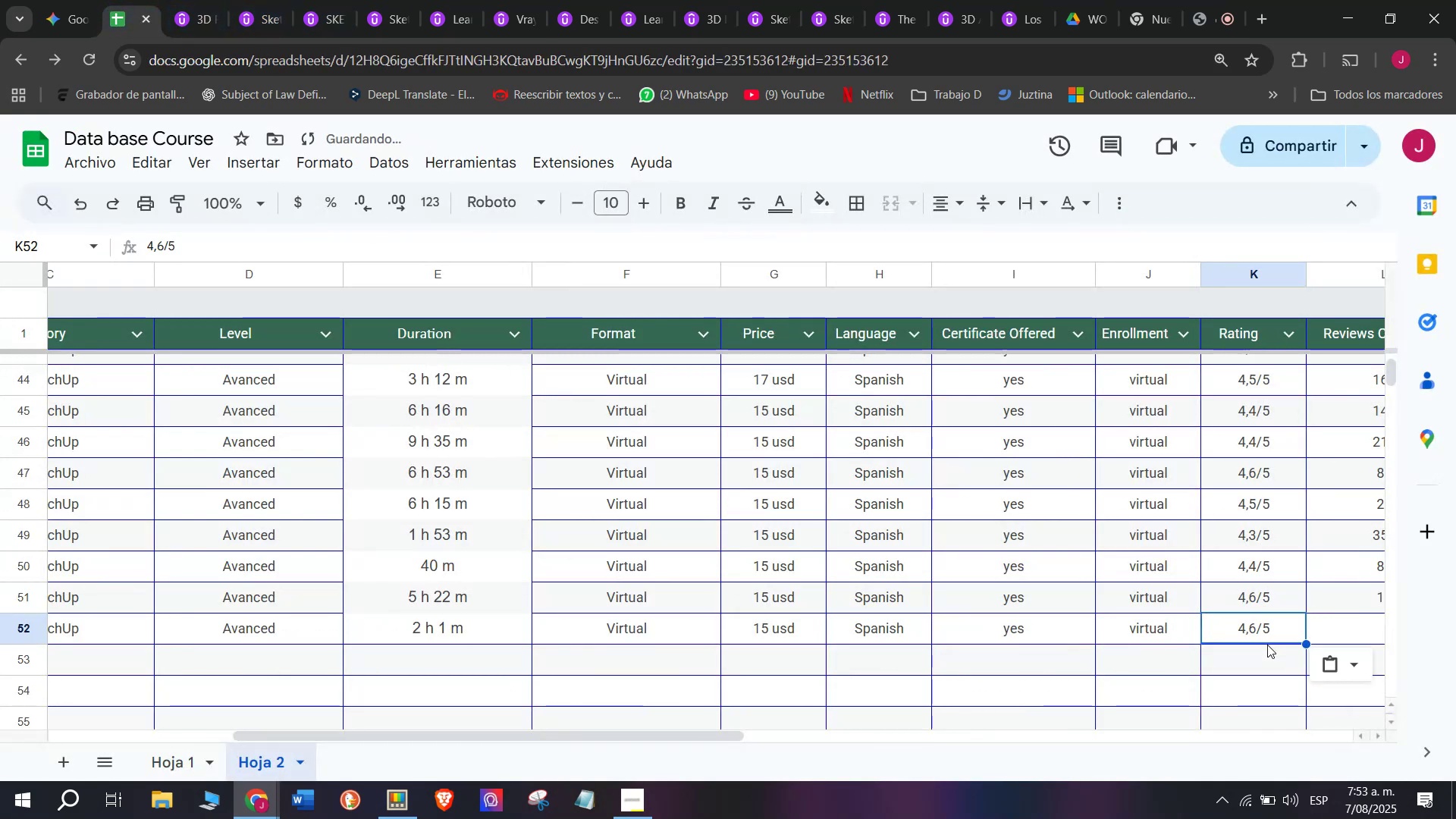 
key(Z)
 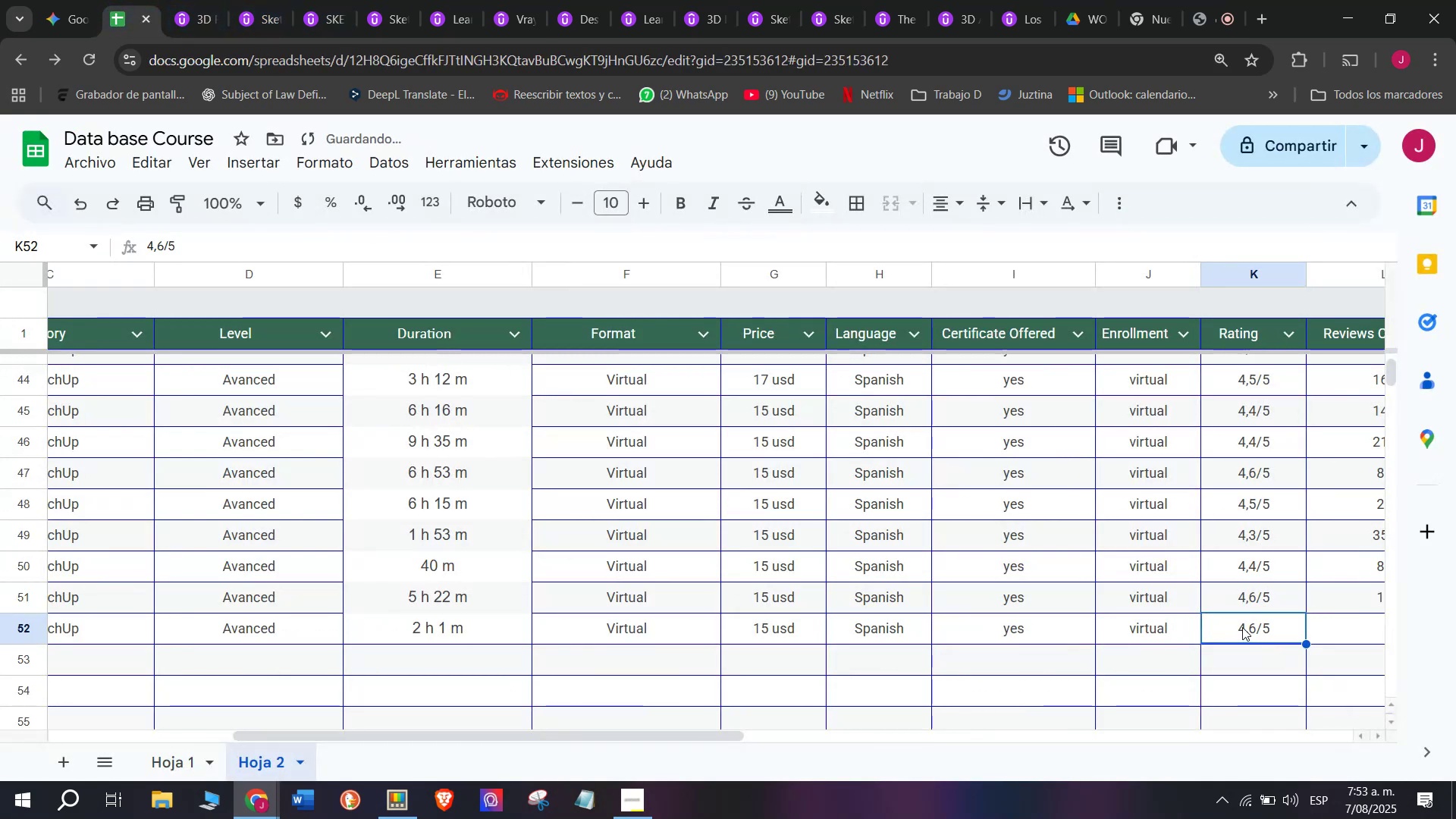 
key(Control+V)
 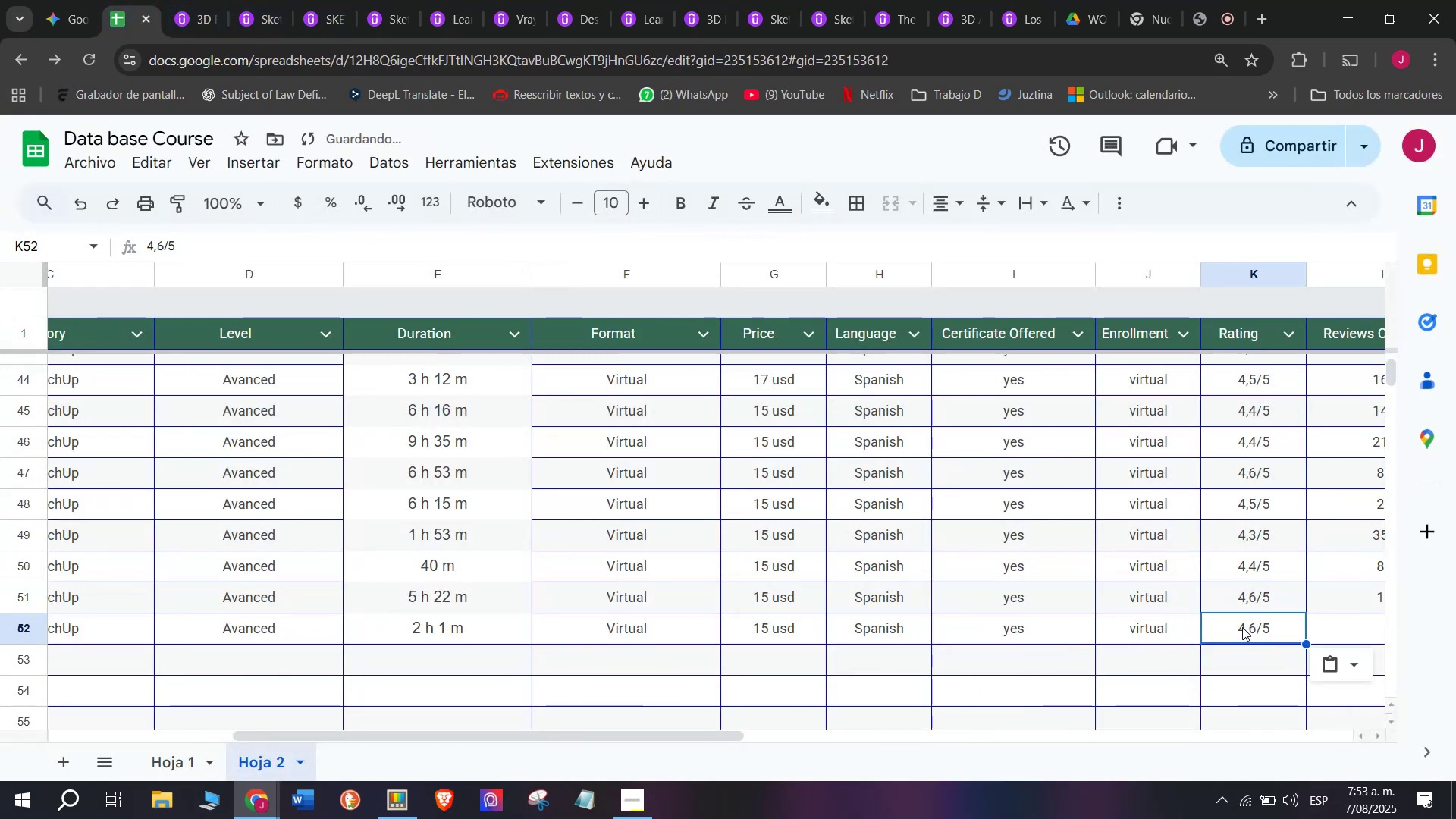 
triple_click([1242, 627])
 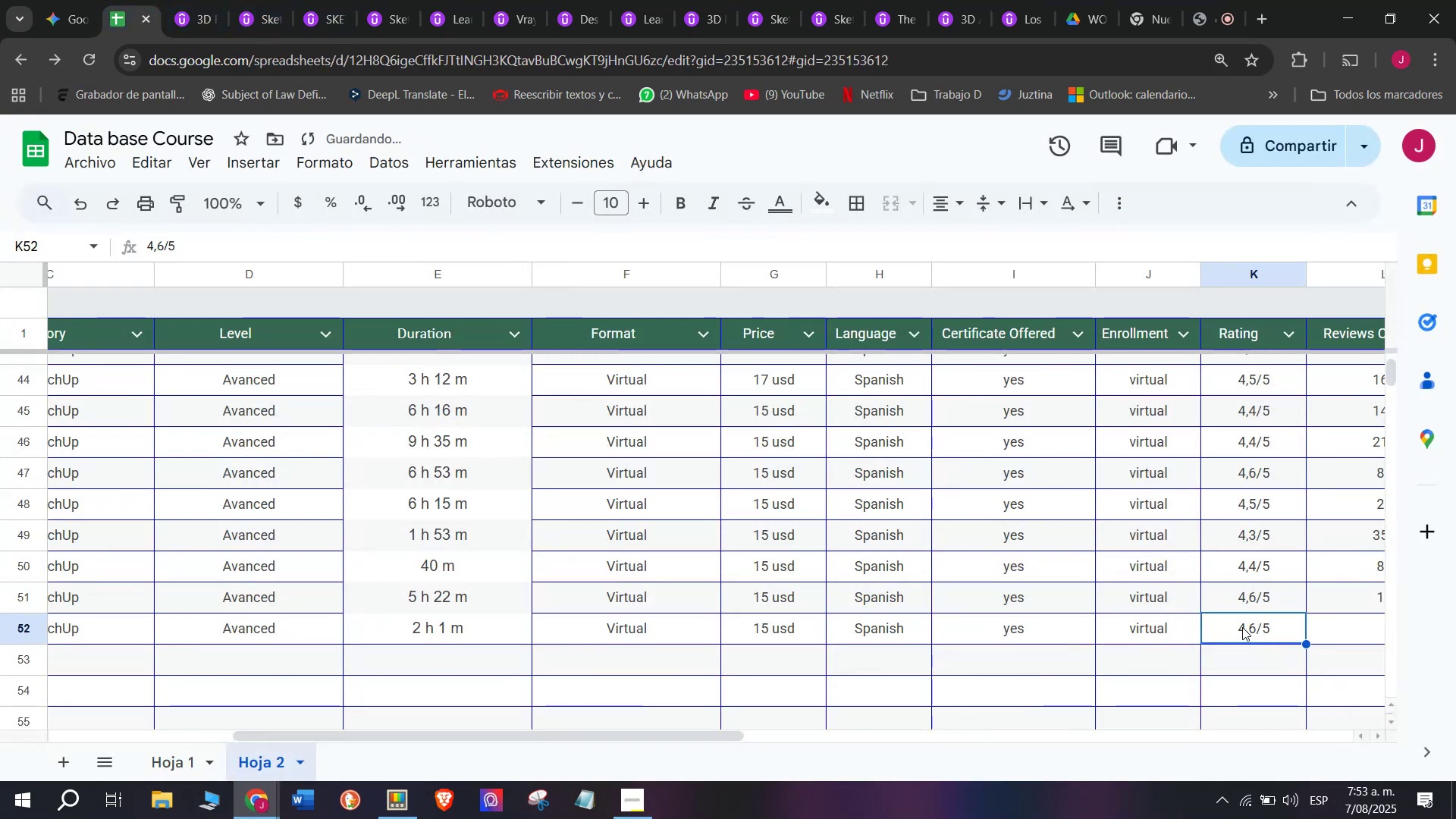 
triple_click([1242, 627])
 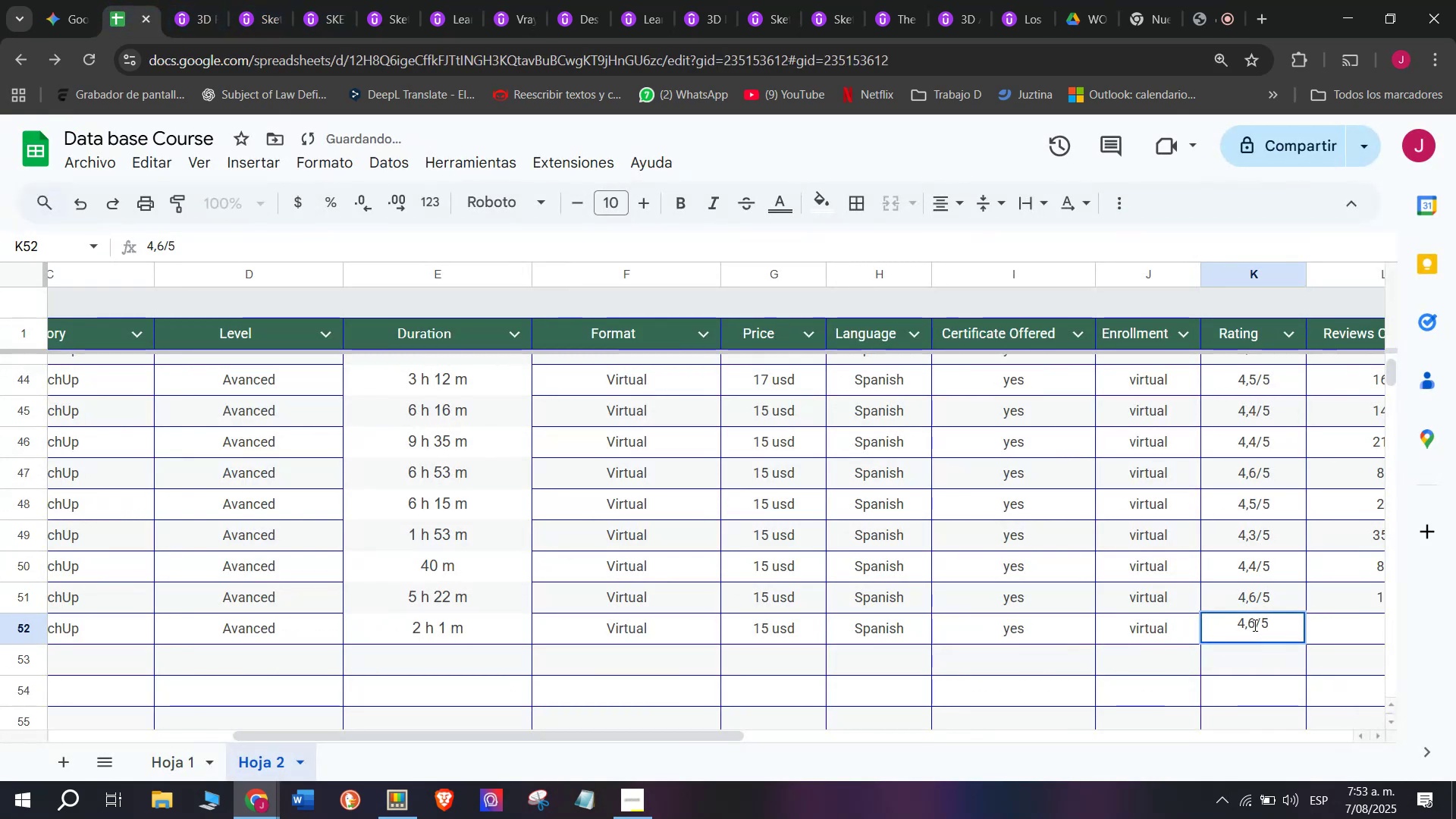 
left_click([1257, 625])
 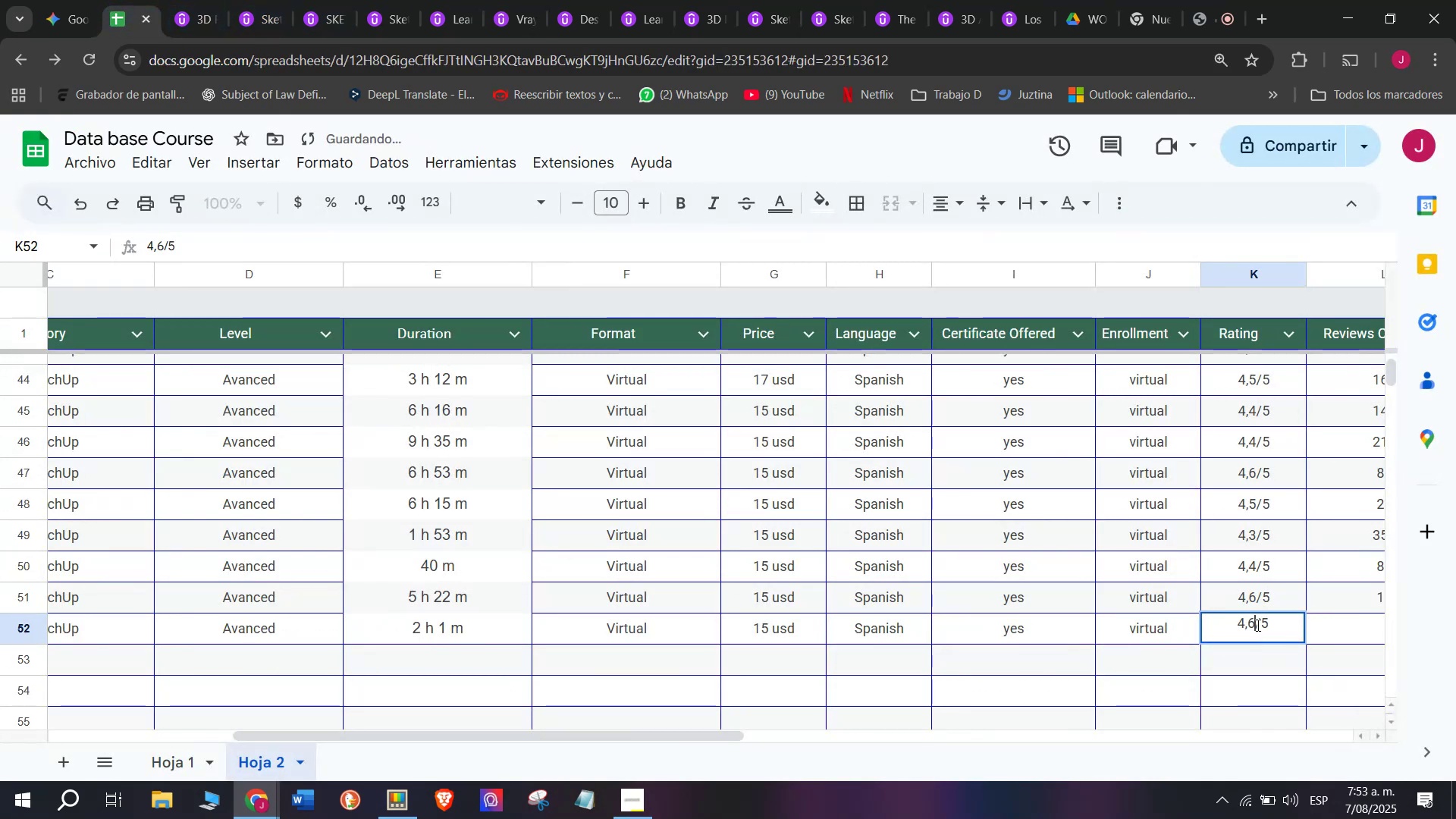 
key(Q)
 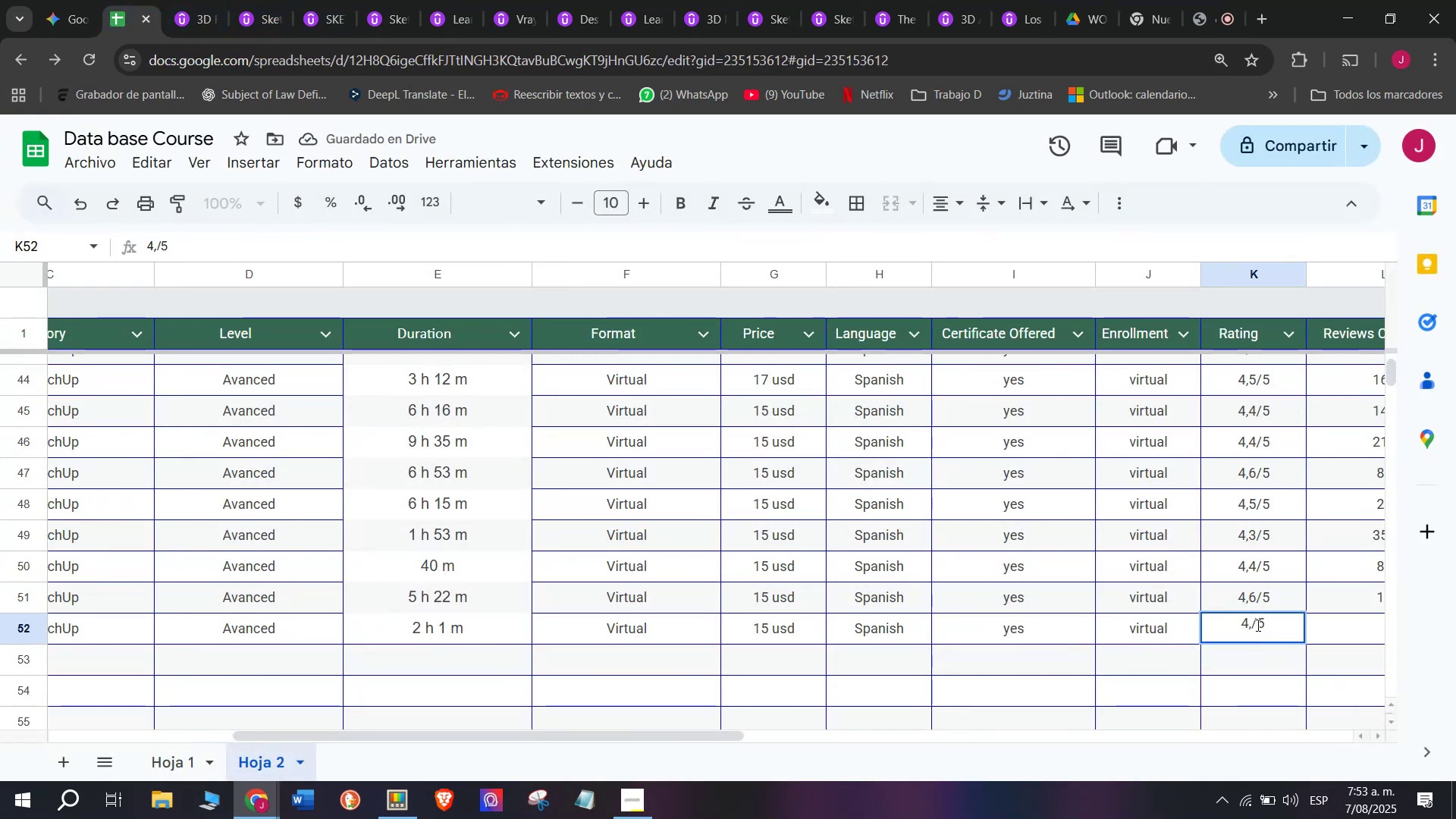 
key(Backspace)
 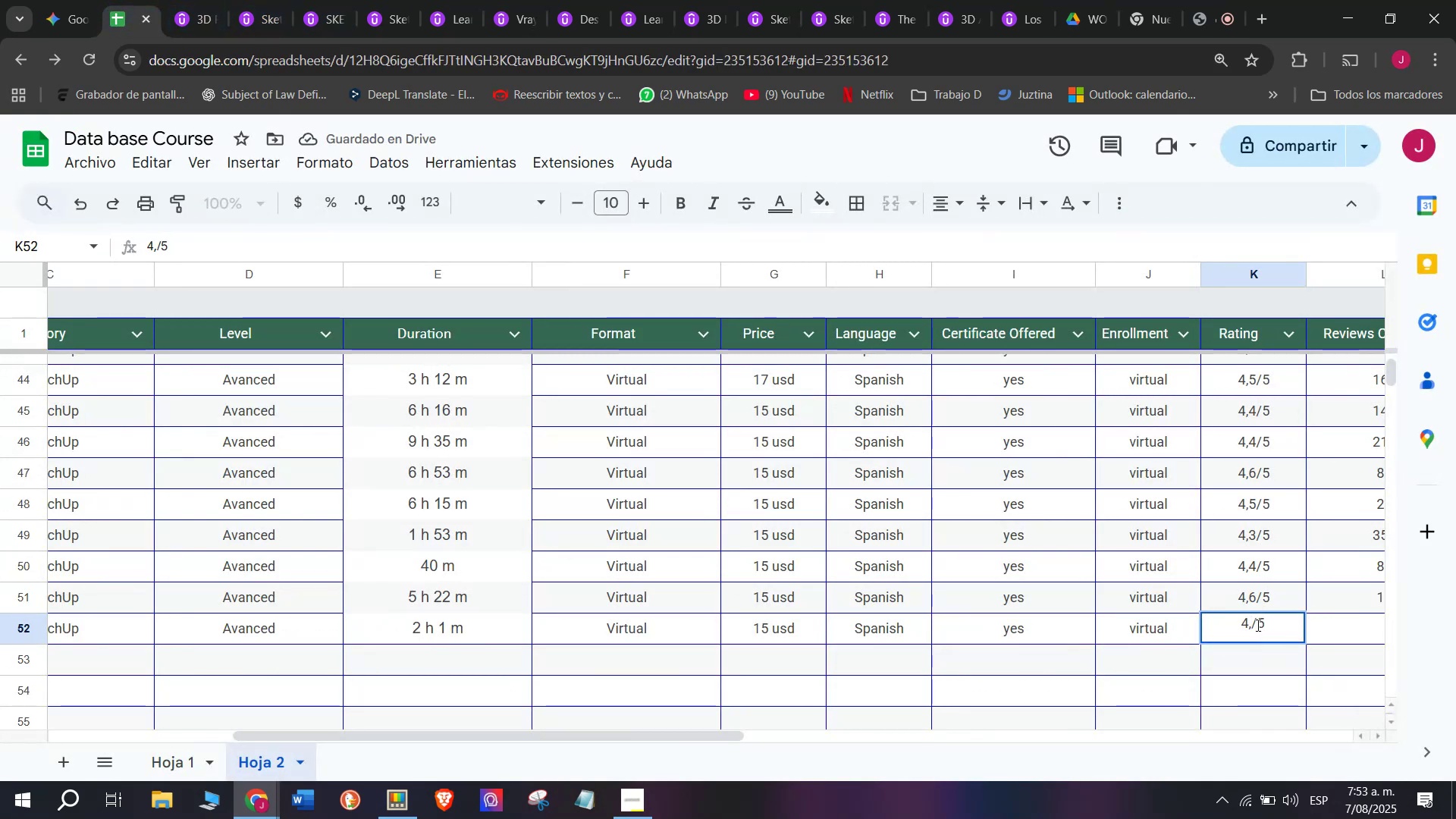 
key(7)
 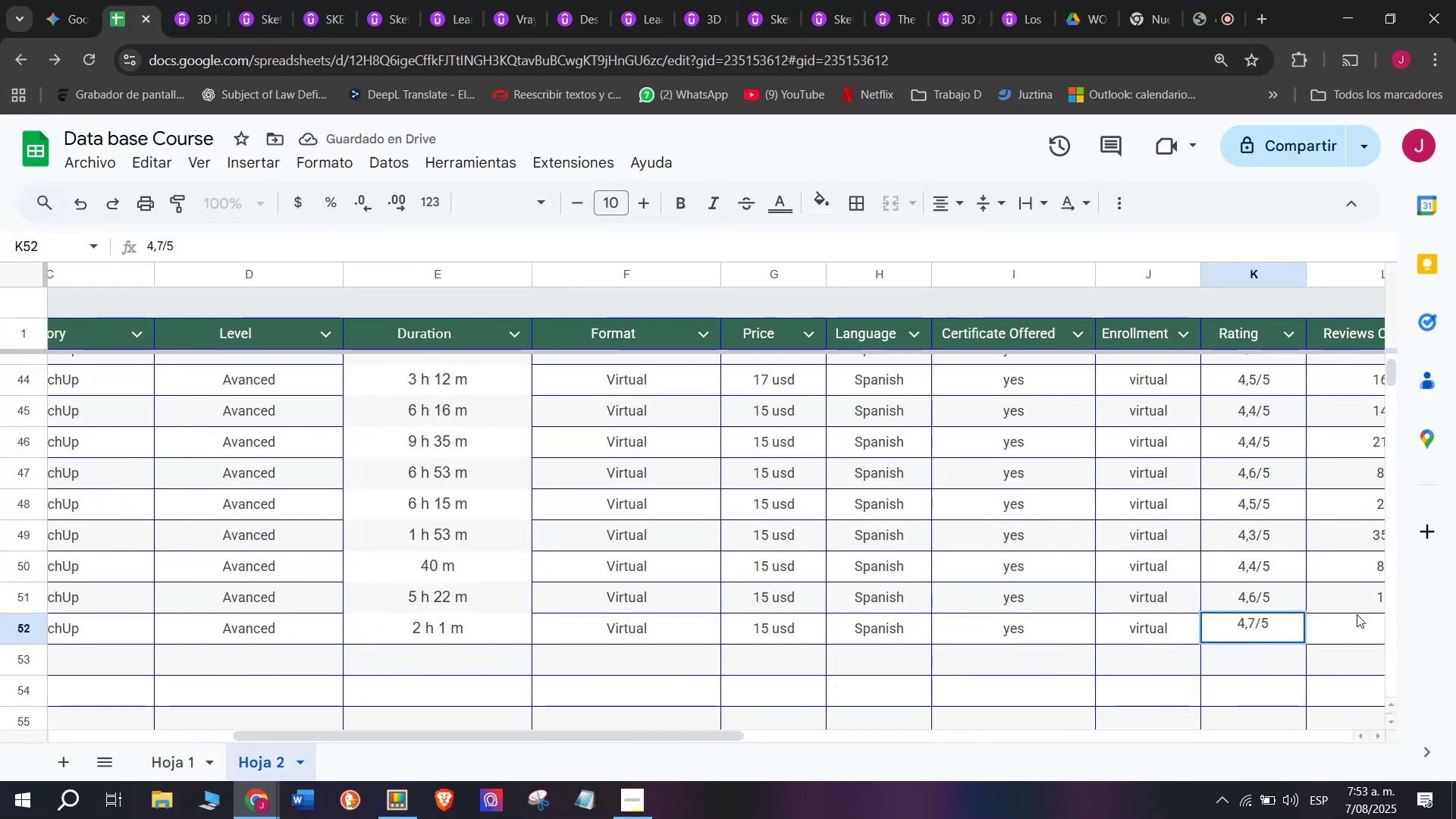 
left_click([1354, 620])
 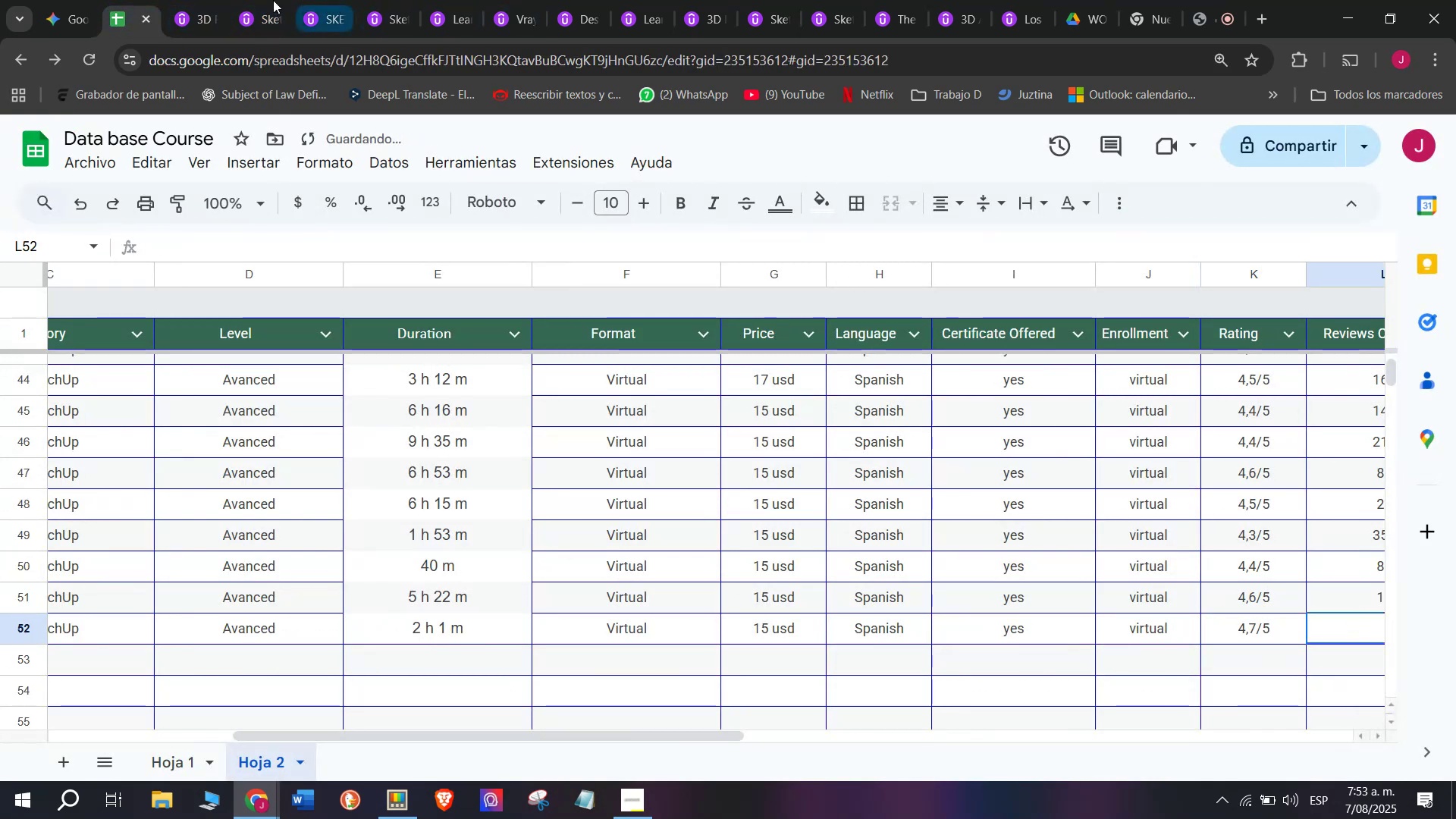 
left_click([178, 0])
 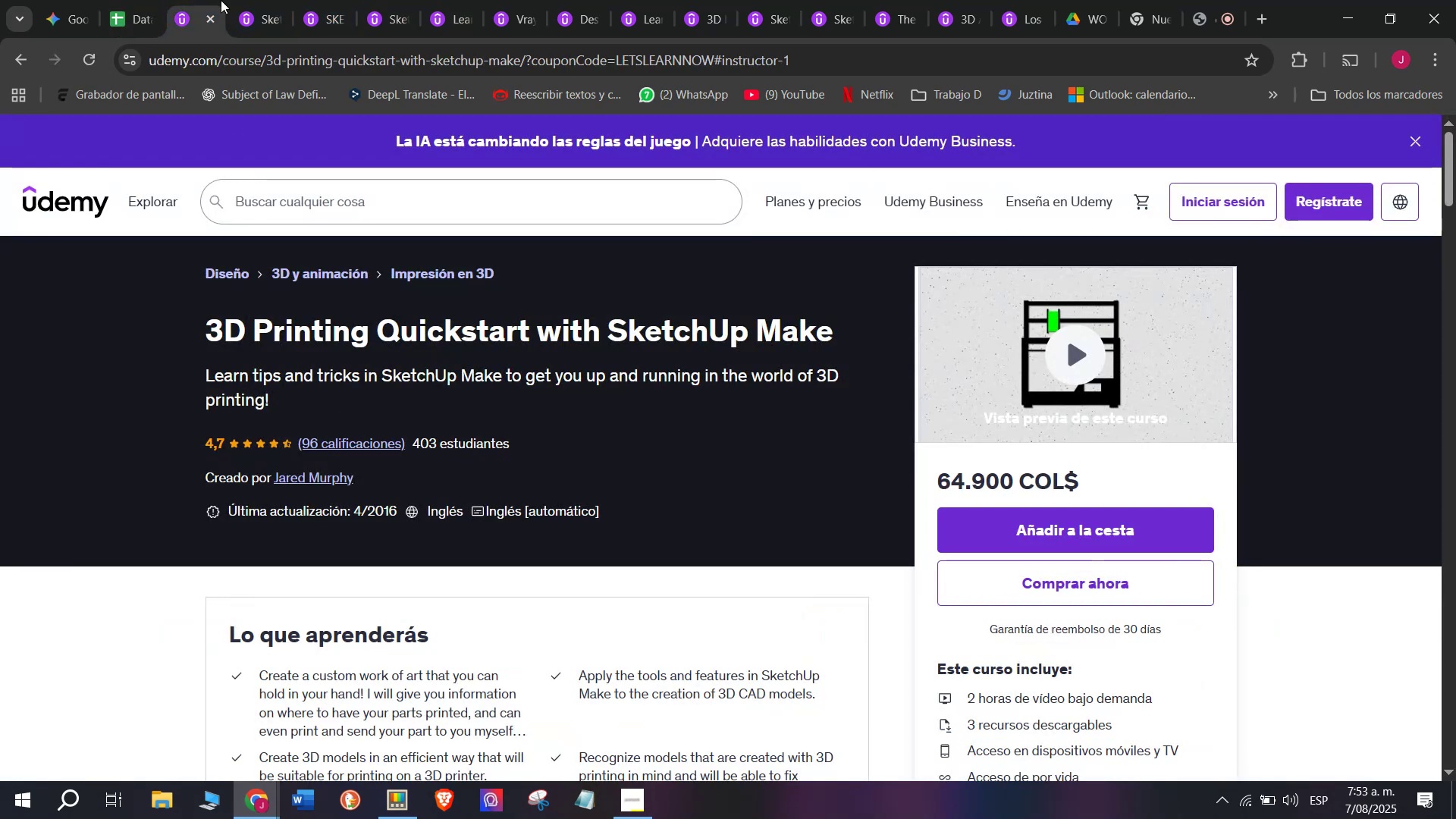 
left_click([130, 0])
 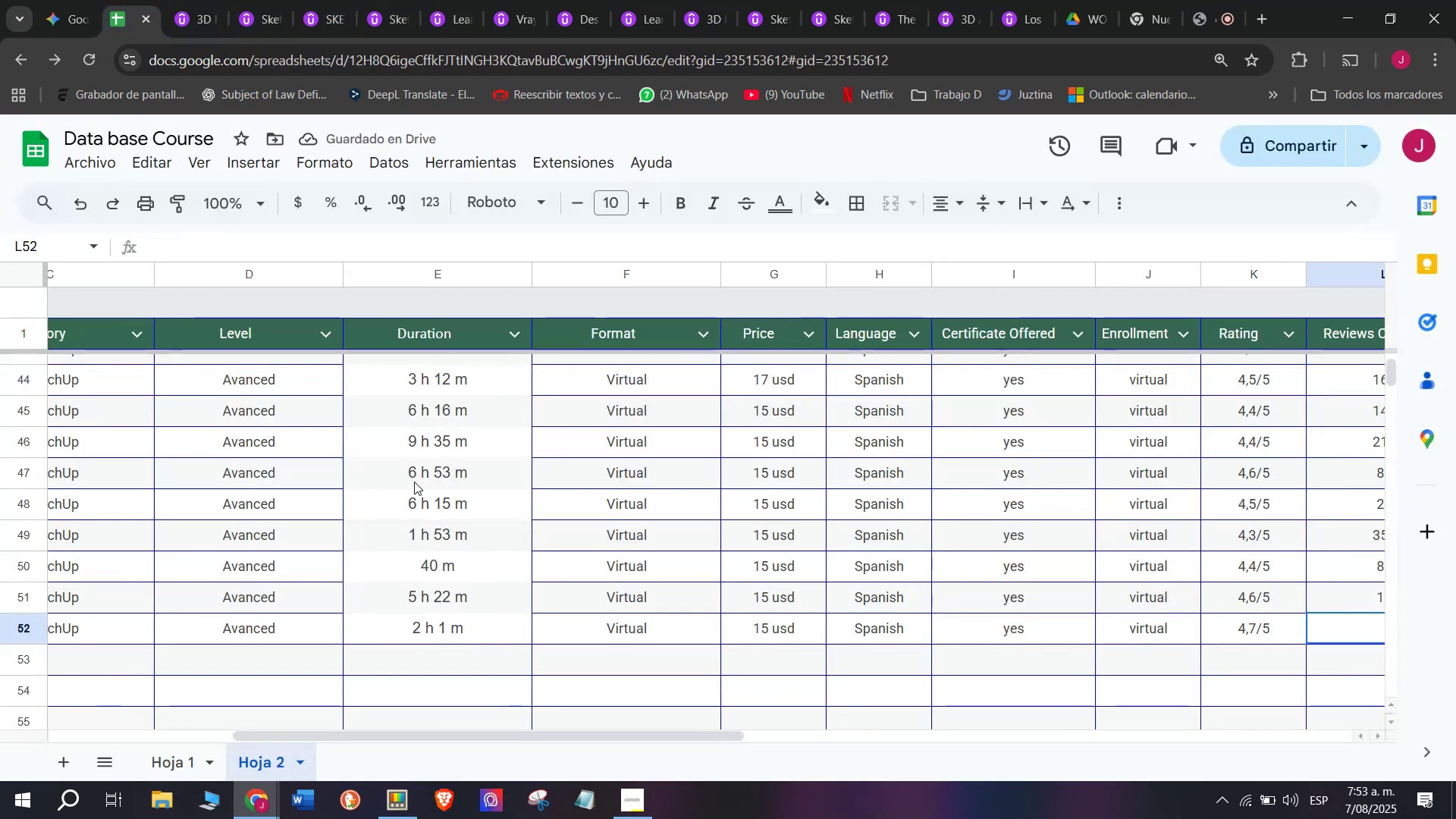 
type(96)
 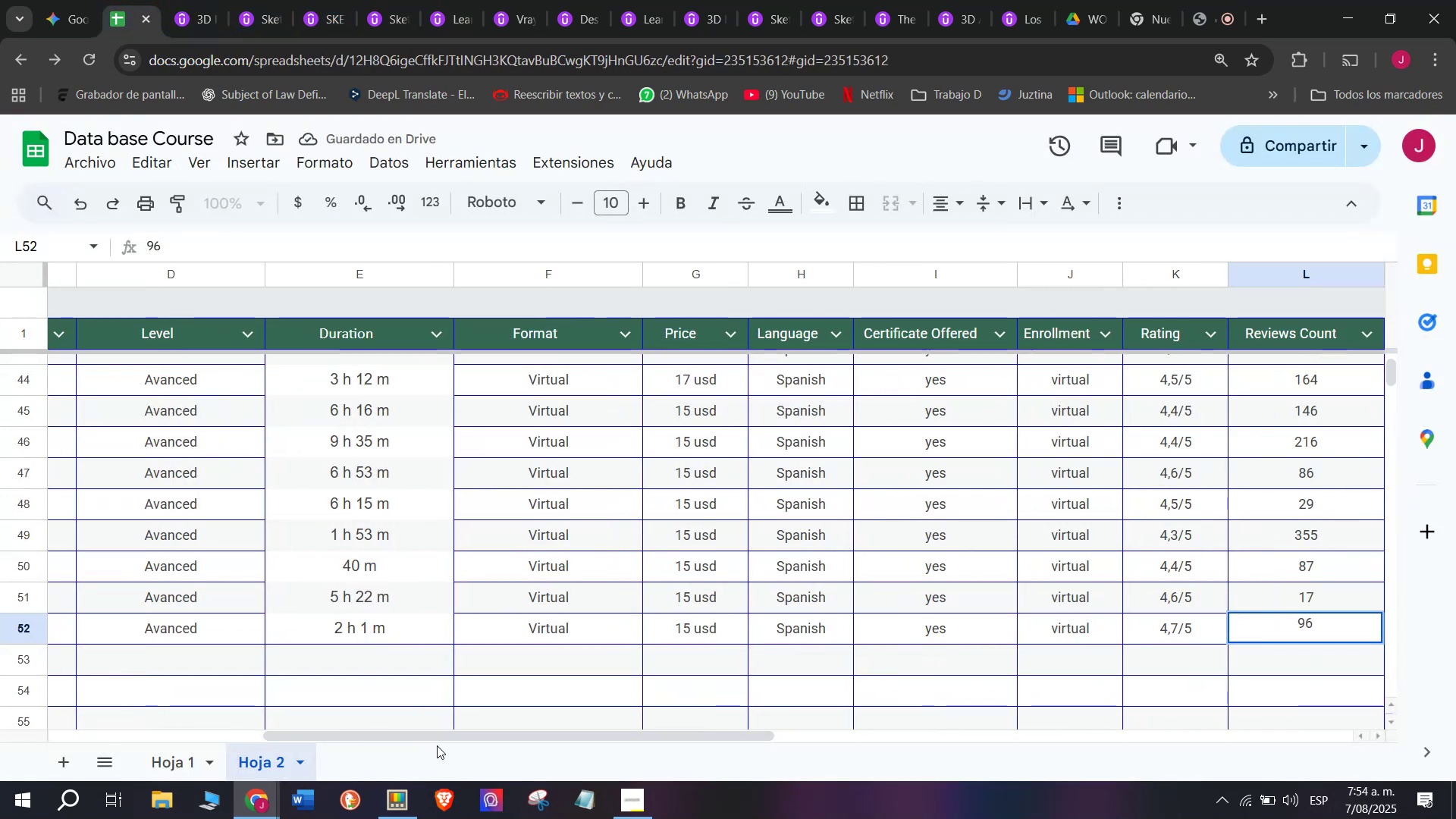 
left_click_drag(start_coordinate=[441, 736], to_coordinate=[614, 763])
 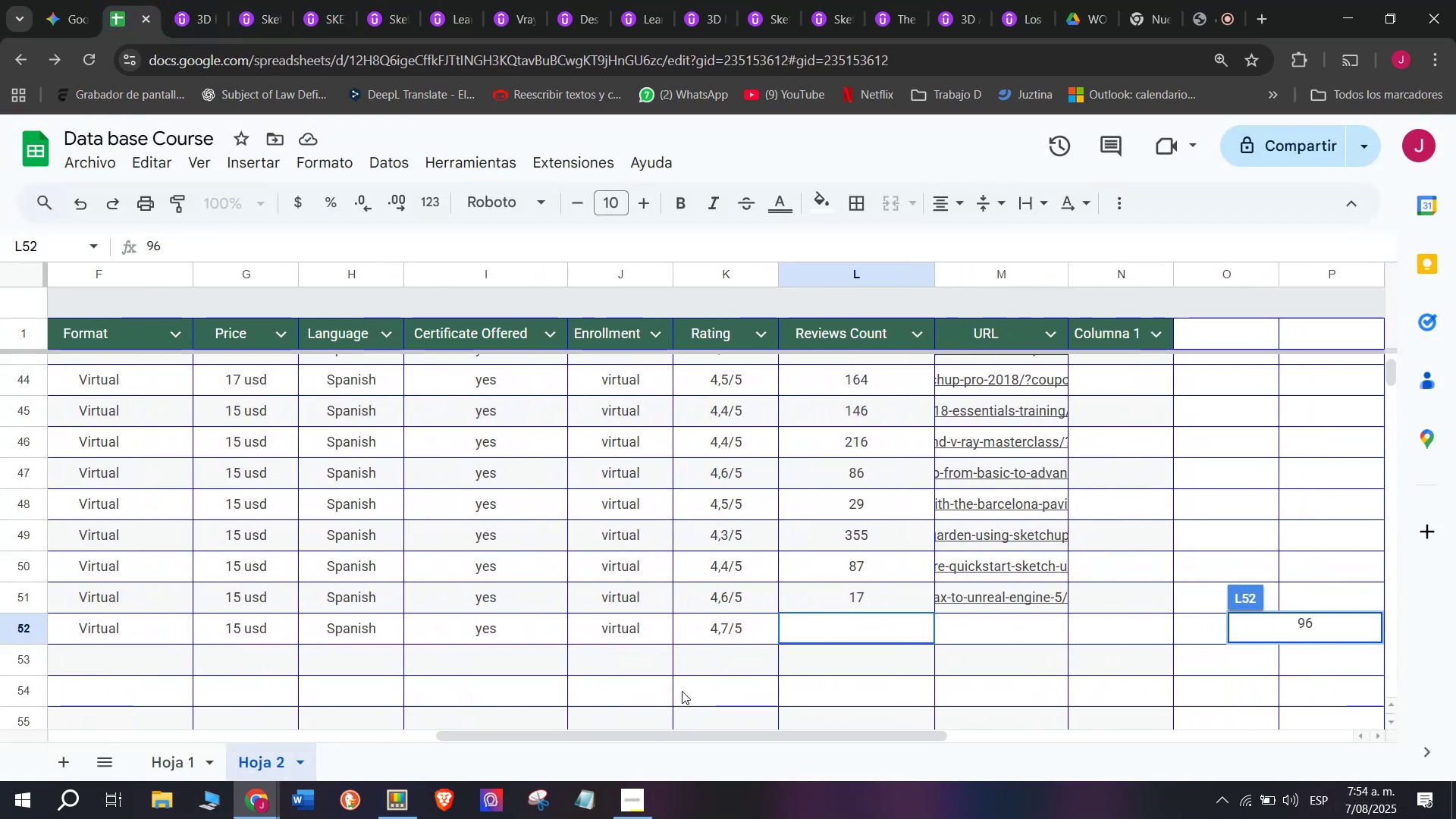 
left_click([682, 691])
 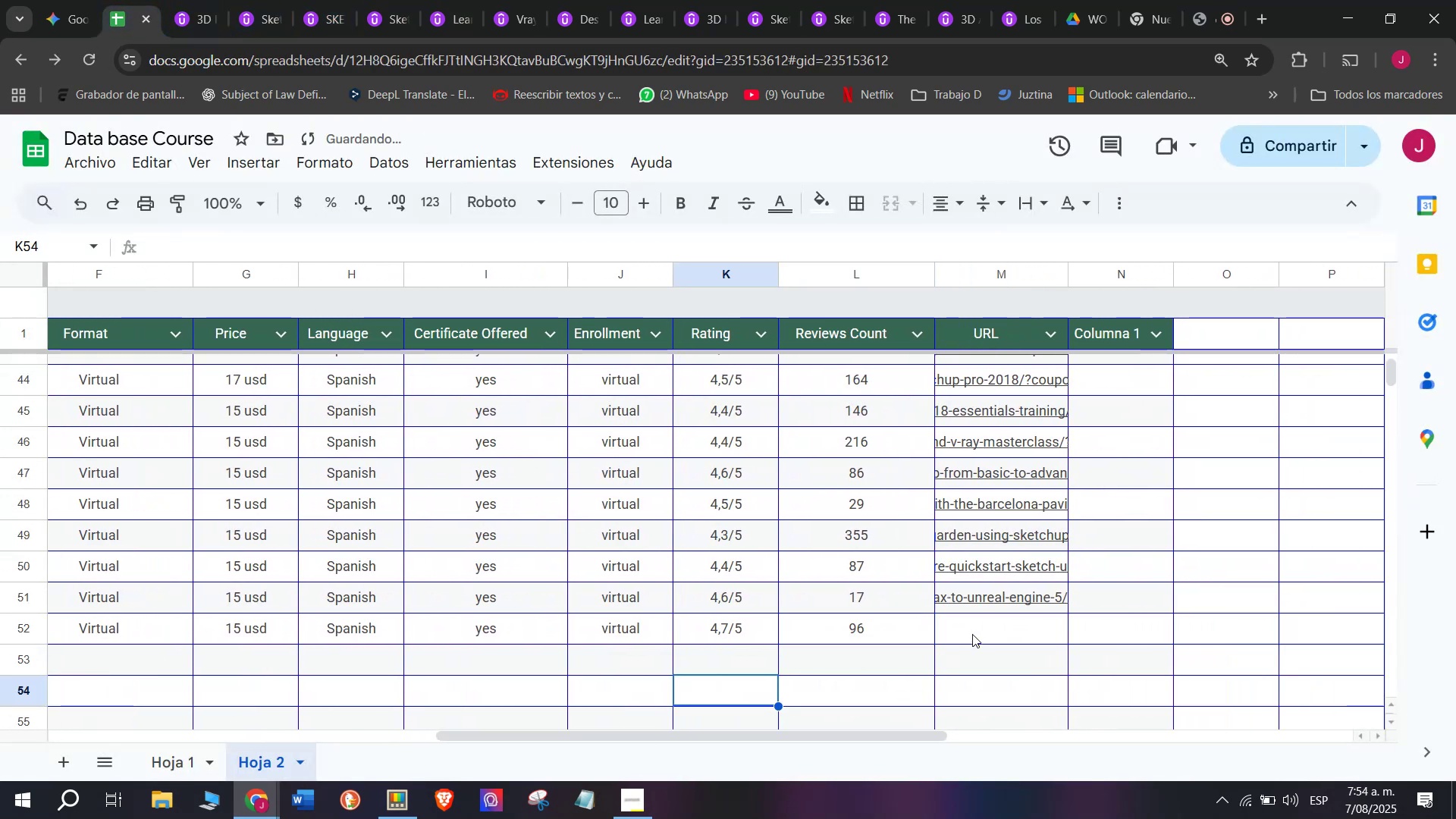 
left_click([984, 632])
 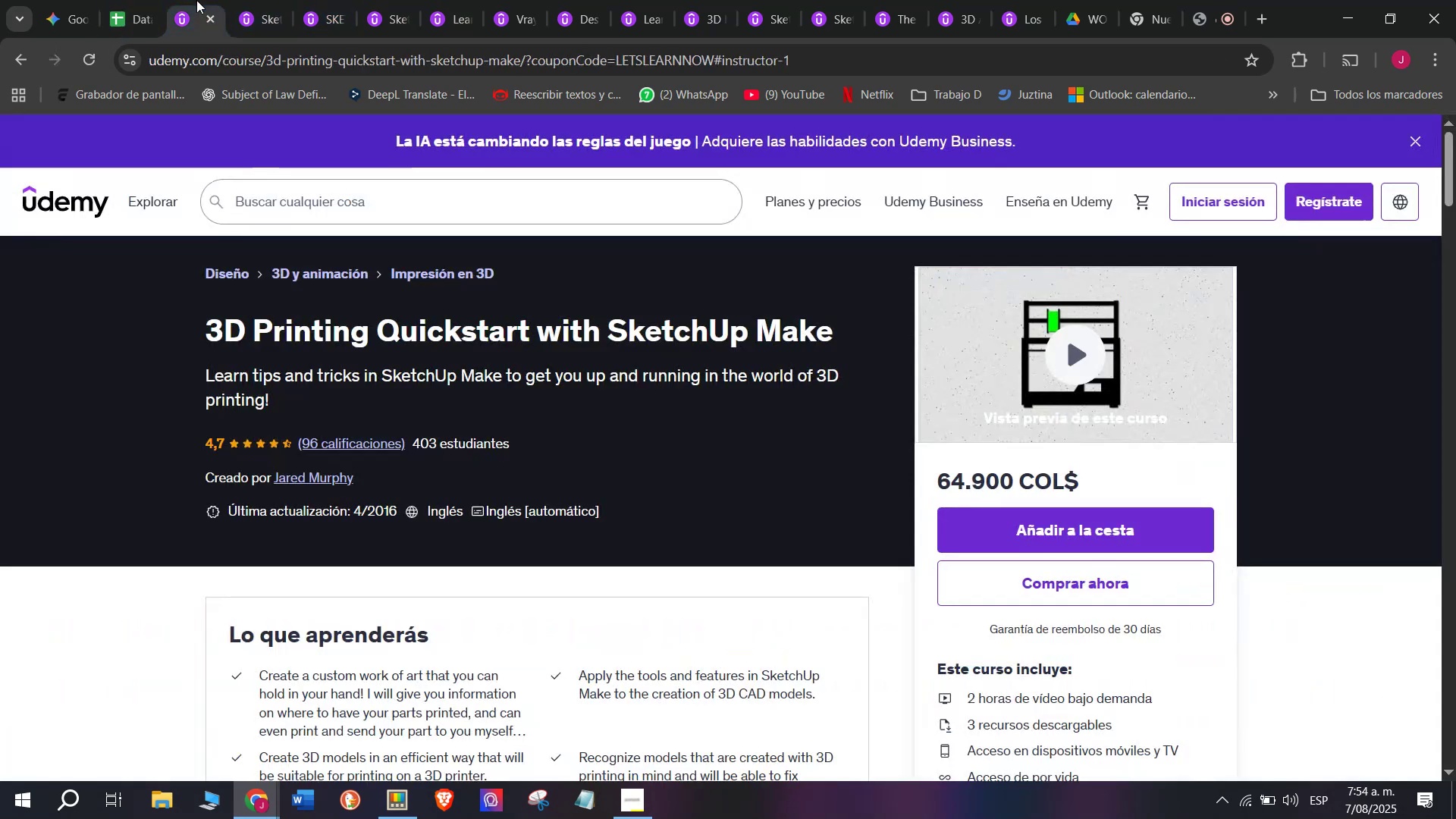 
double_click([243, 55])
 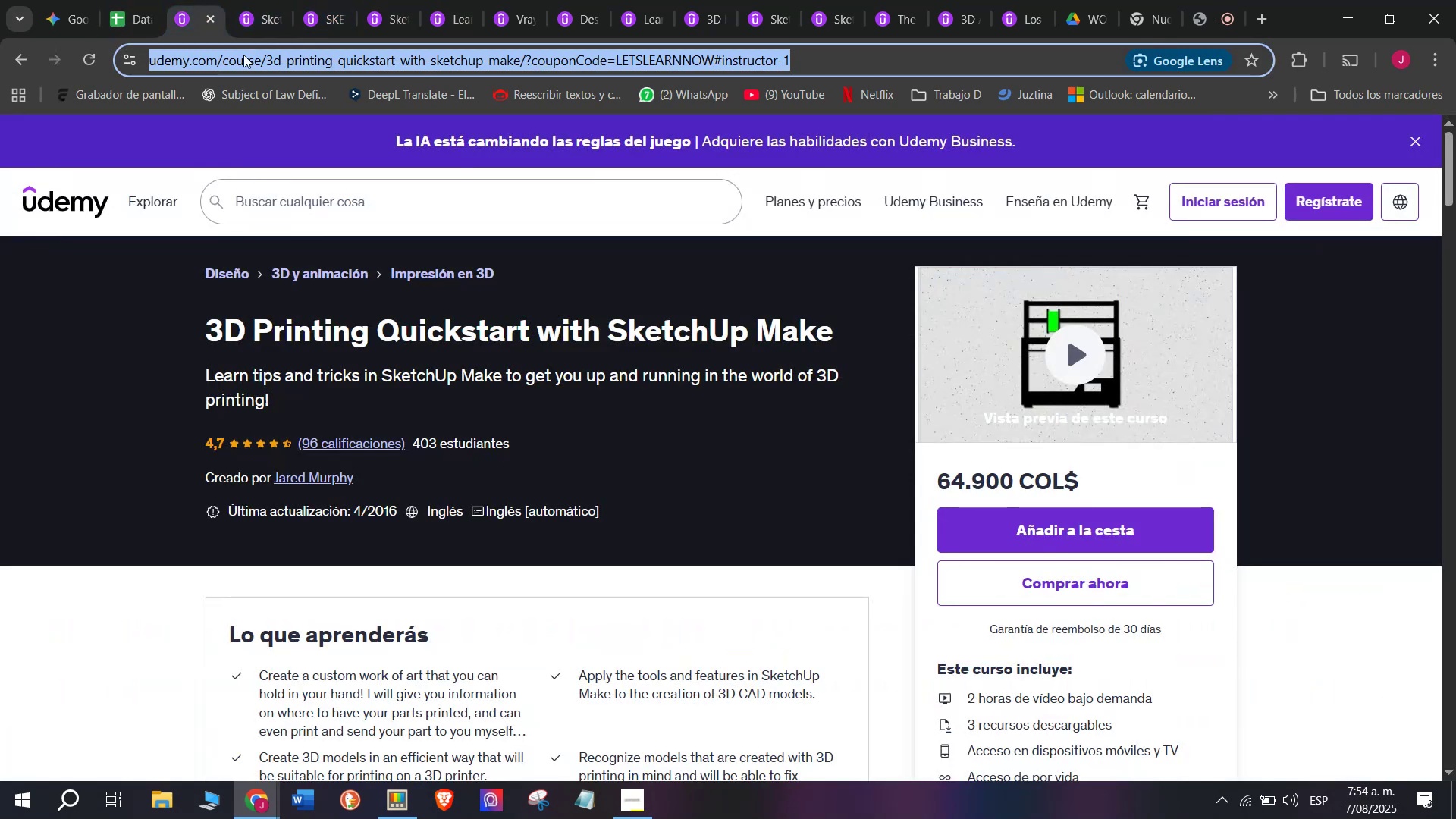 
triple_click([243, 55])
 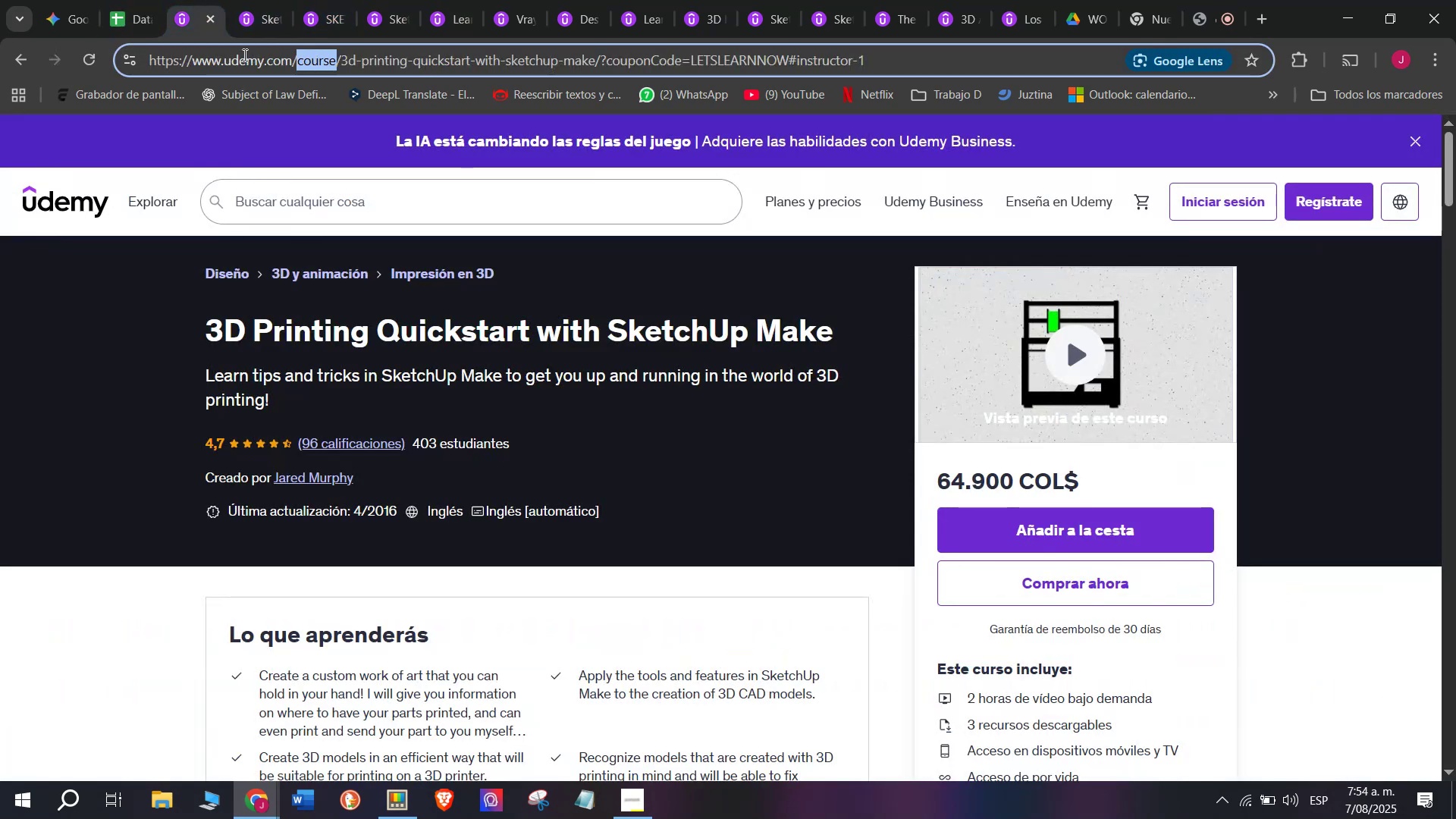 
triple_click([243, 55])
 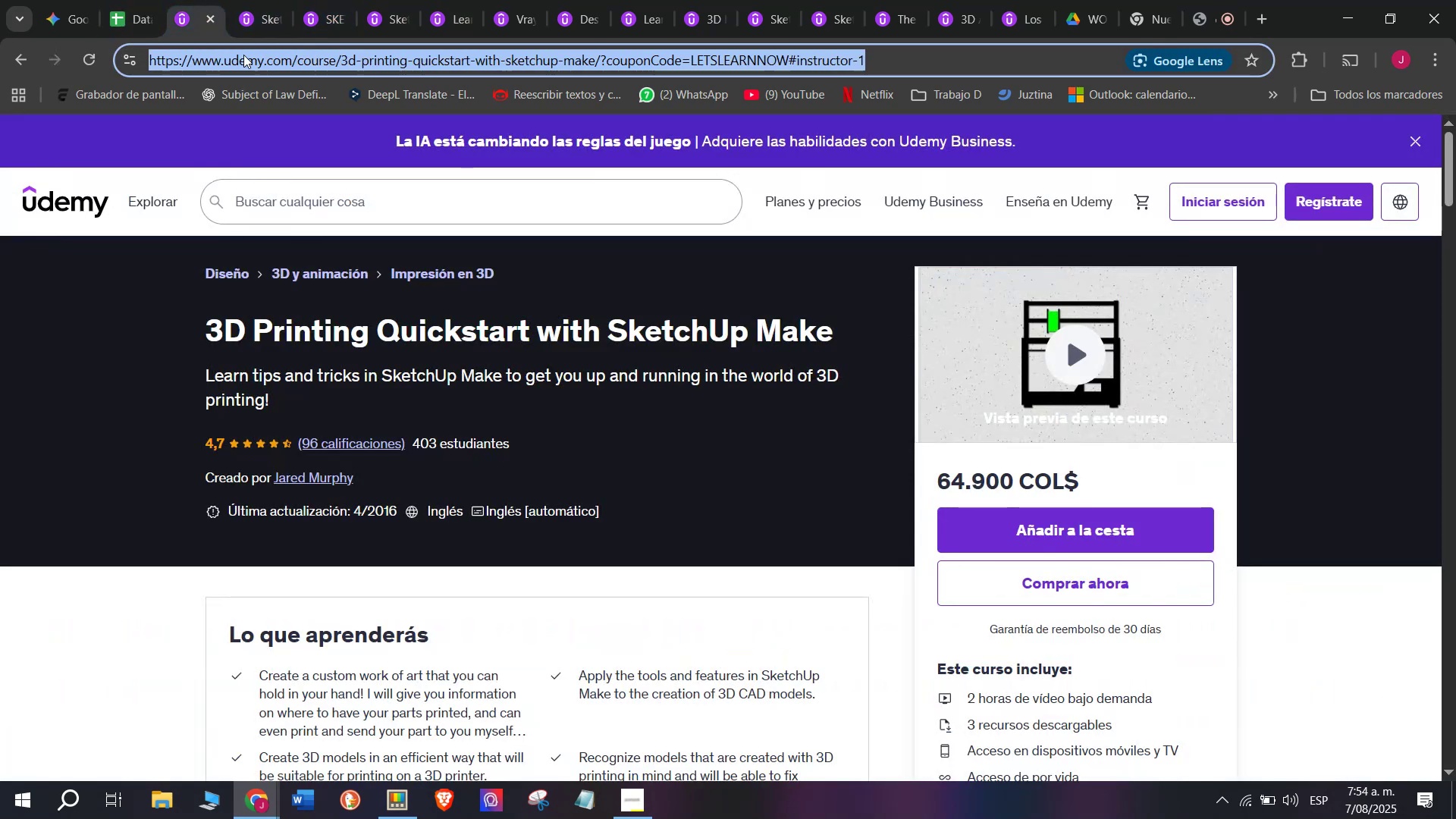 
key(Control+ControlLeft)
 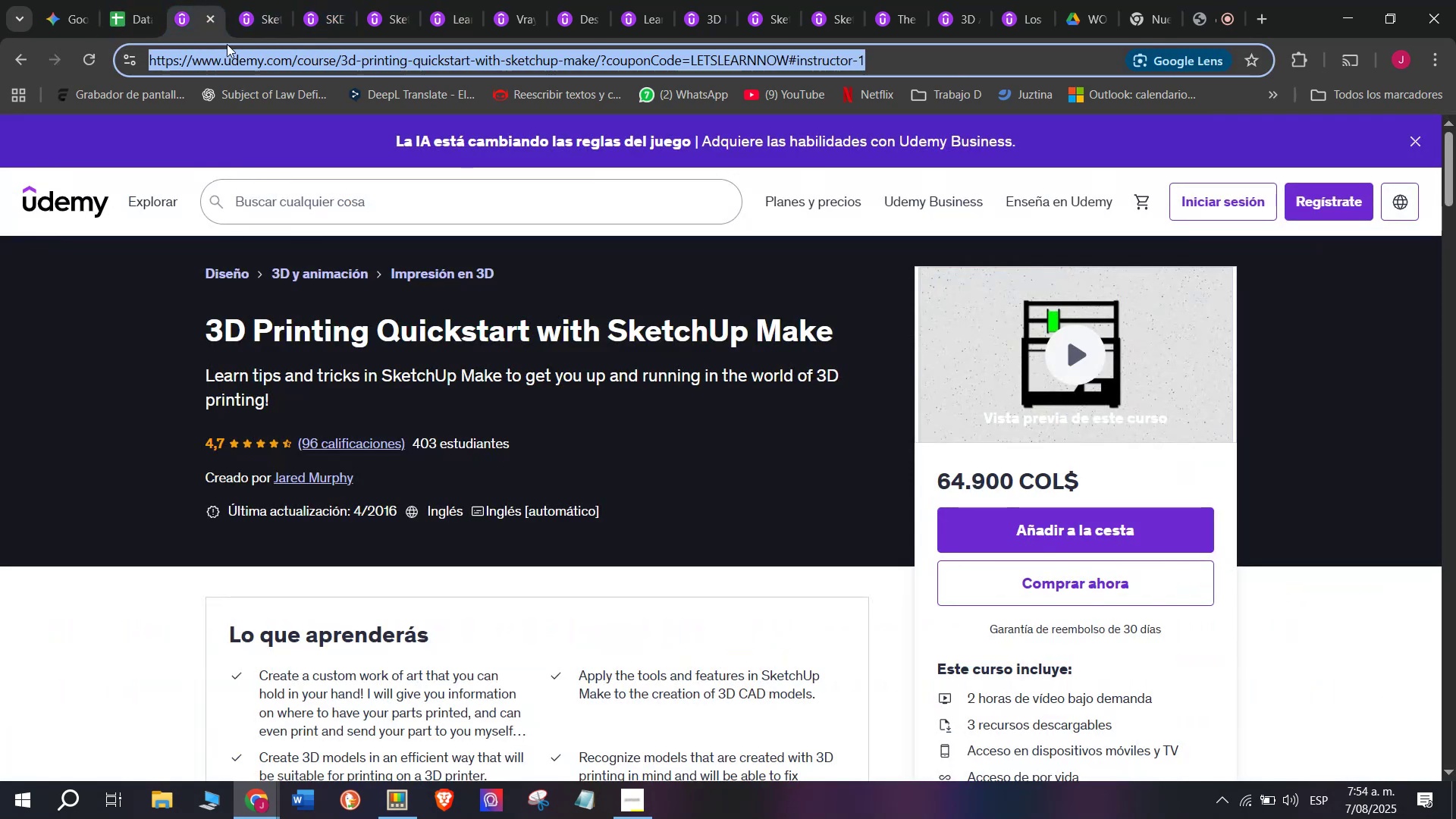 
key(Break)
 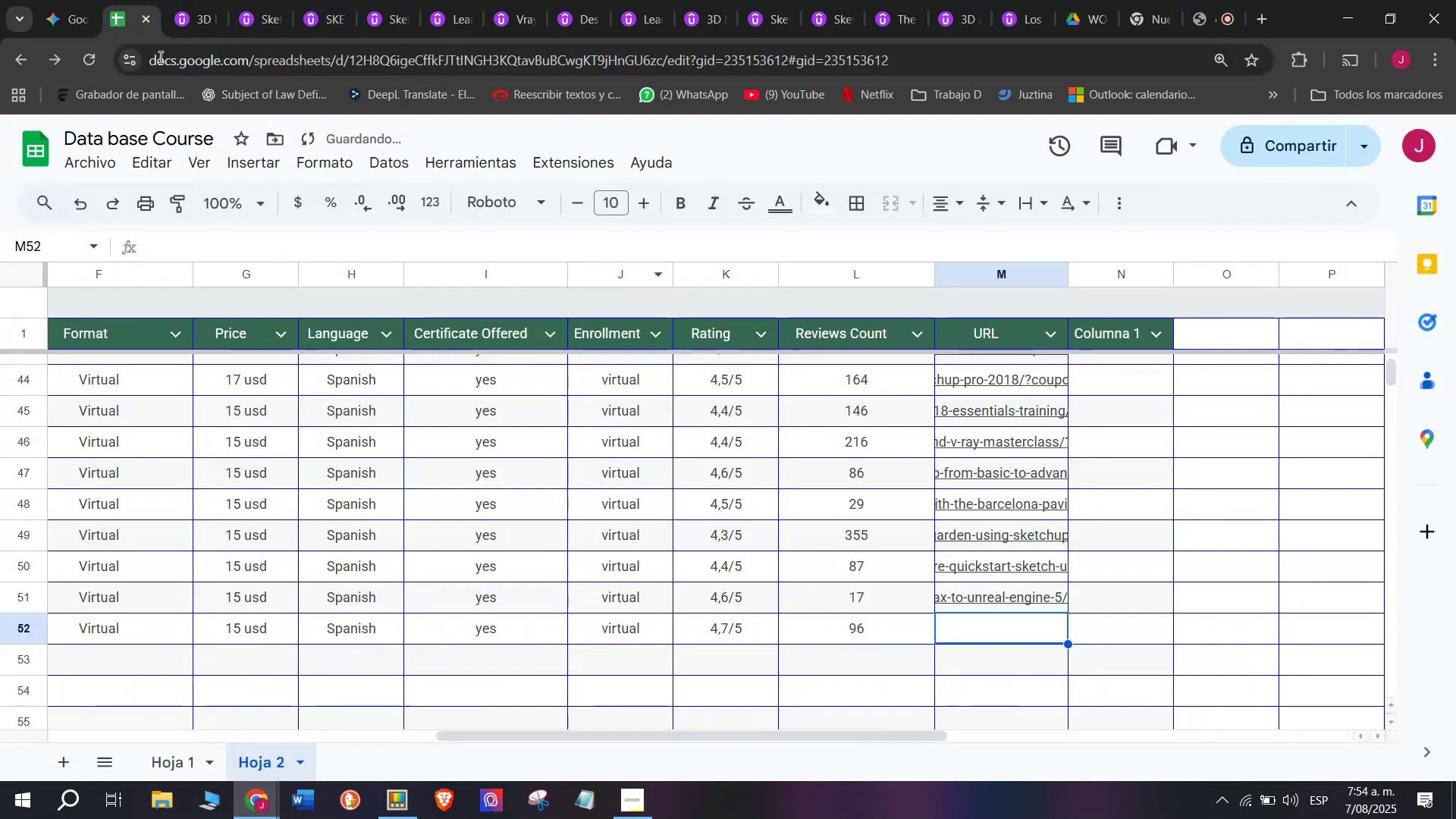 
key(Control+C)
 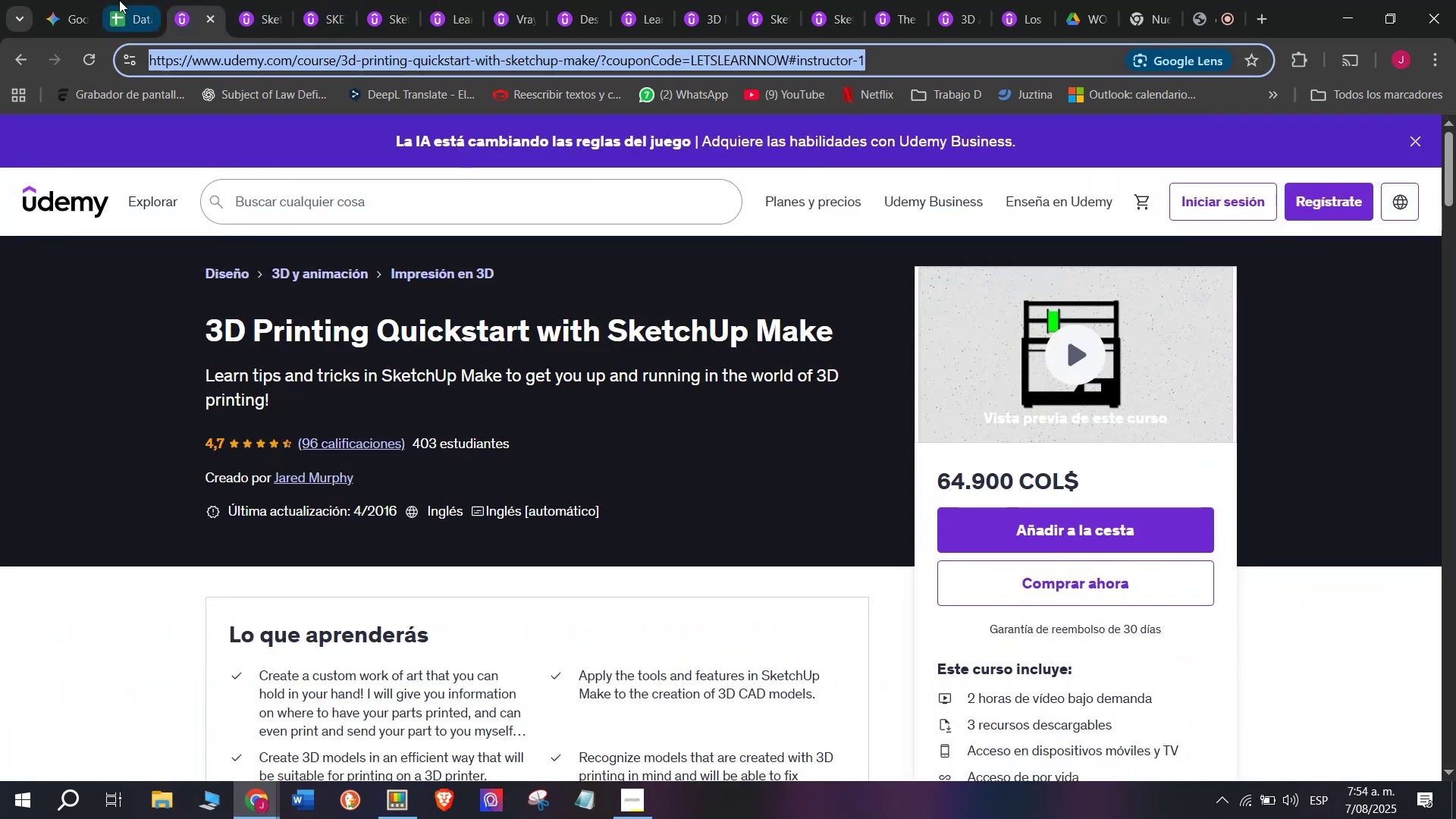 
triple_click([119, 0])
 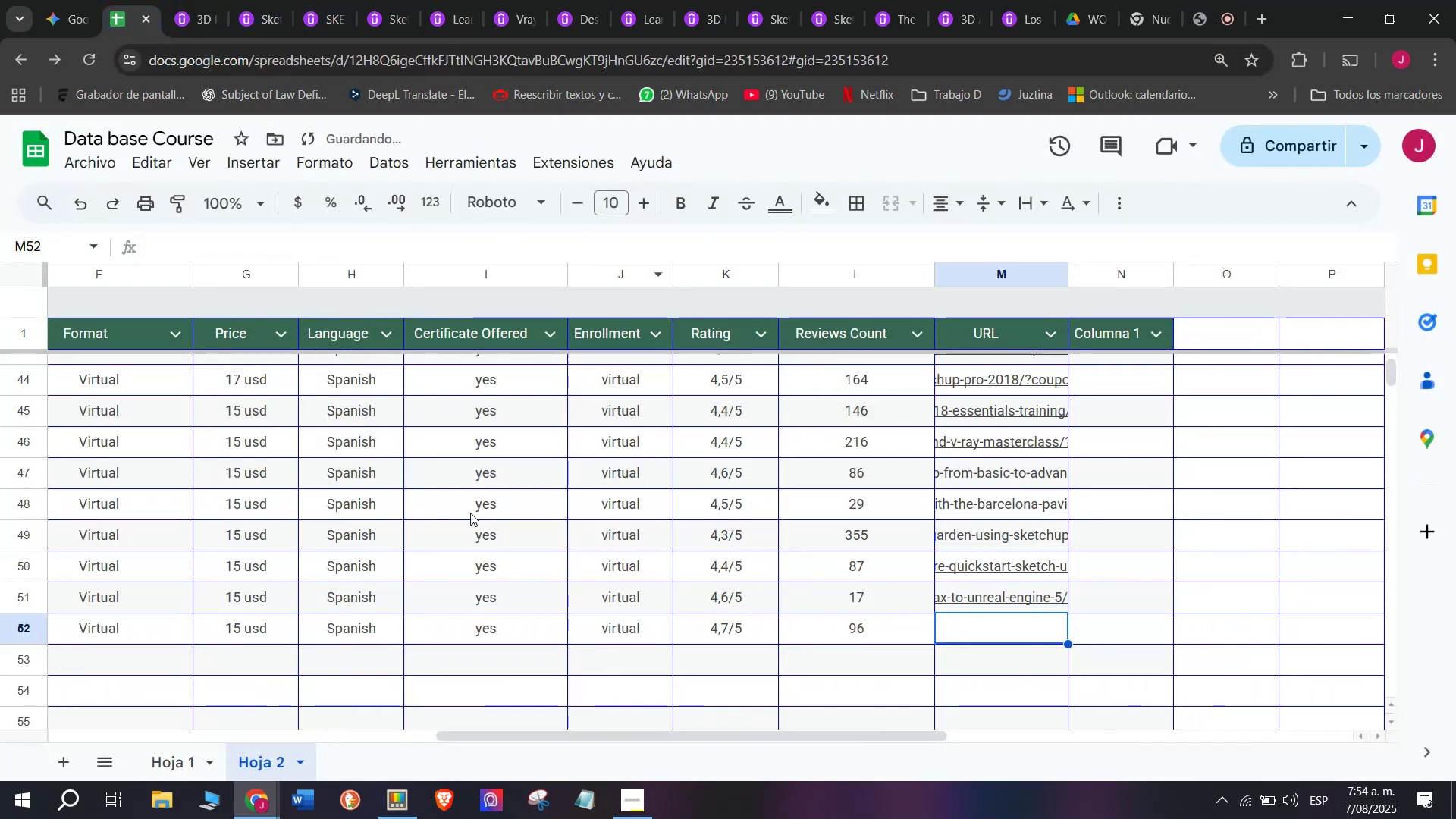 
key(Control+ControlLeft)
 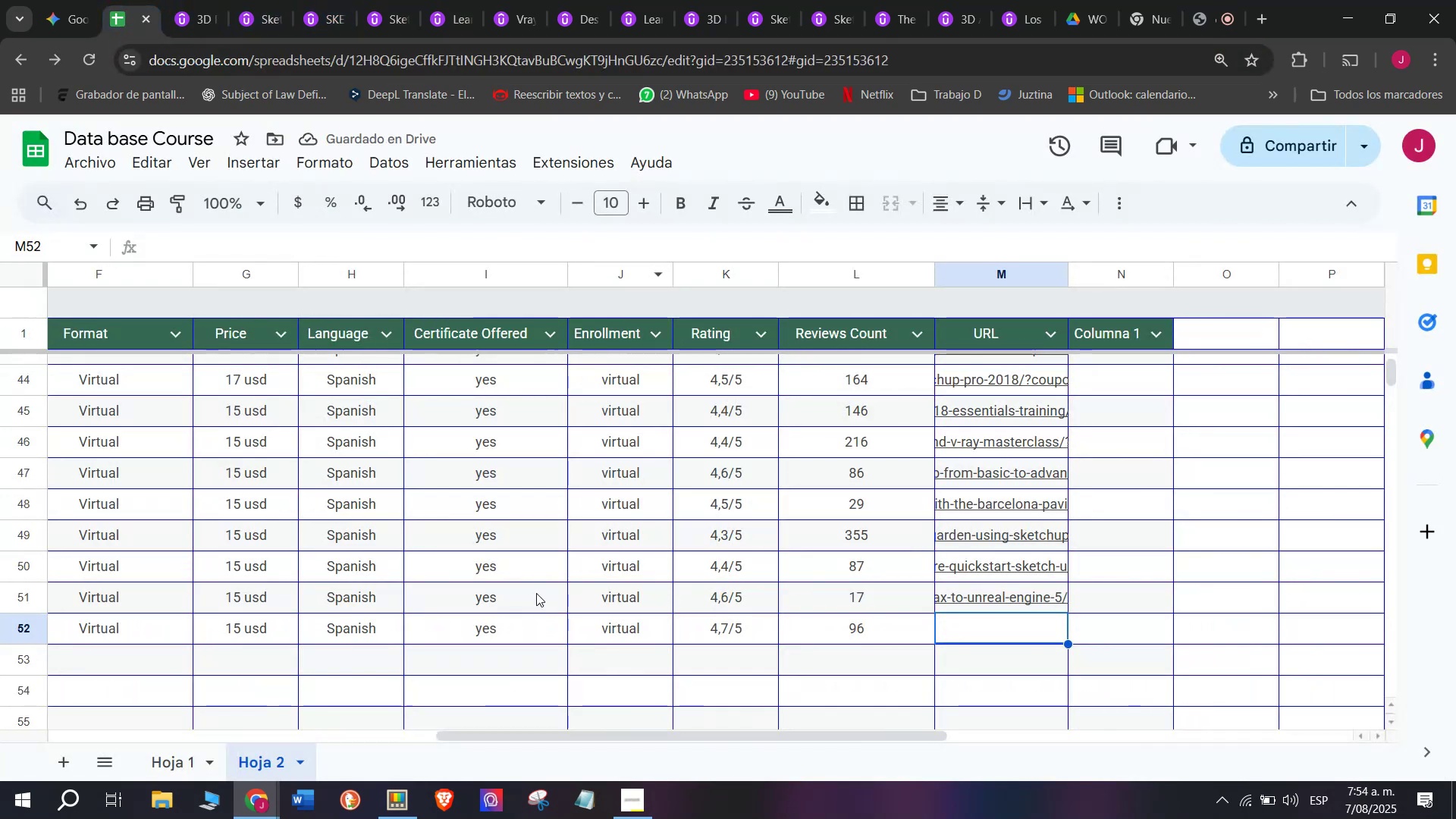 
key(Z)
 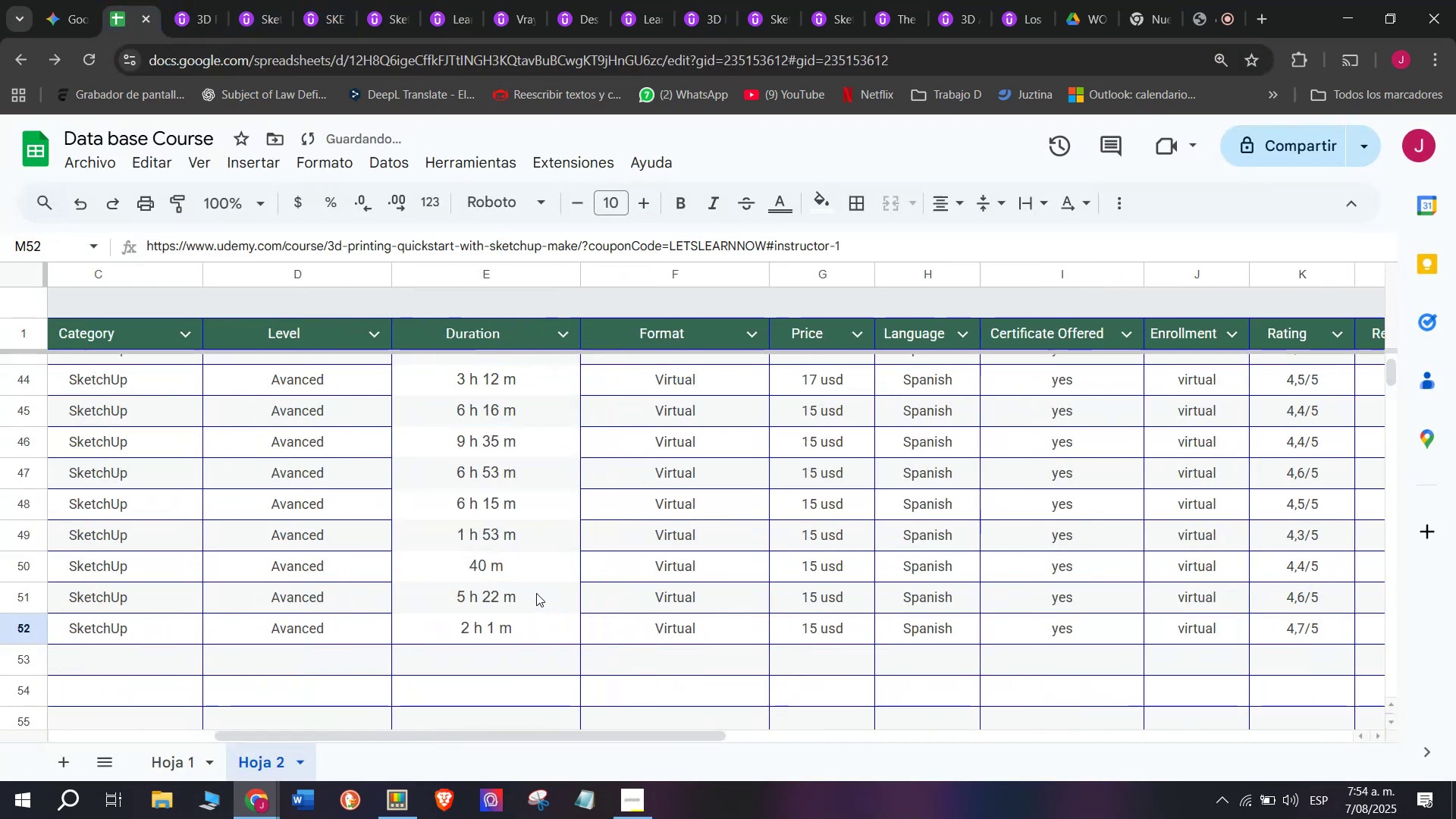 
key(Control+V)
 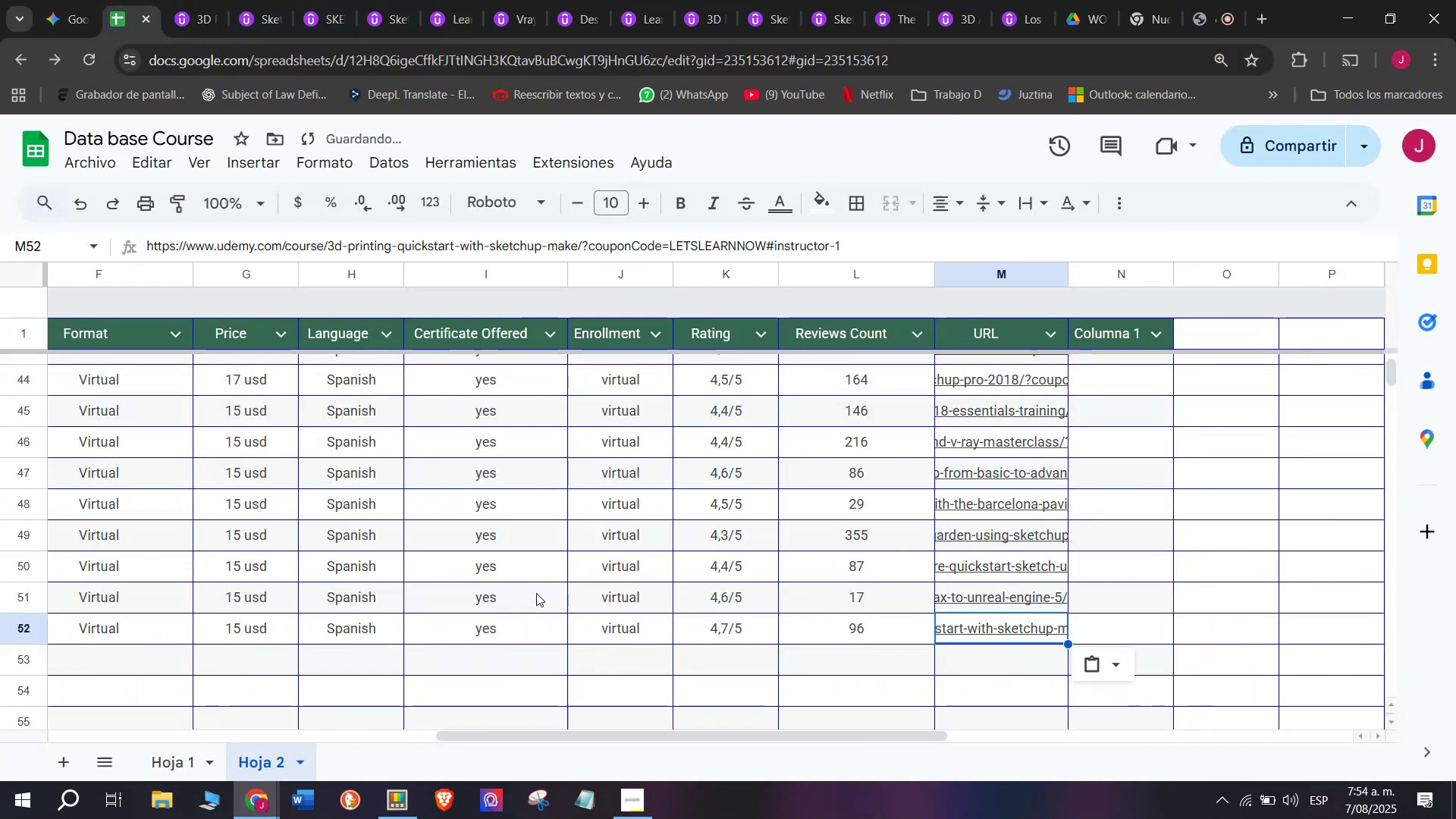 
scroll: coordinate [222, 431], scroll_direction: up, amount: 8.0
 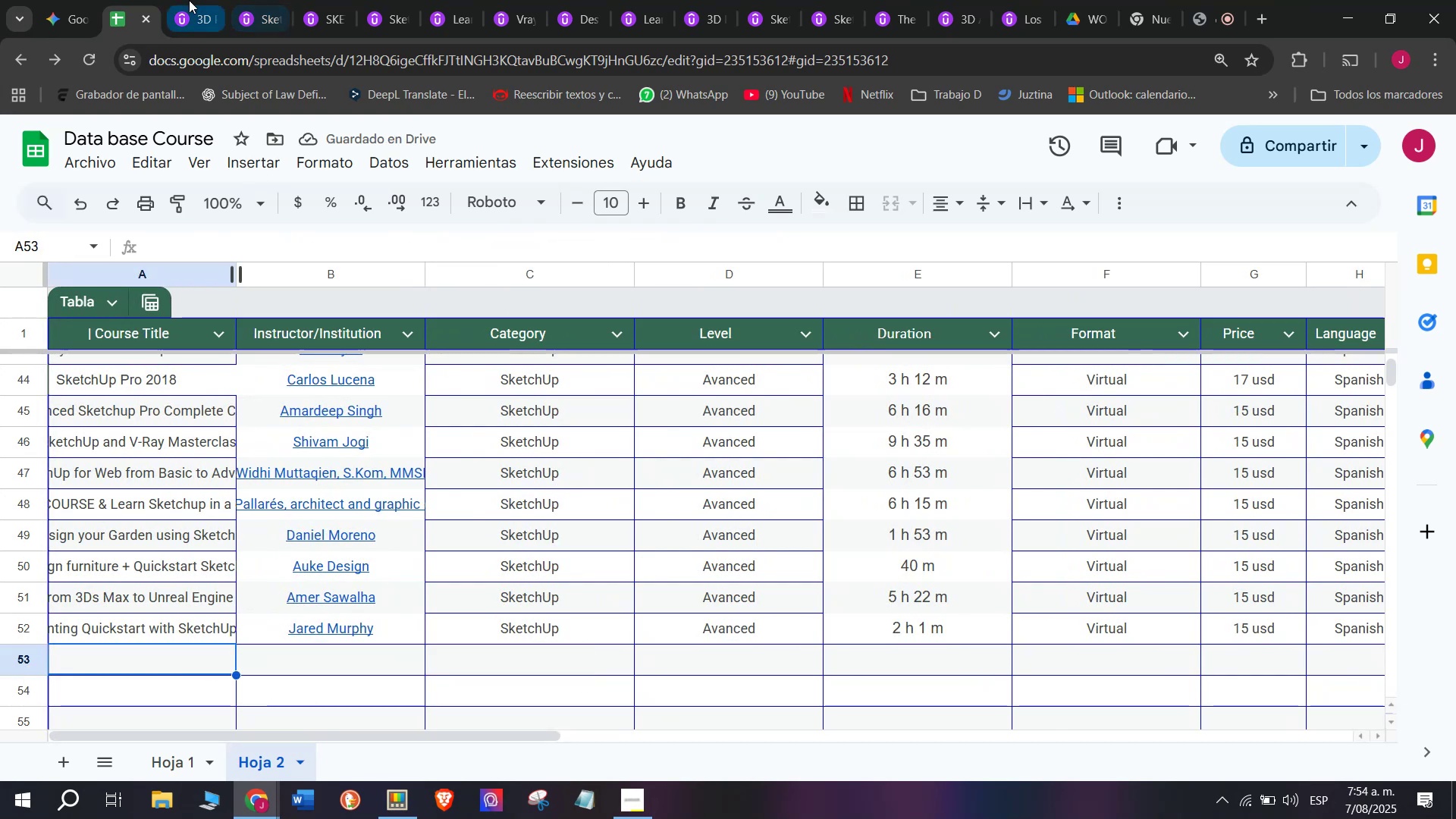 
left_click([210, 661])
 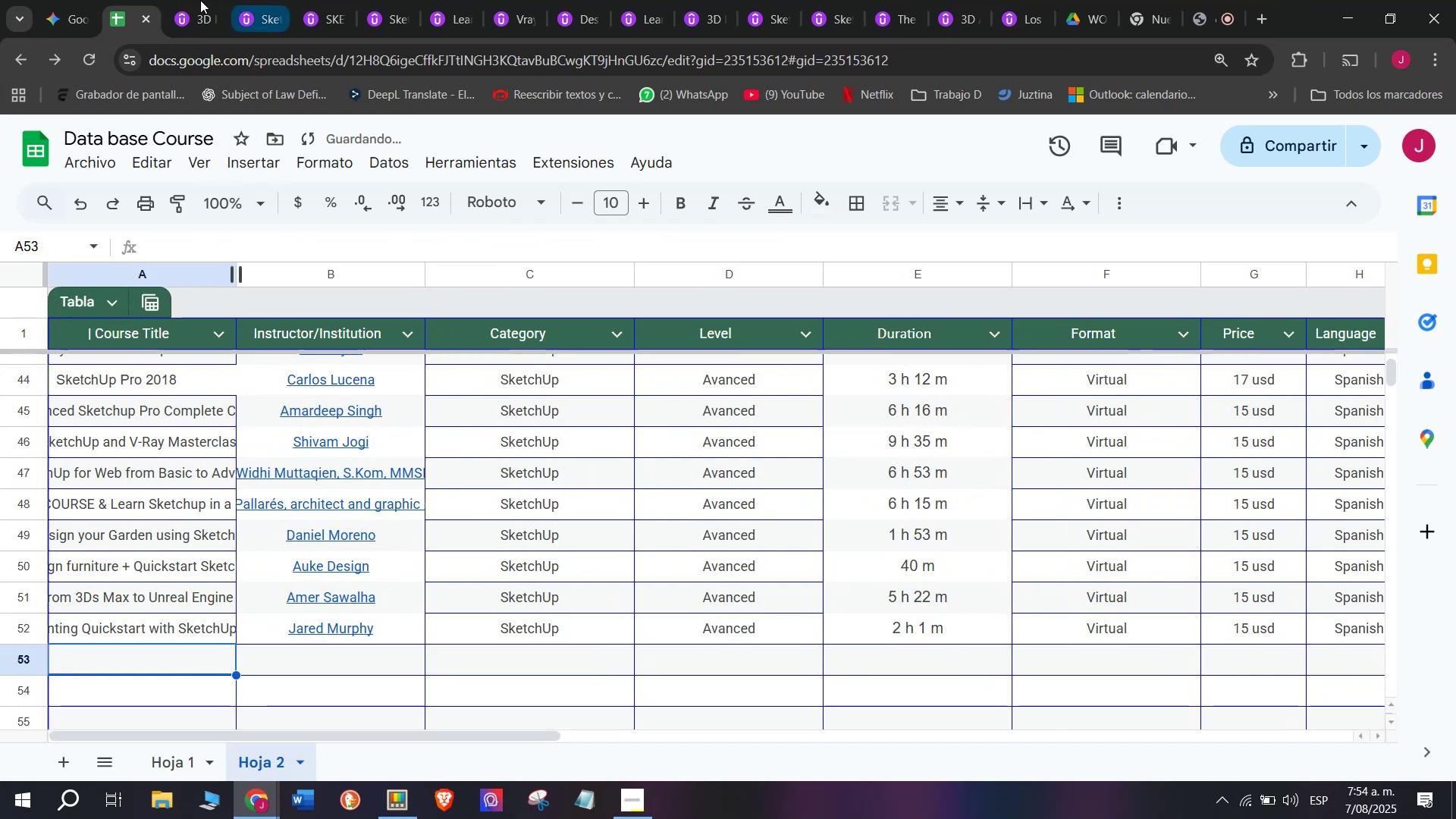 
left_click([189, 0])
 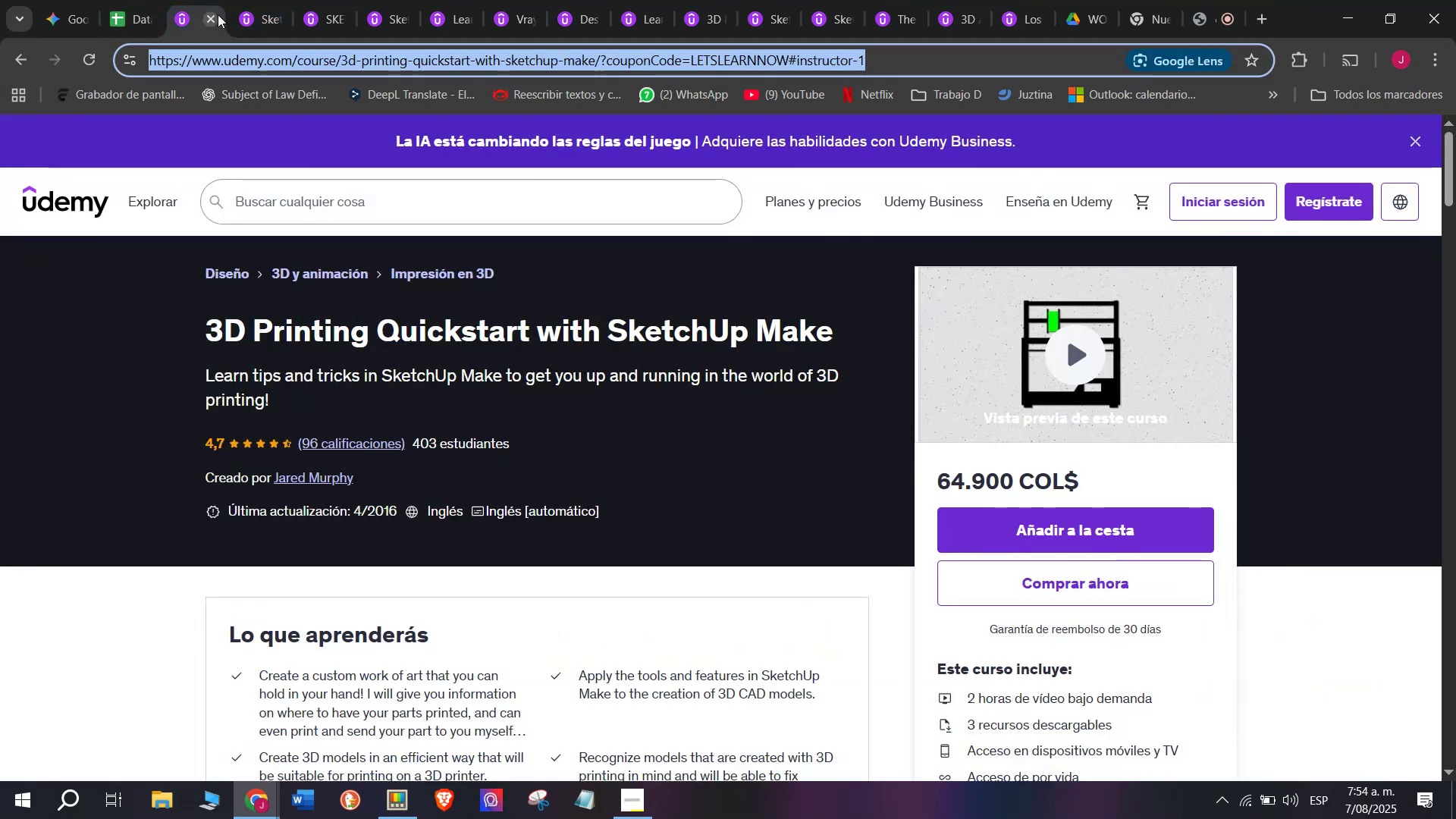 
left_click([218, 14])
 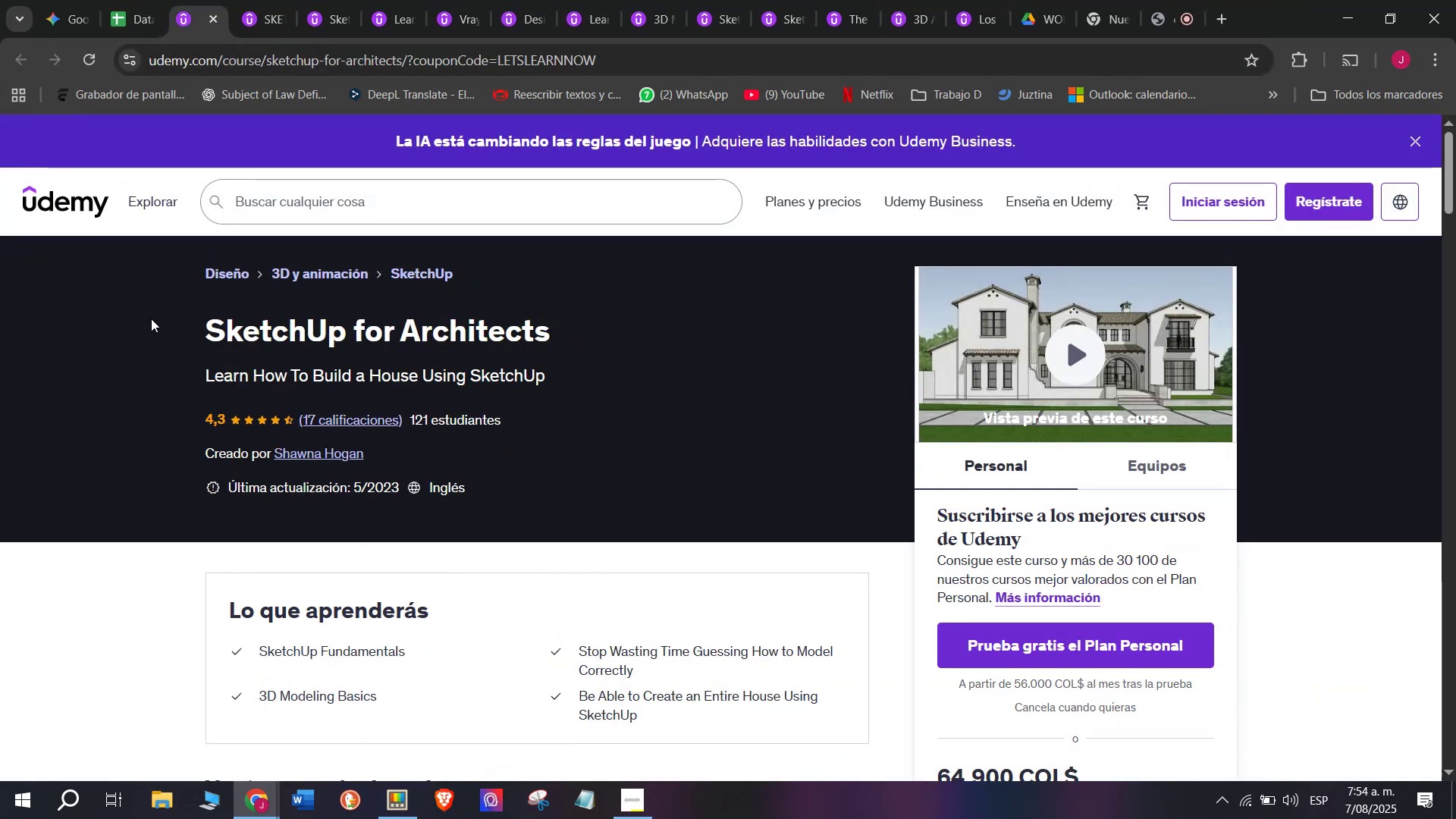 
left_click_drag(start_coordinate=[177, 331], to_coordinate=[591, 325])
 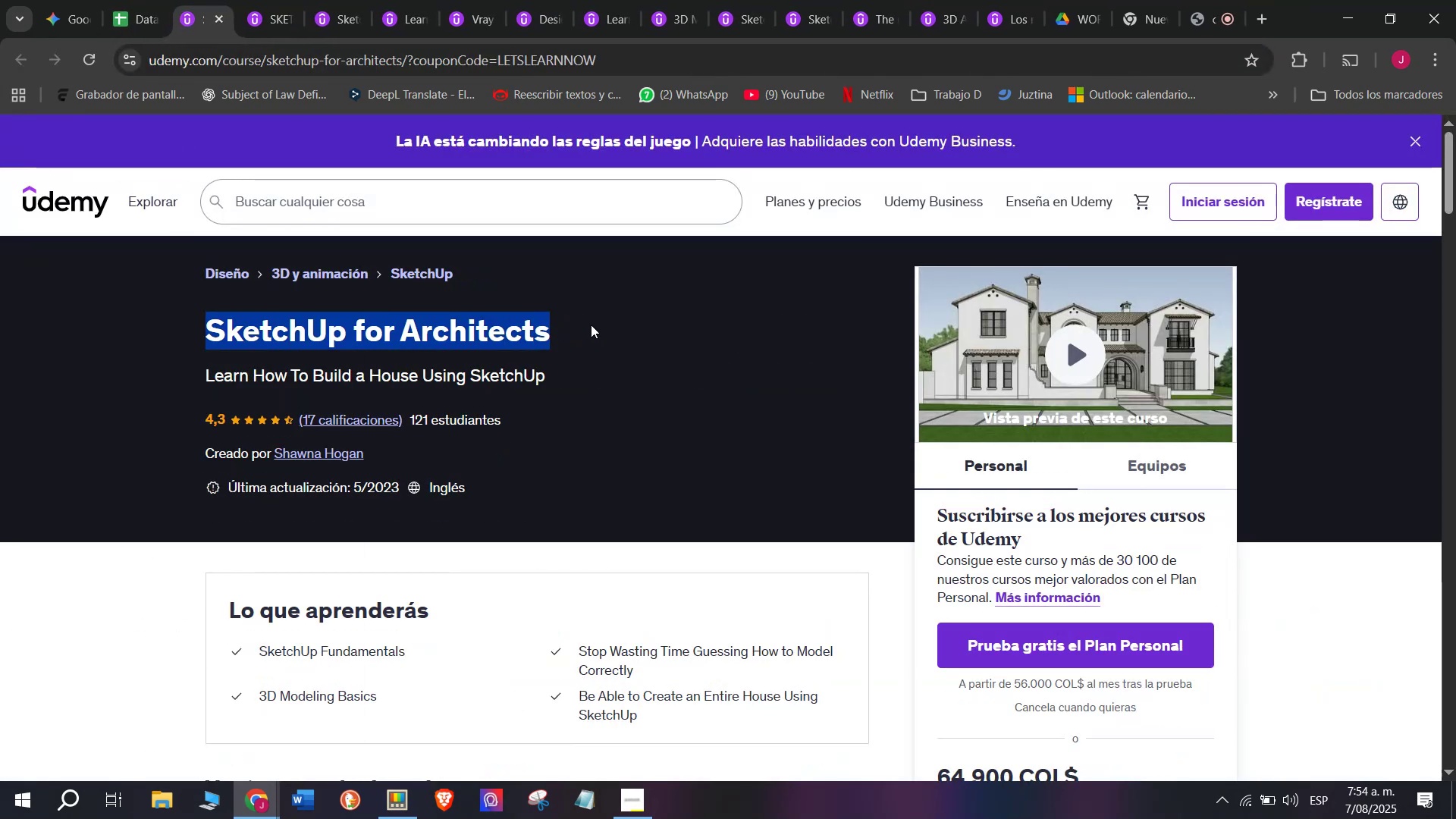 
key(Break)
 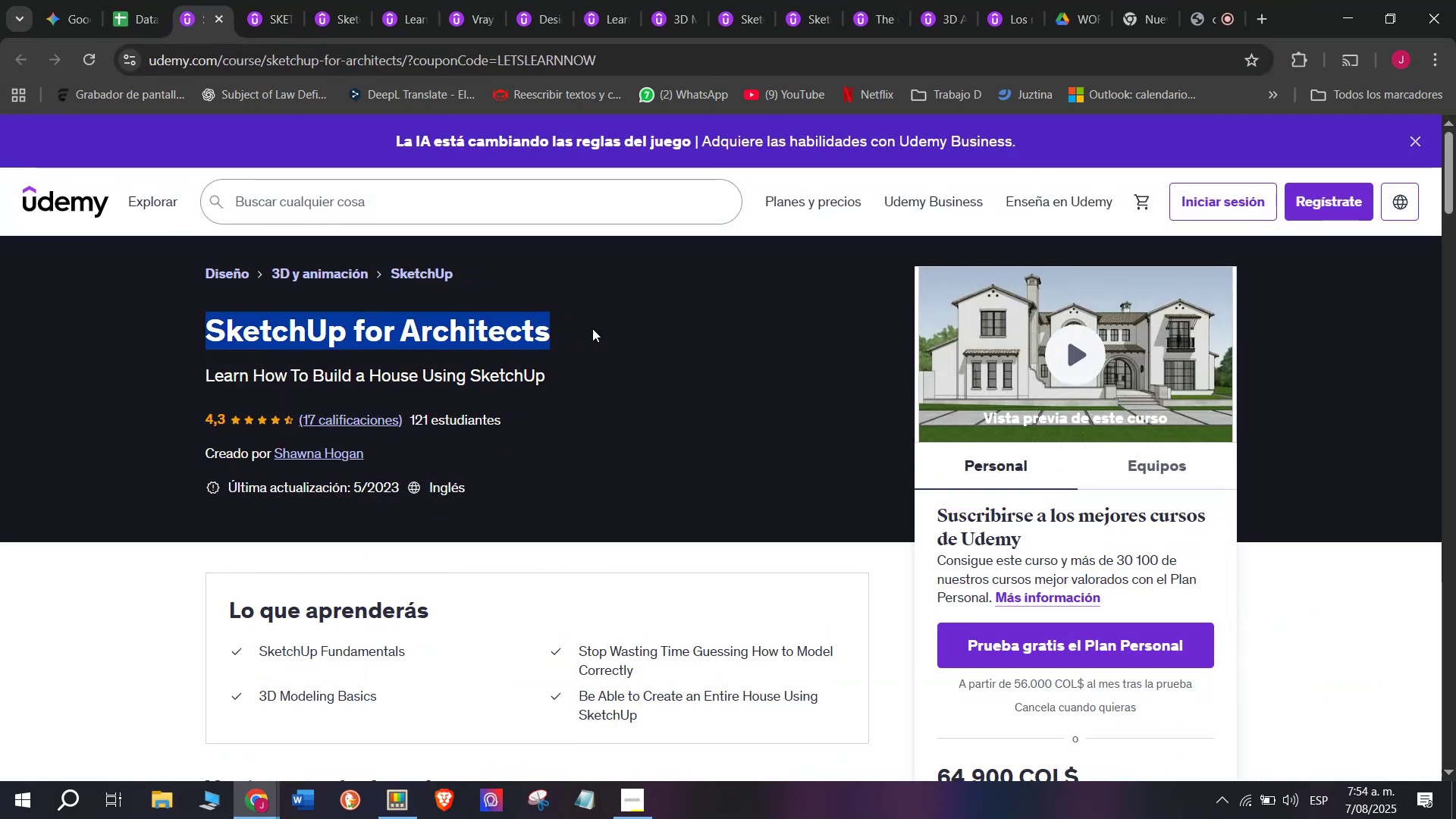 
key(Control+ControlLeft)
 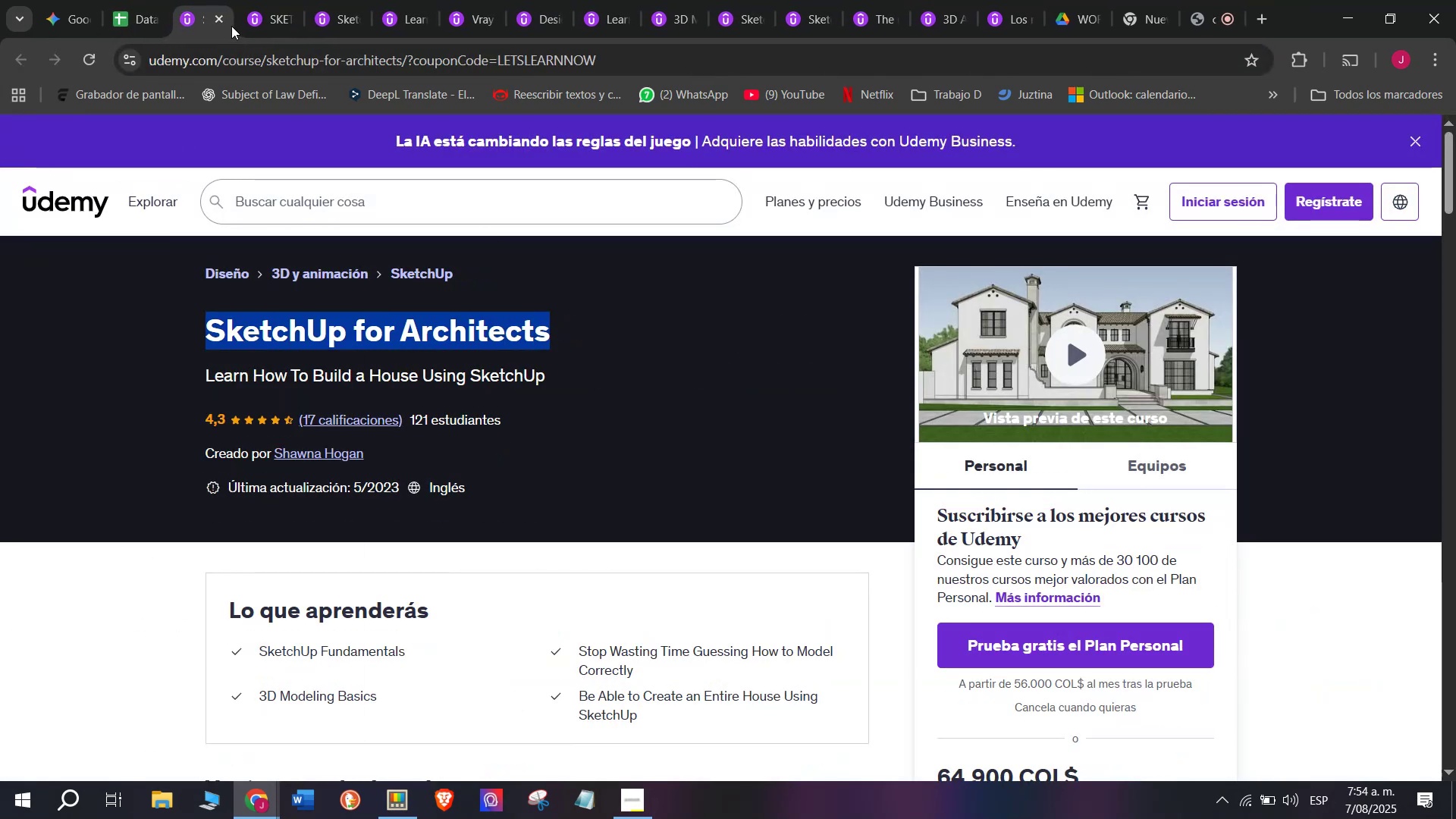 
key(Control+C)
 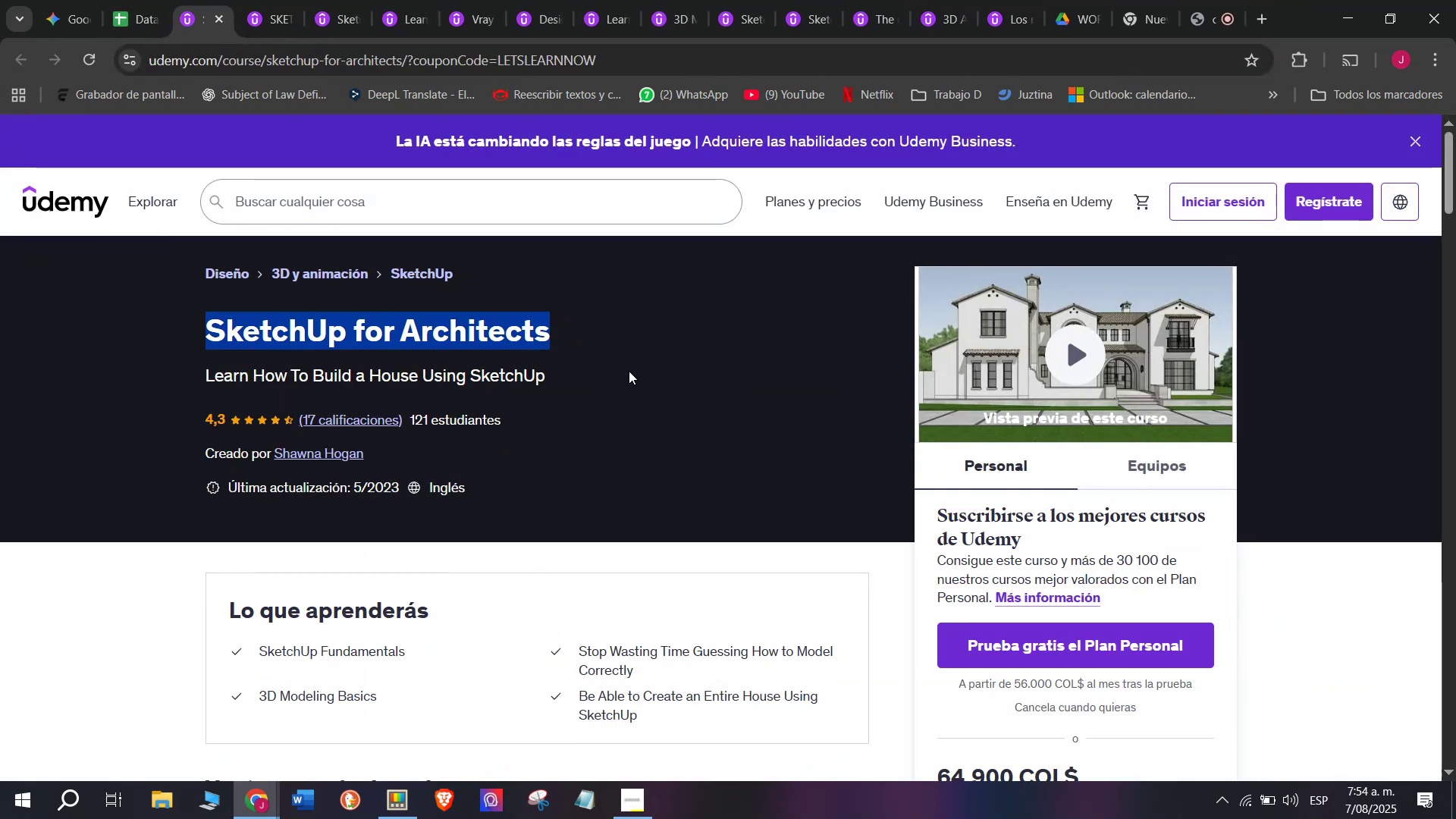 
key(Control+ControlLeft)
 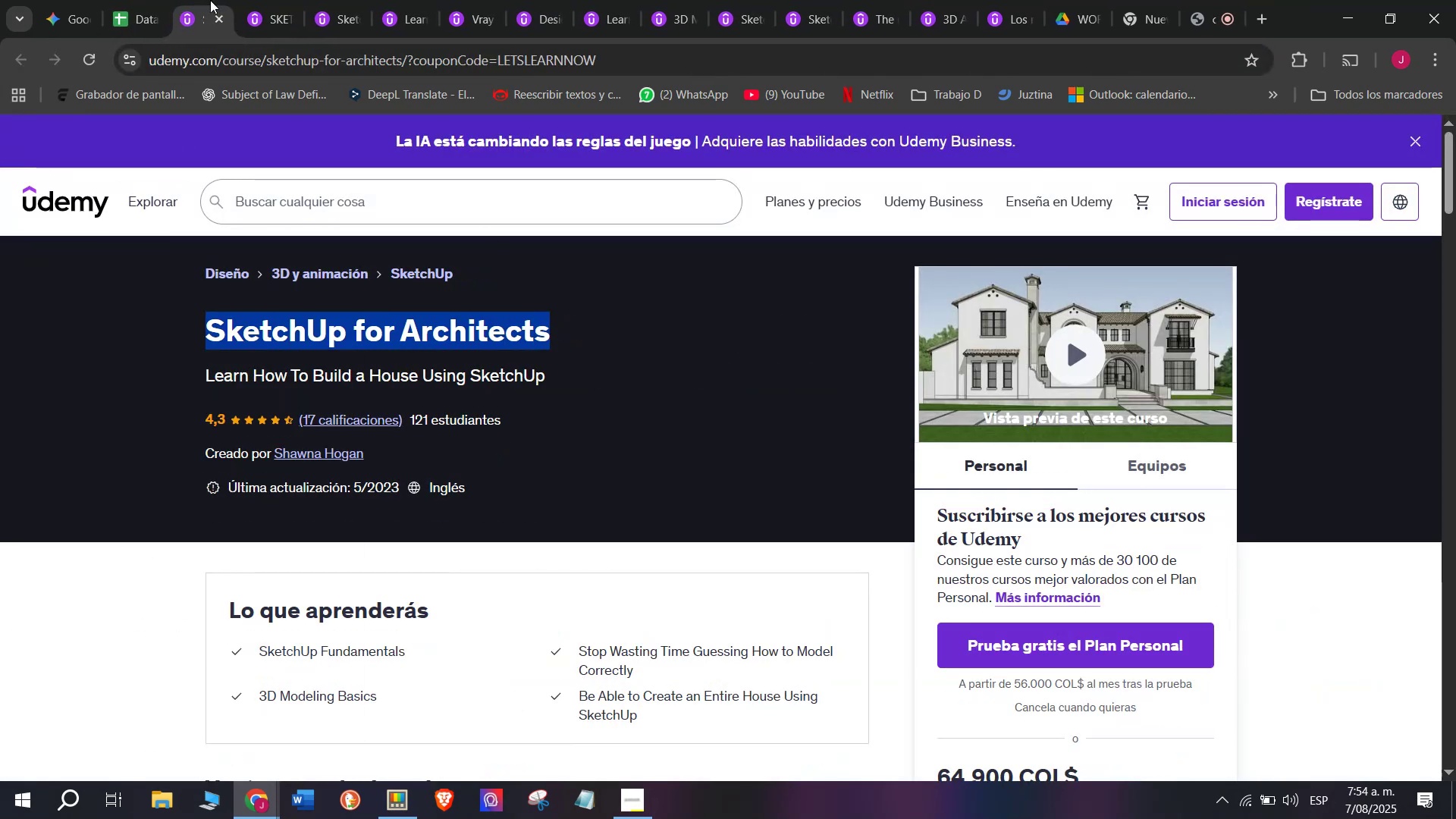 
key(Break)
 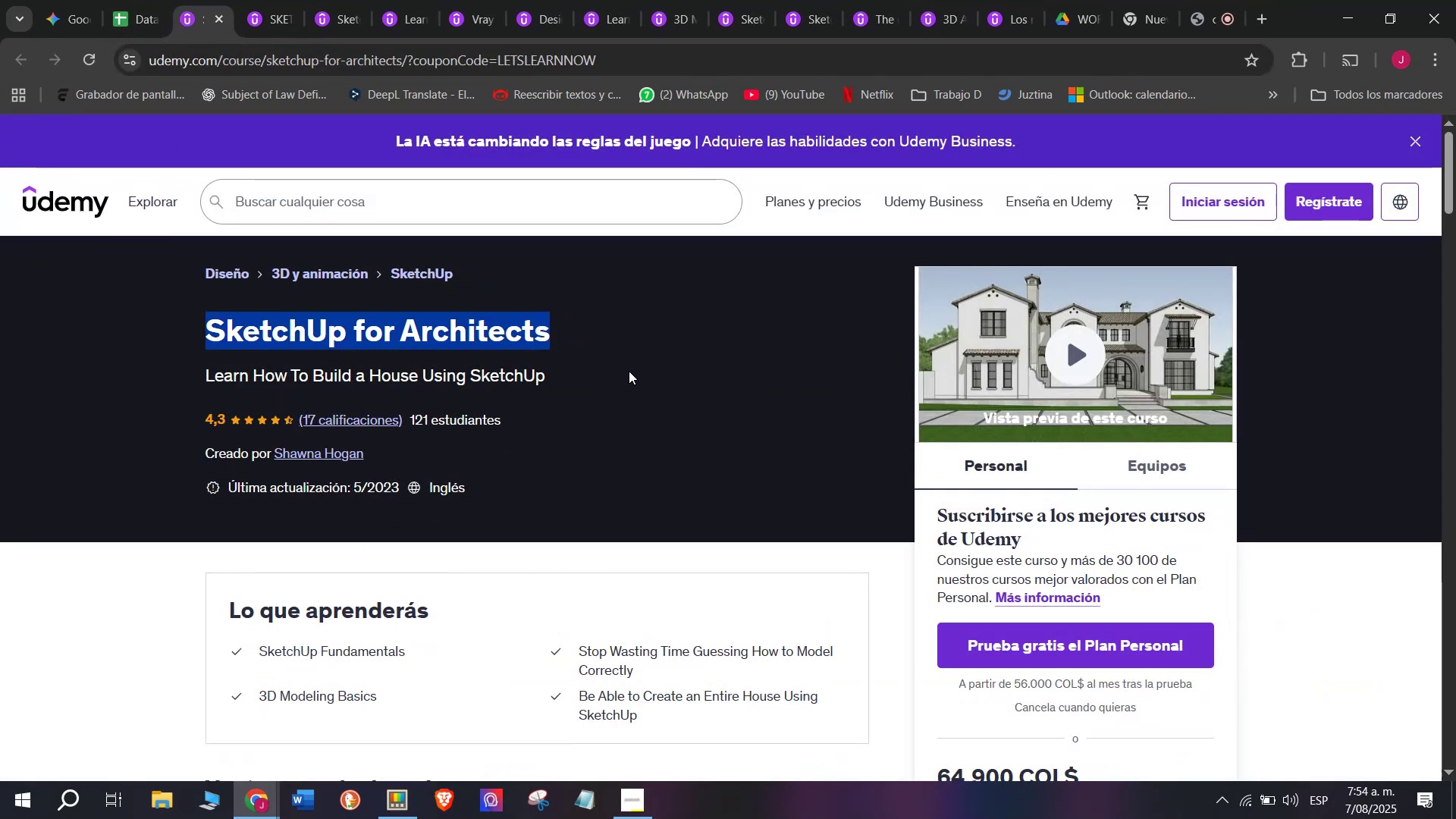 
key(Control+C)
 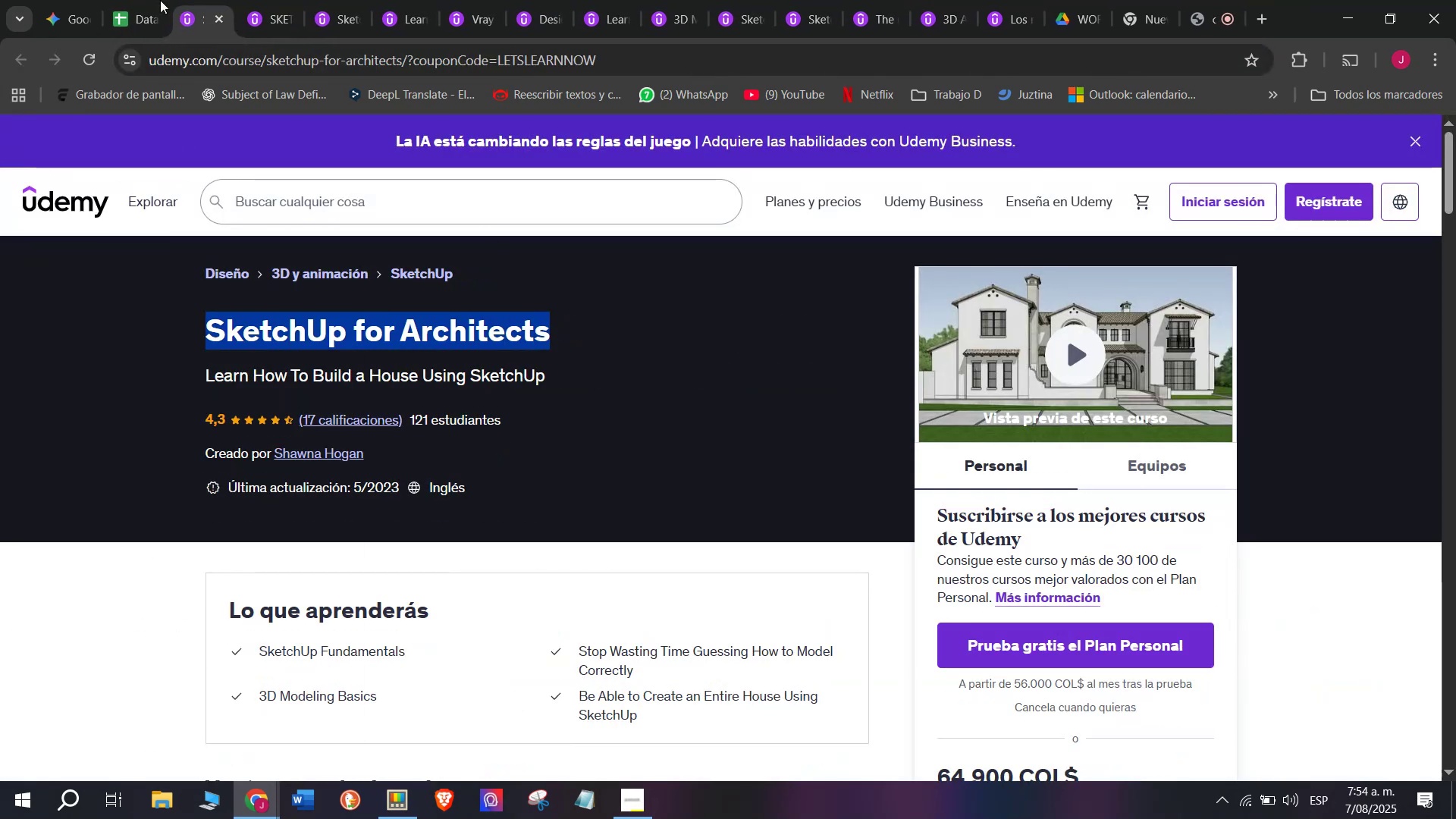 
left_click([119, 0])
 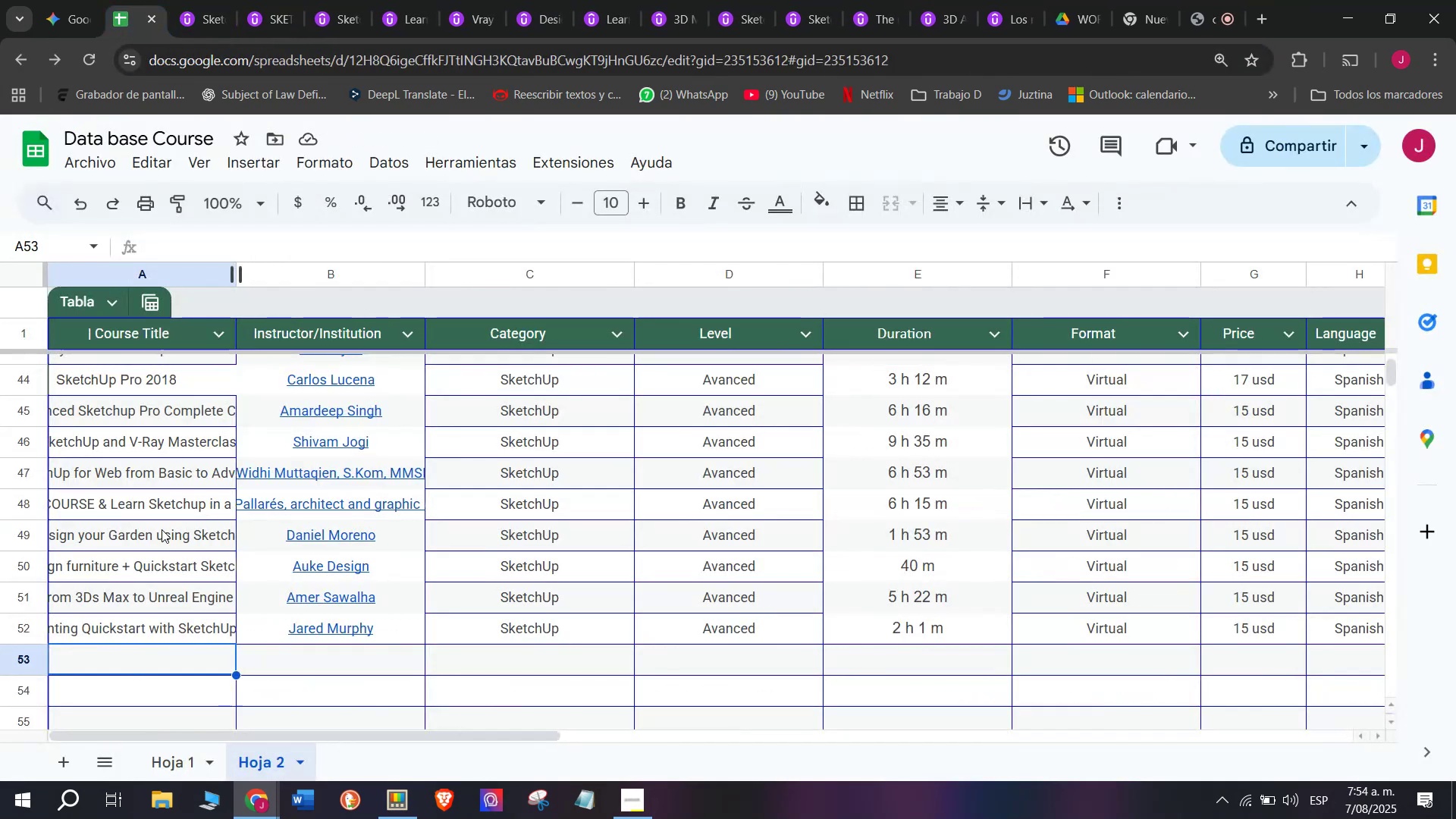 
key(Z)
 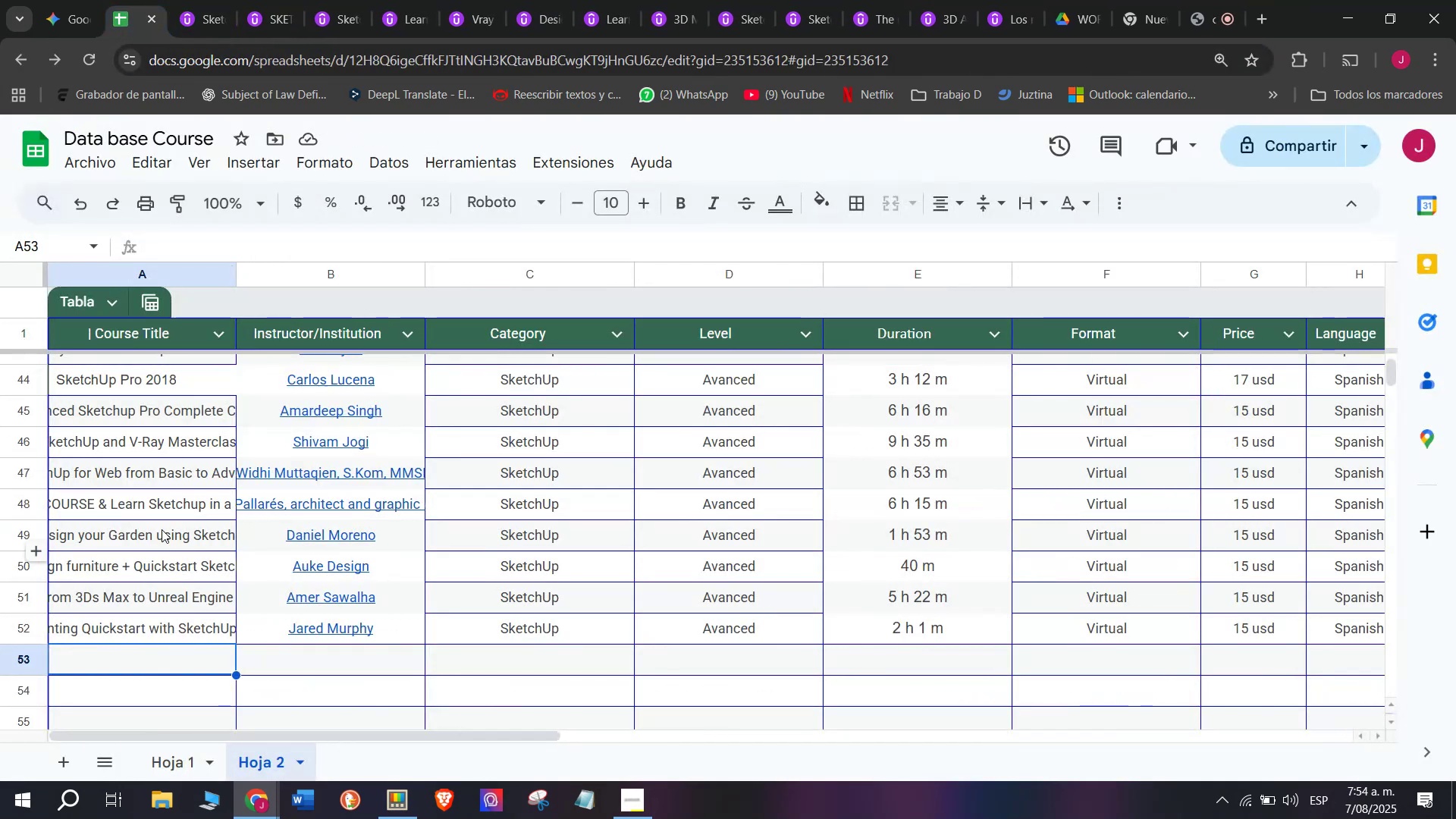 
key(Control+ControlLeft)
 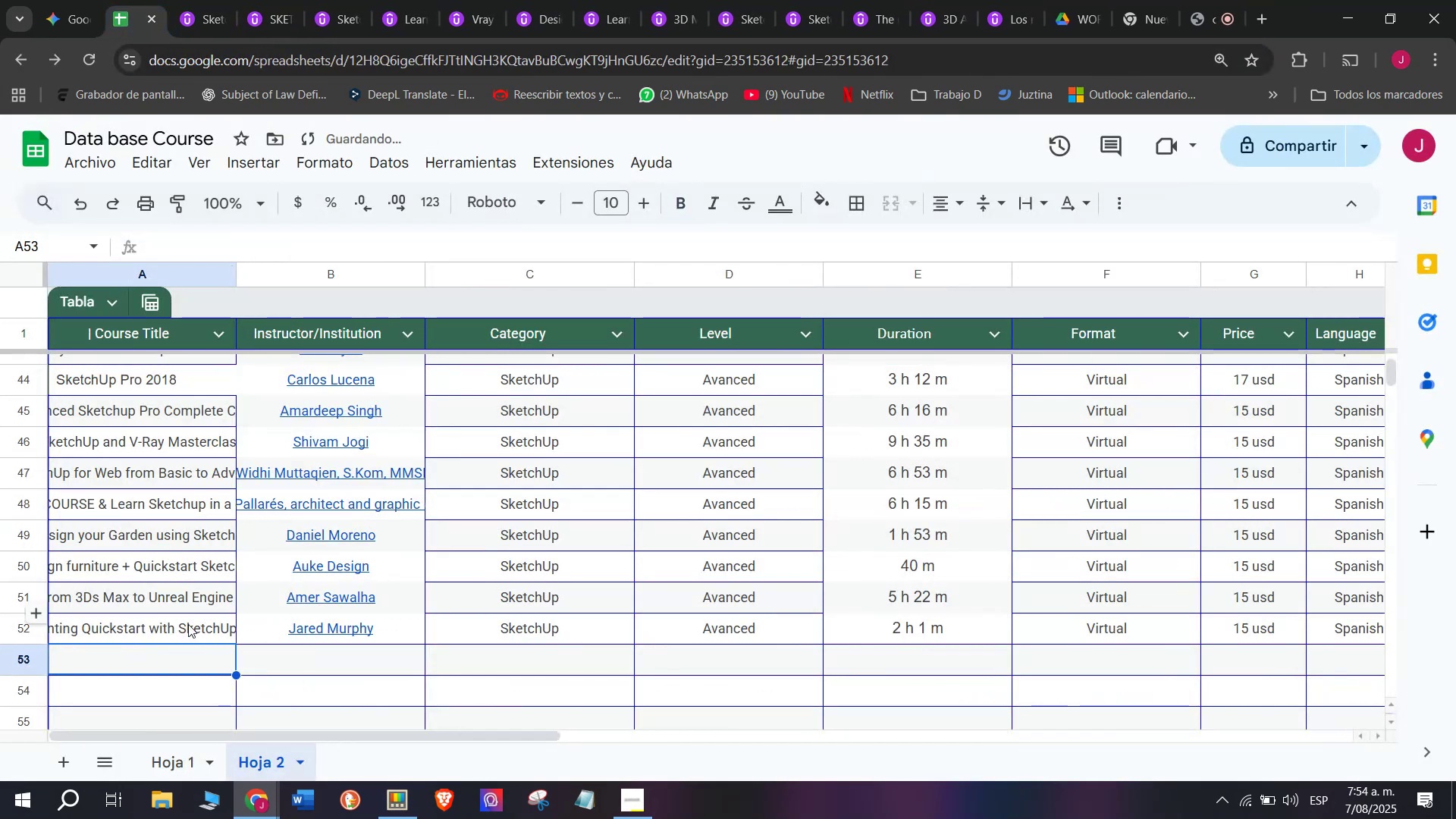 
key(Control+V)
 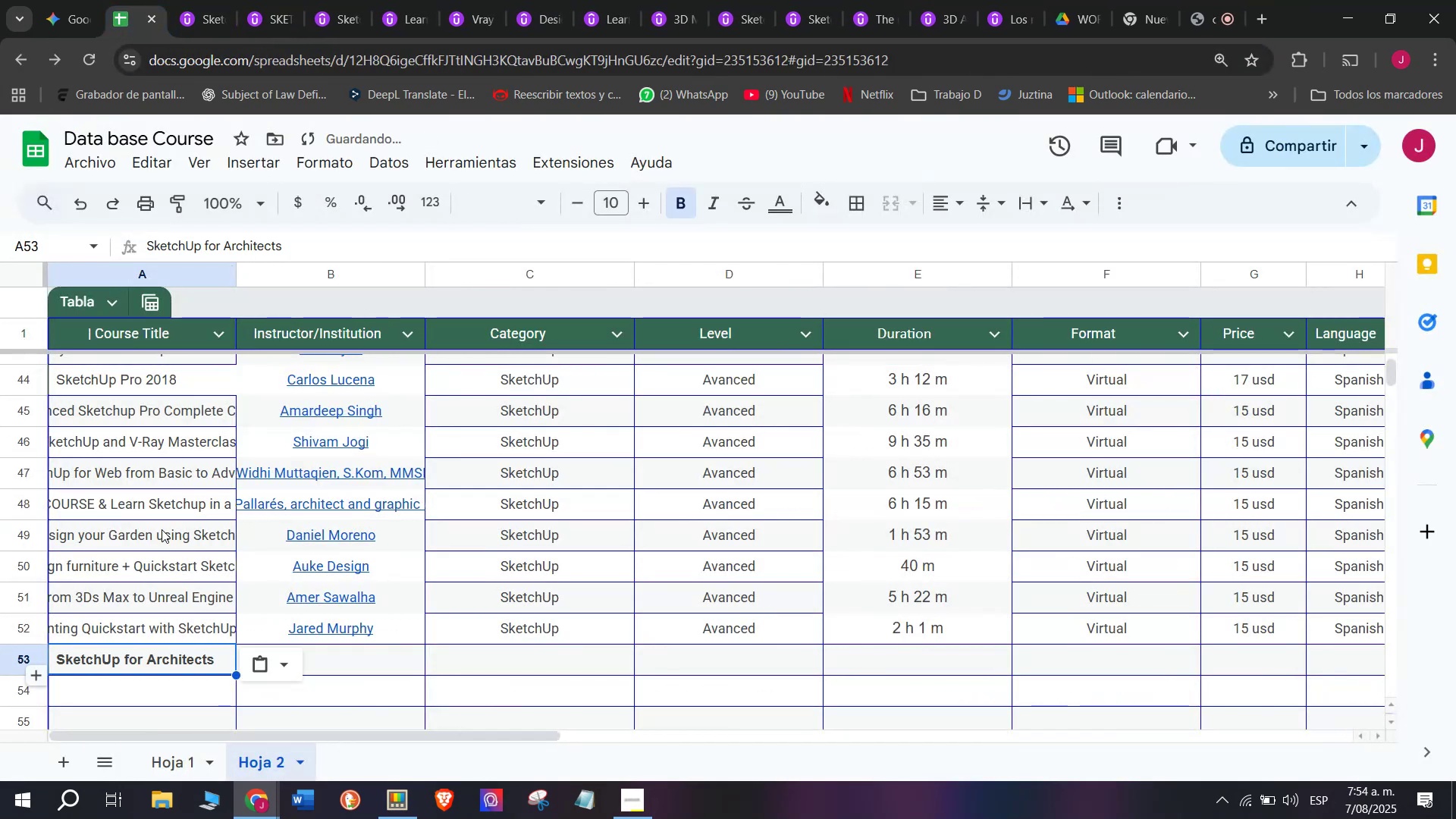 
key(Shift+ShiftLeft)
 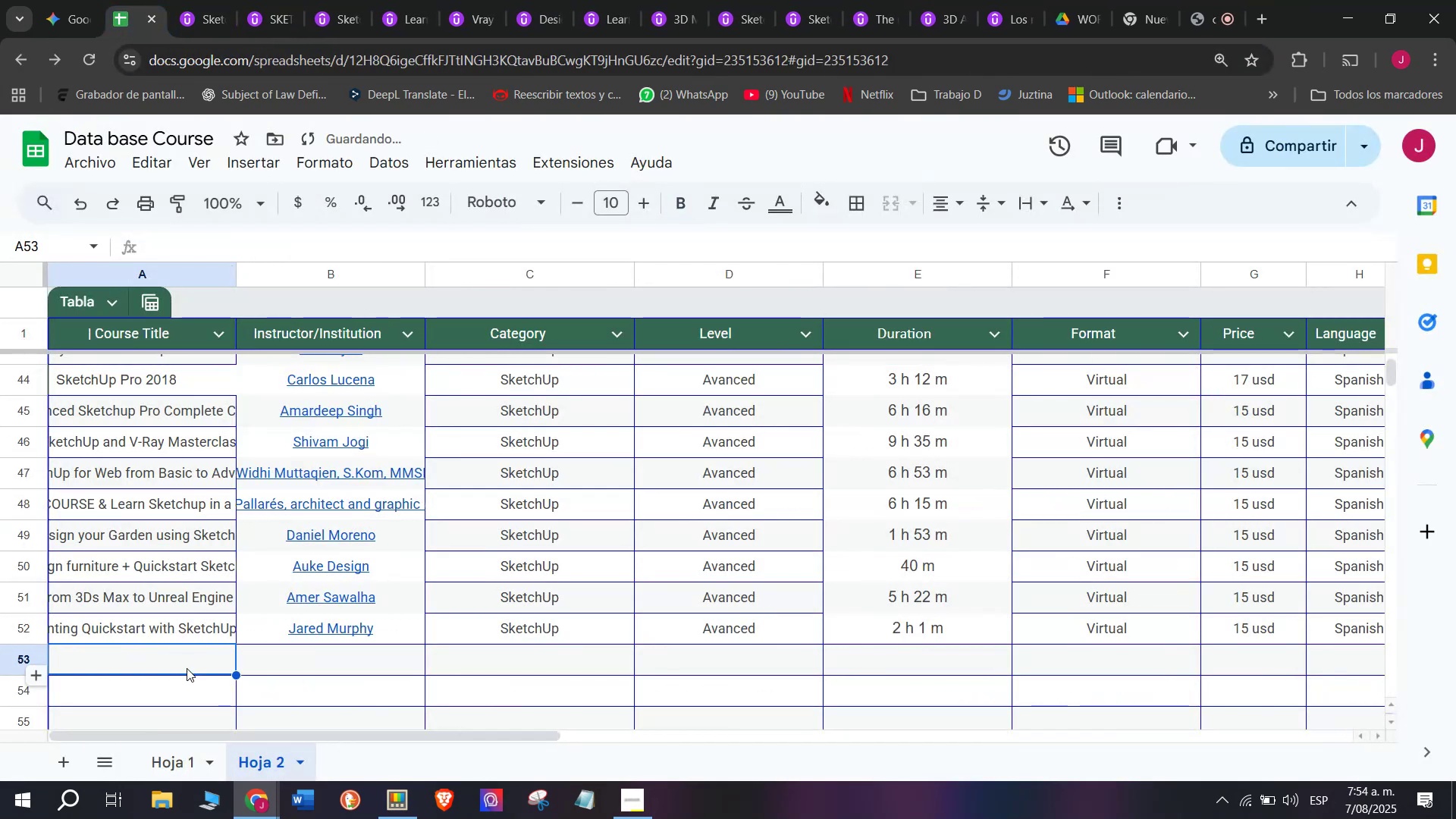 
key(Control+Shift+ControlLeft)
 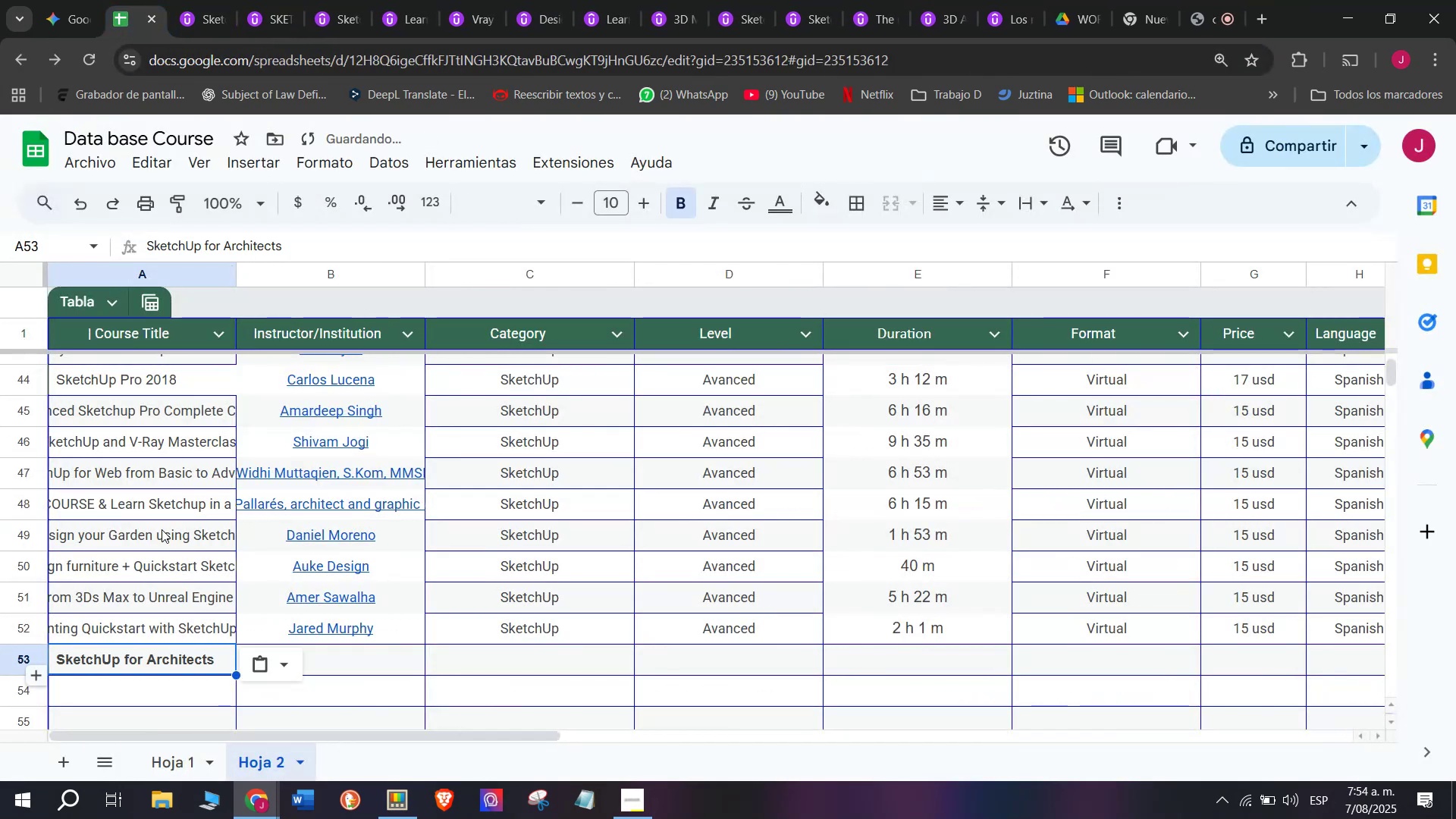 
key(Control+Shift+Z)
 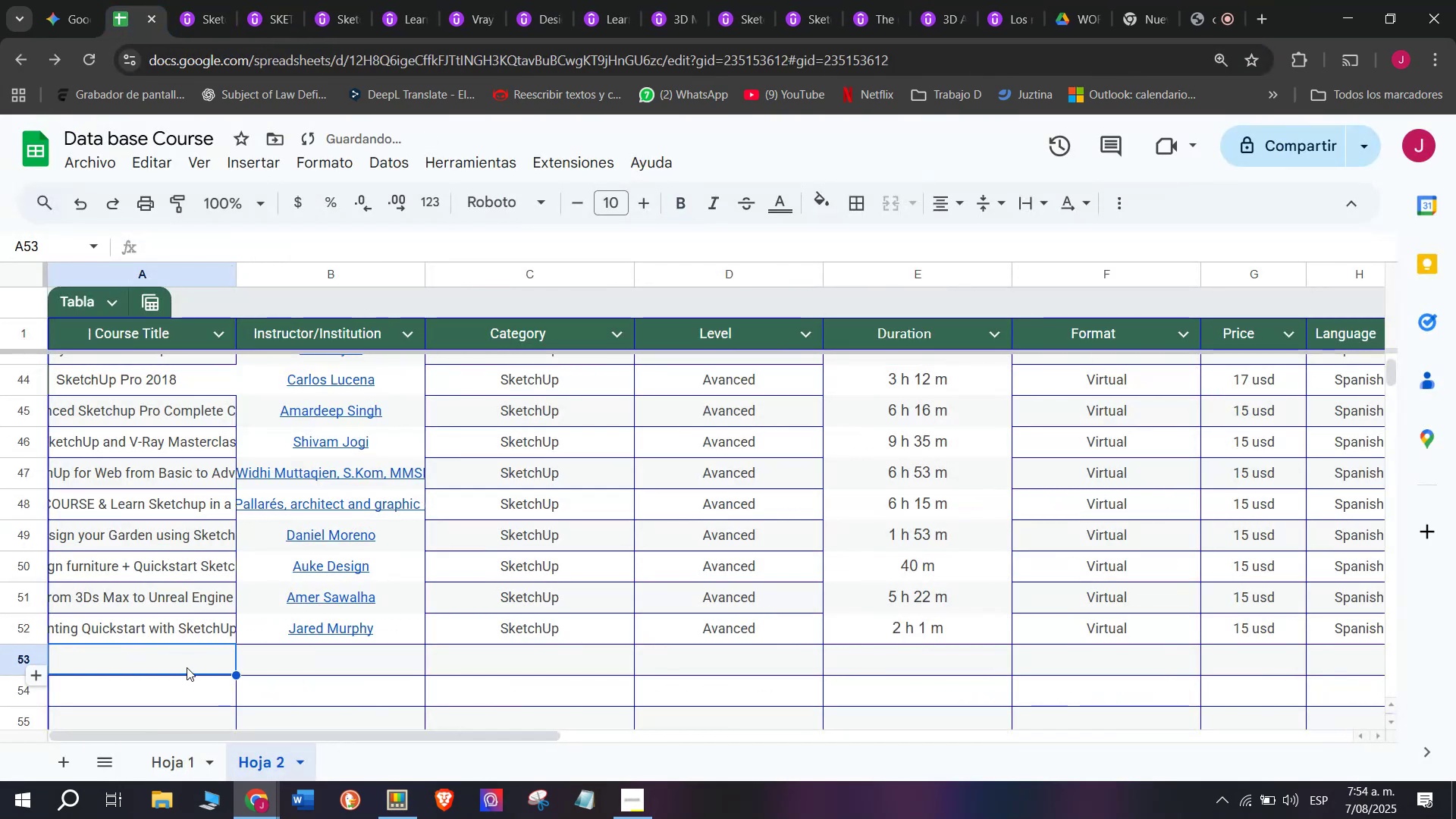 
double_click([187, 667])
 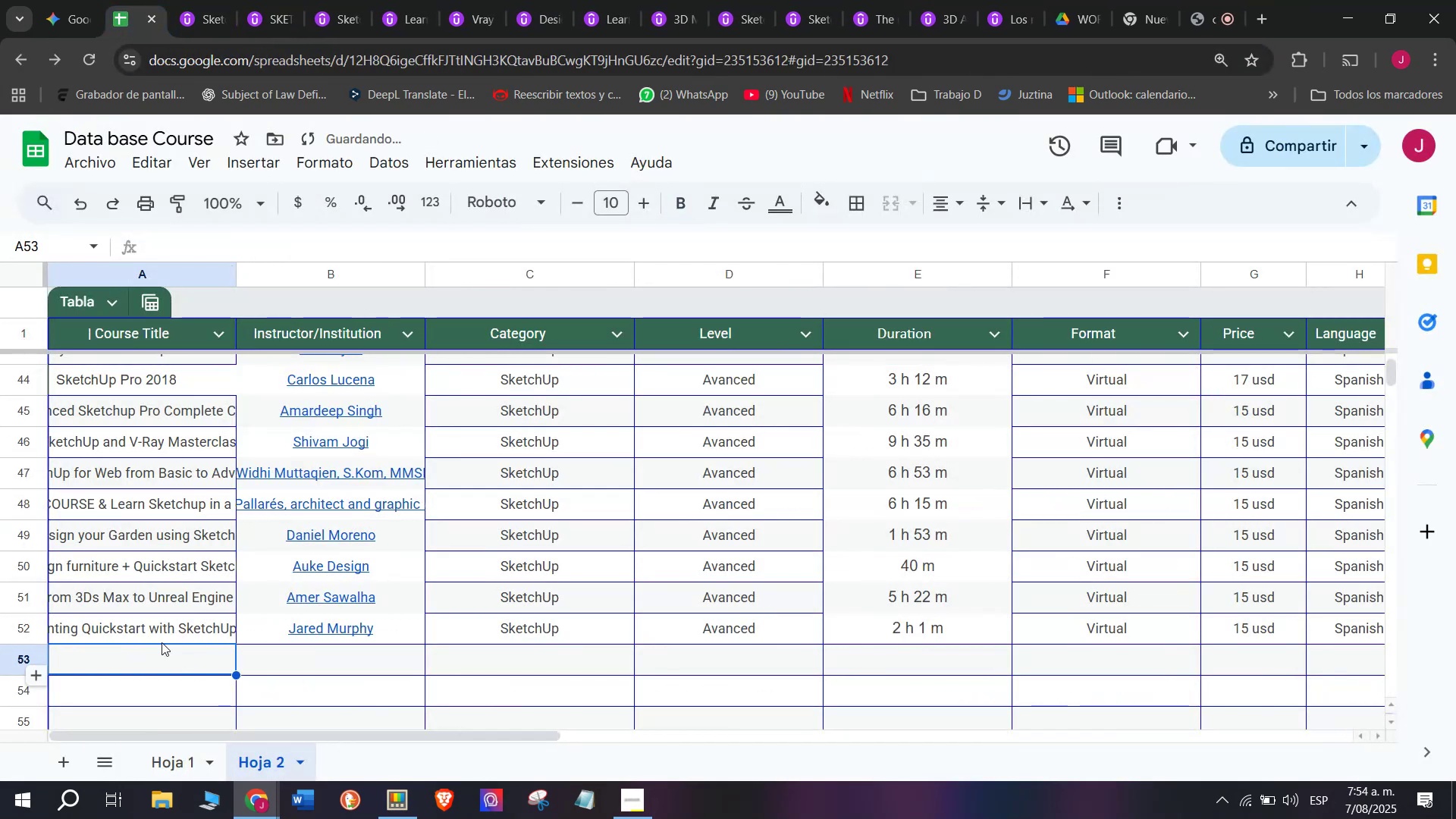 
key(Z)
 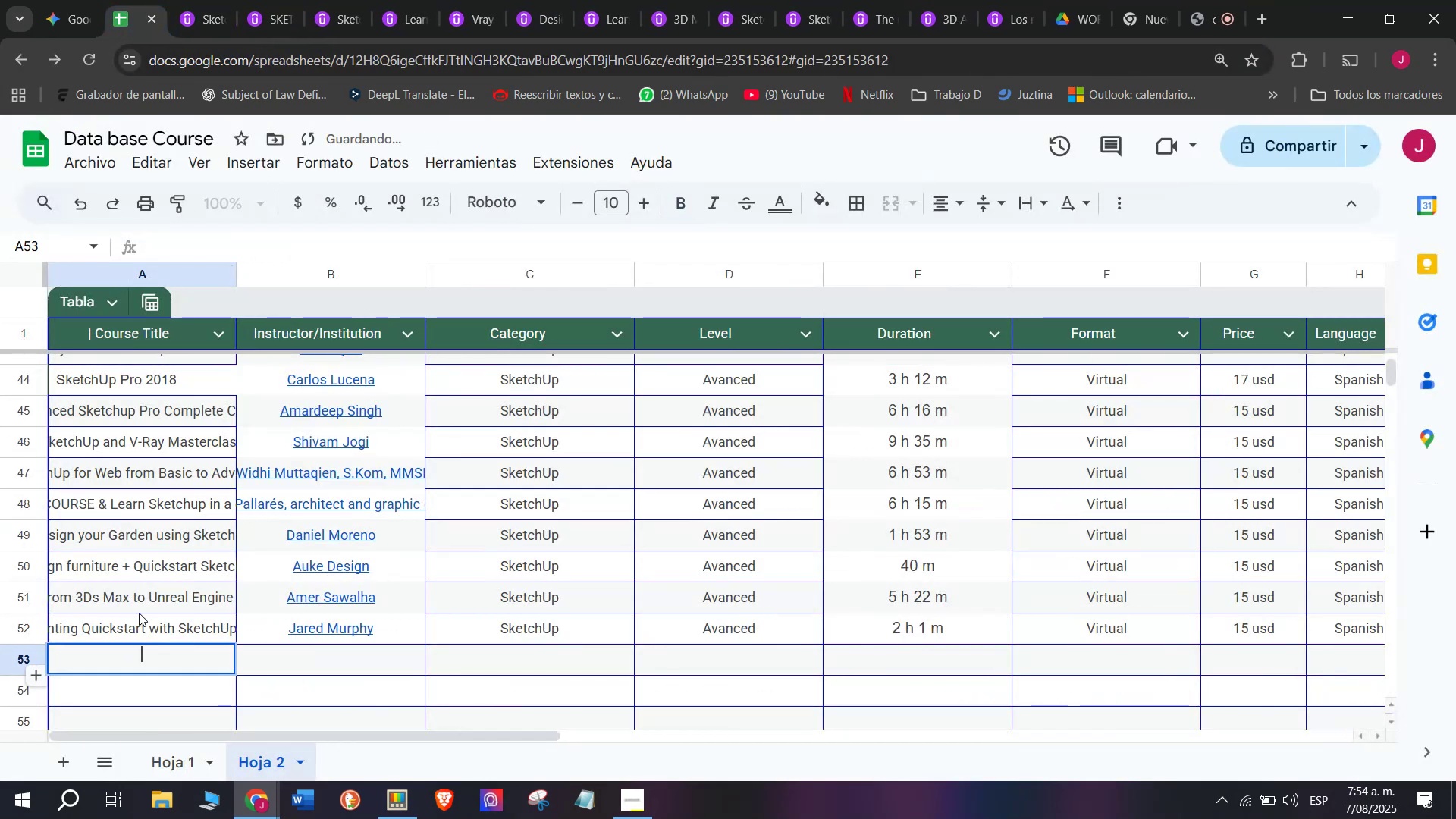 
key(Control+ControlLeft)
 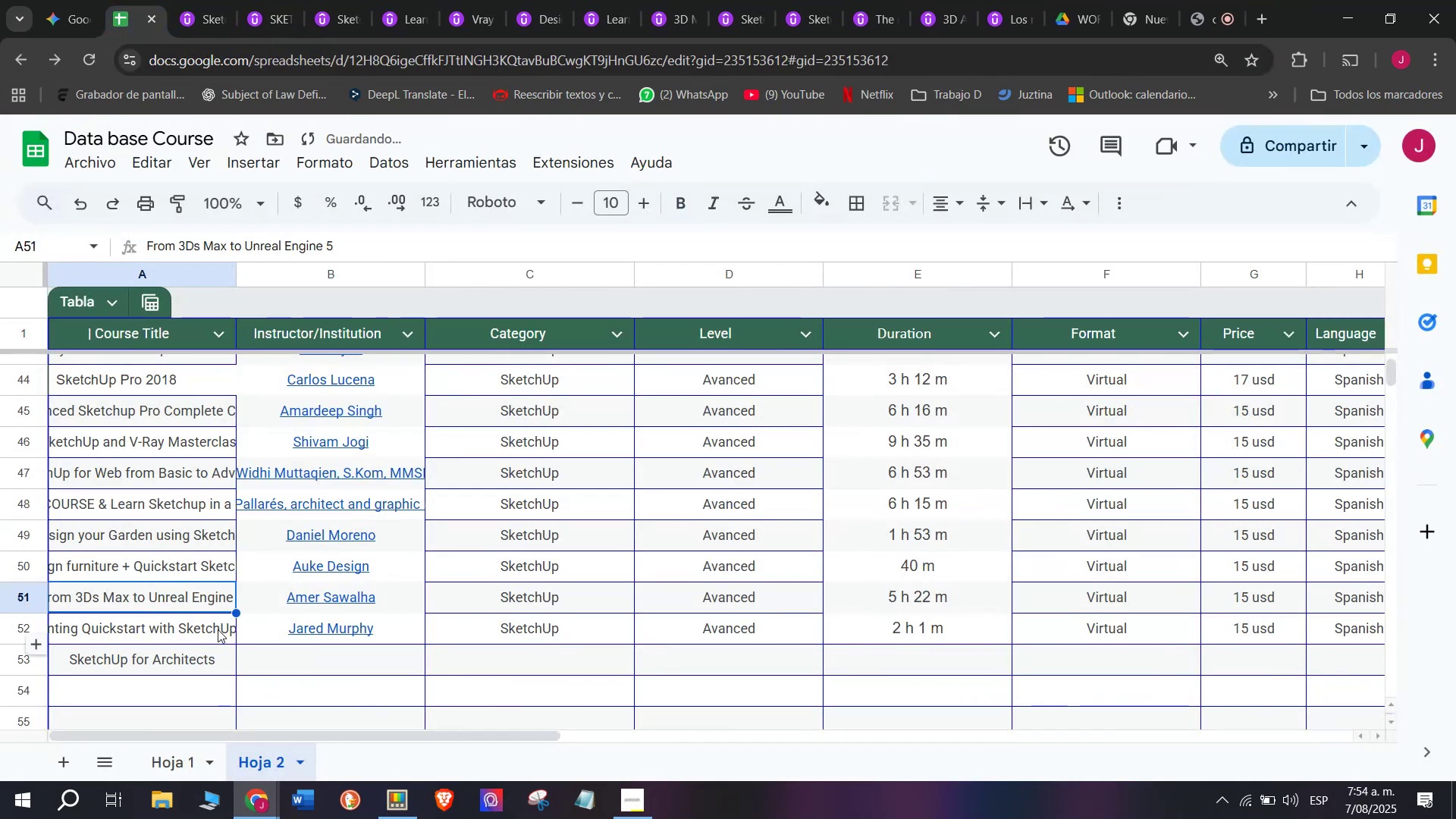 
key(Control+V)
 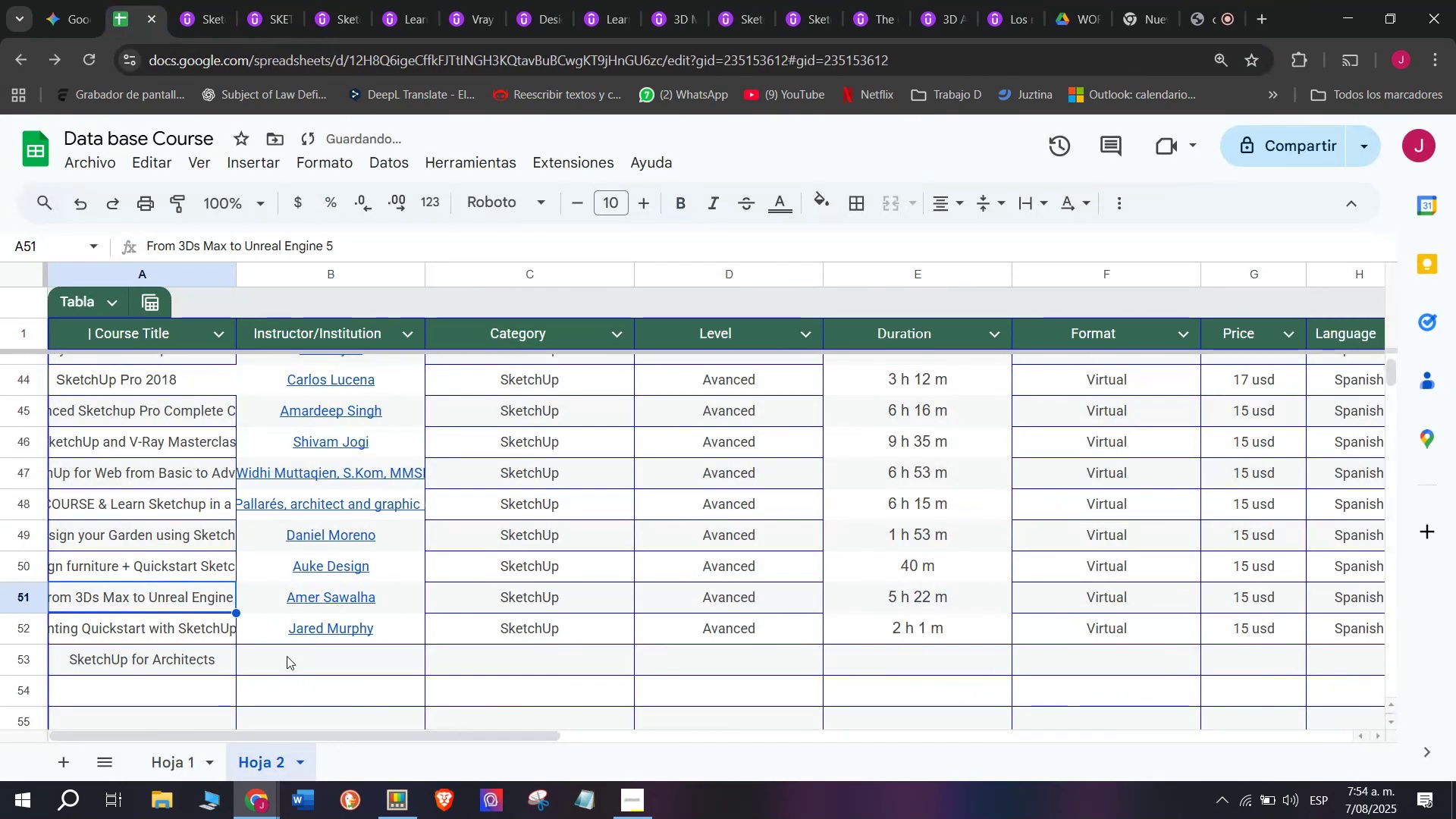 
left_click([311, 655])
 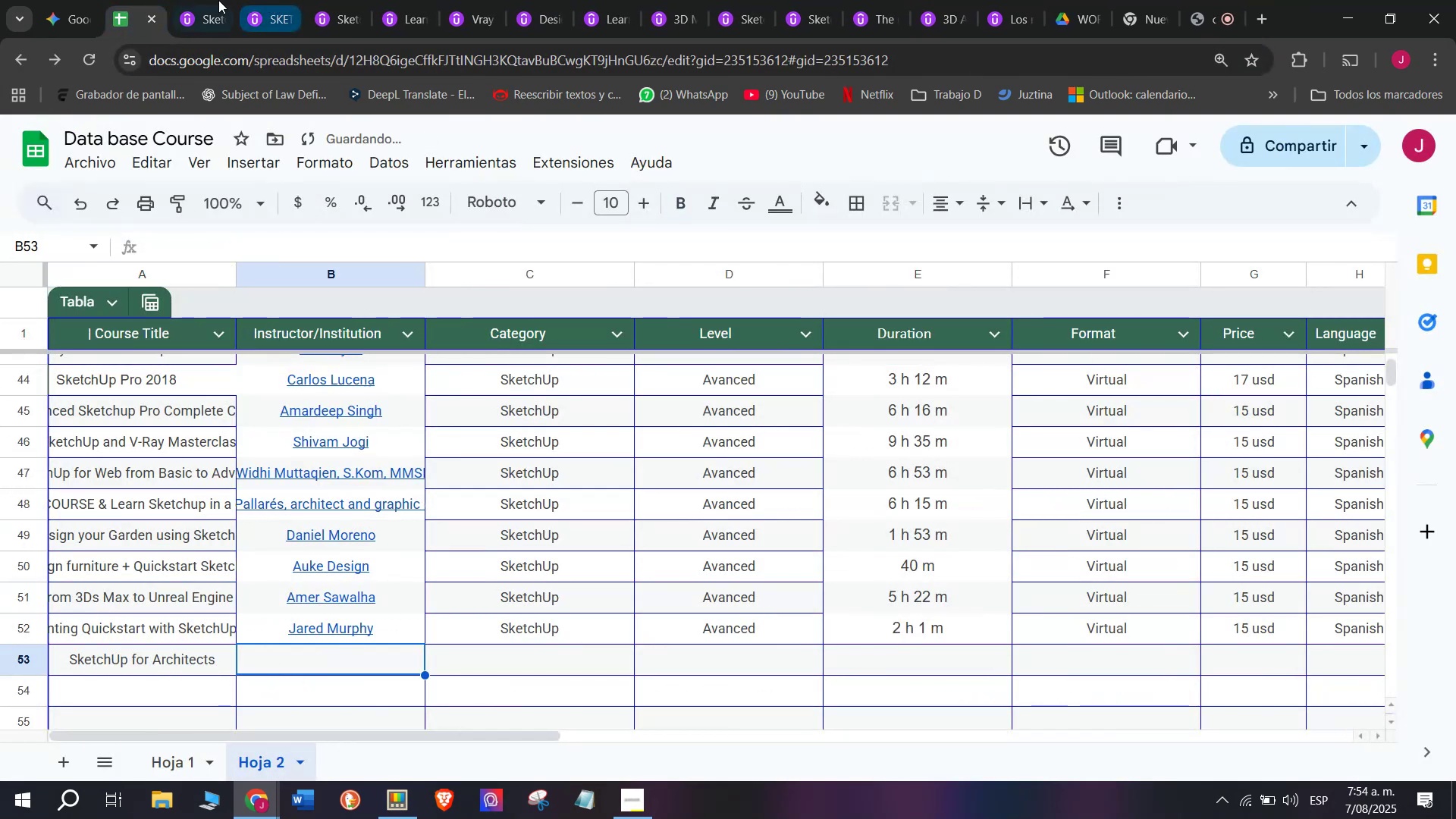 
left_click([199, 0])
 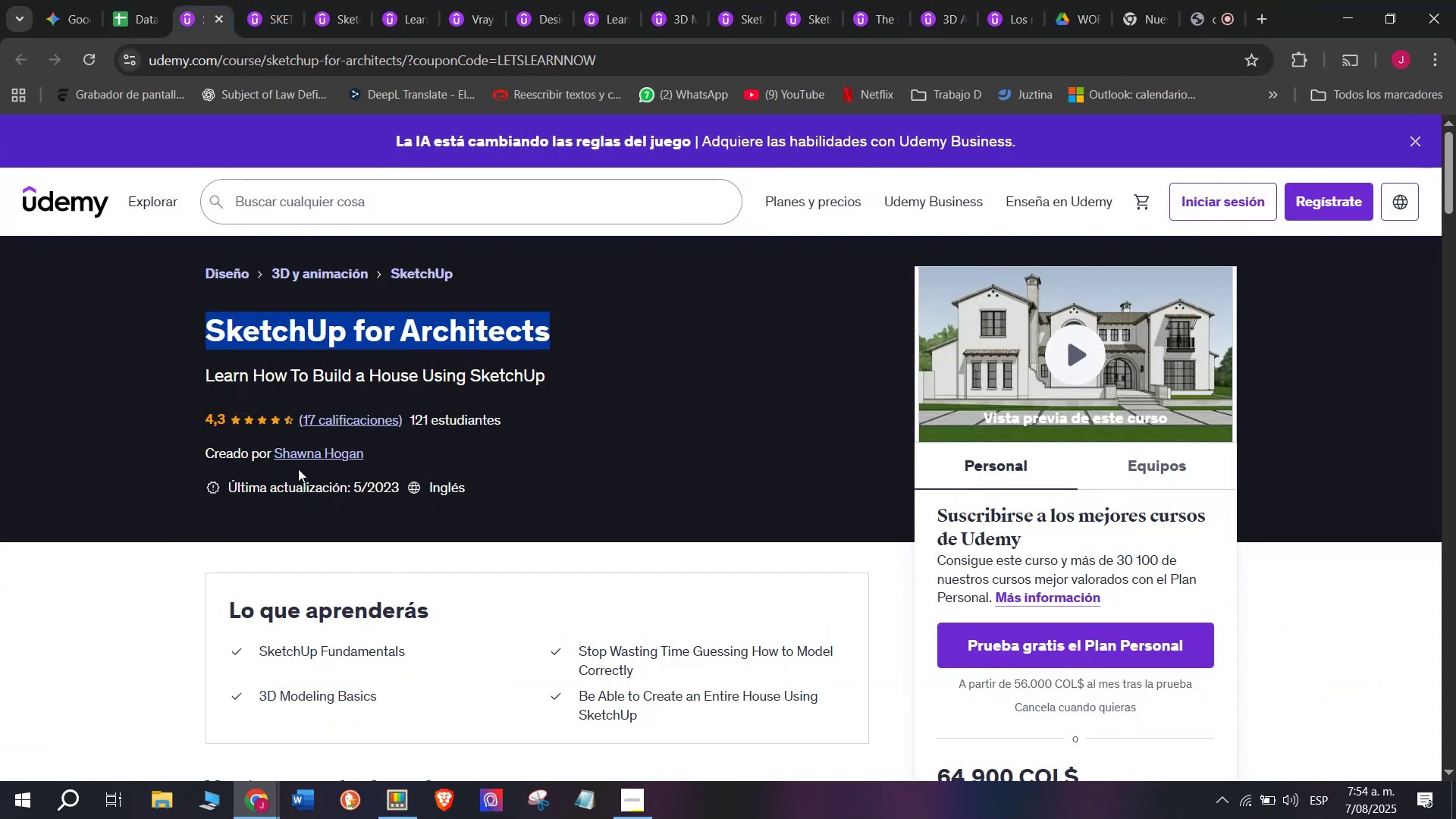 
left_click([304, 455])
 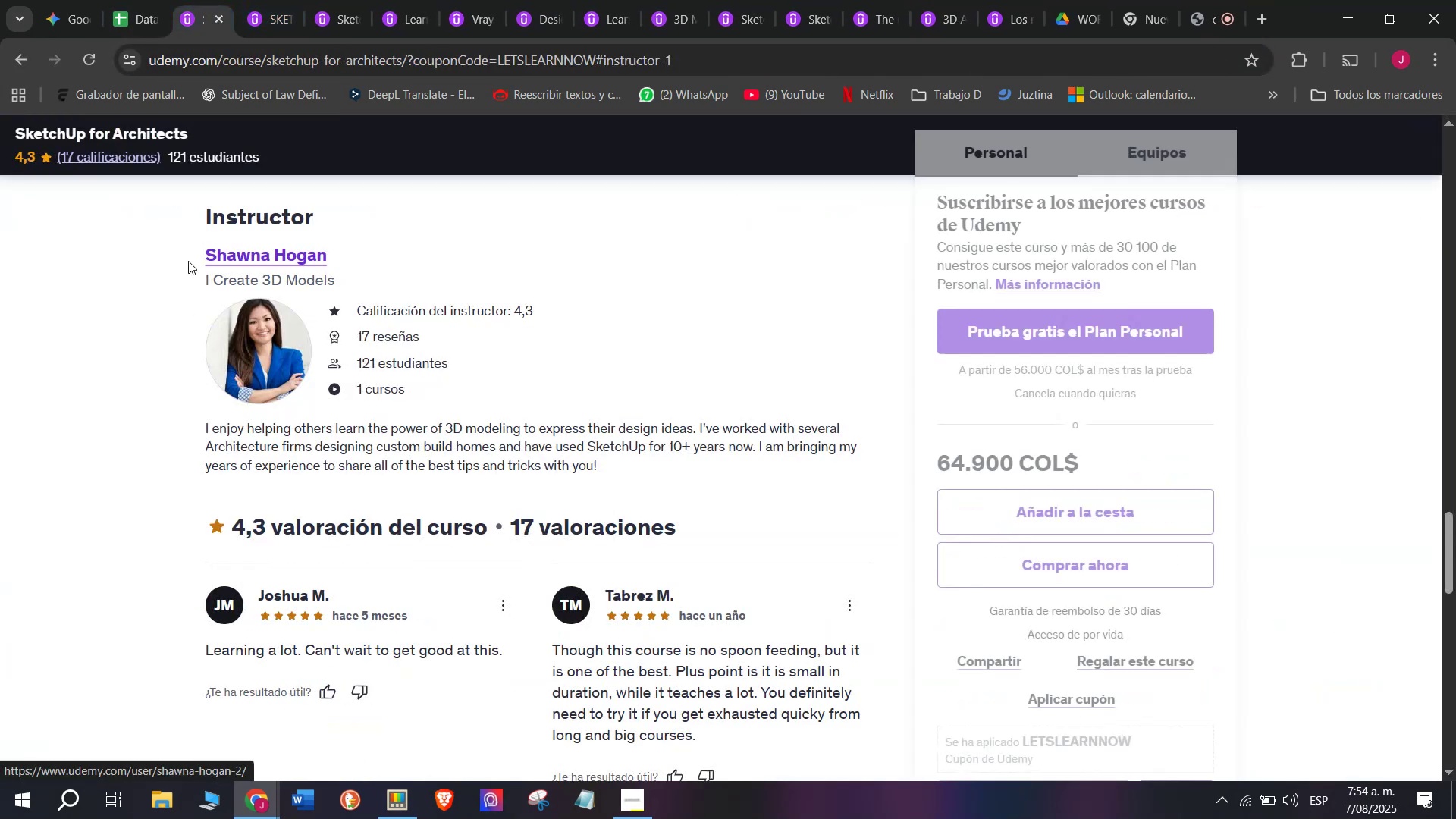 
left_click_drag(start_coordinate=[187, 244], to_coordinate=[422, 233])
 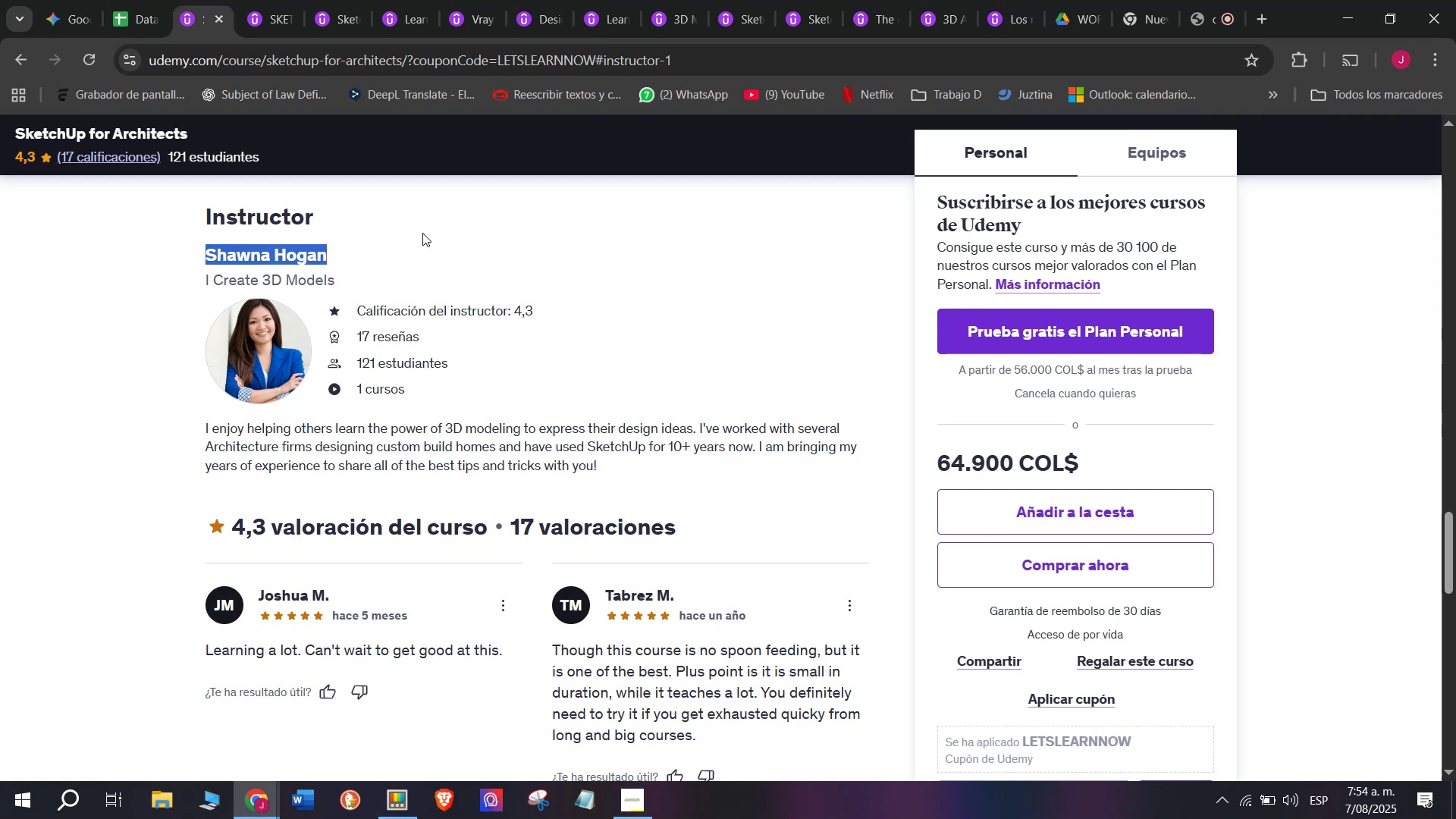 
key(Control+ControlLeft)
 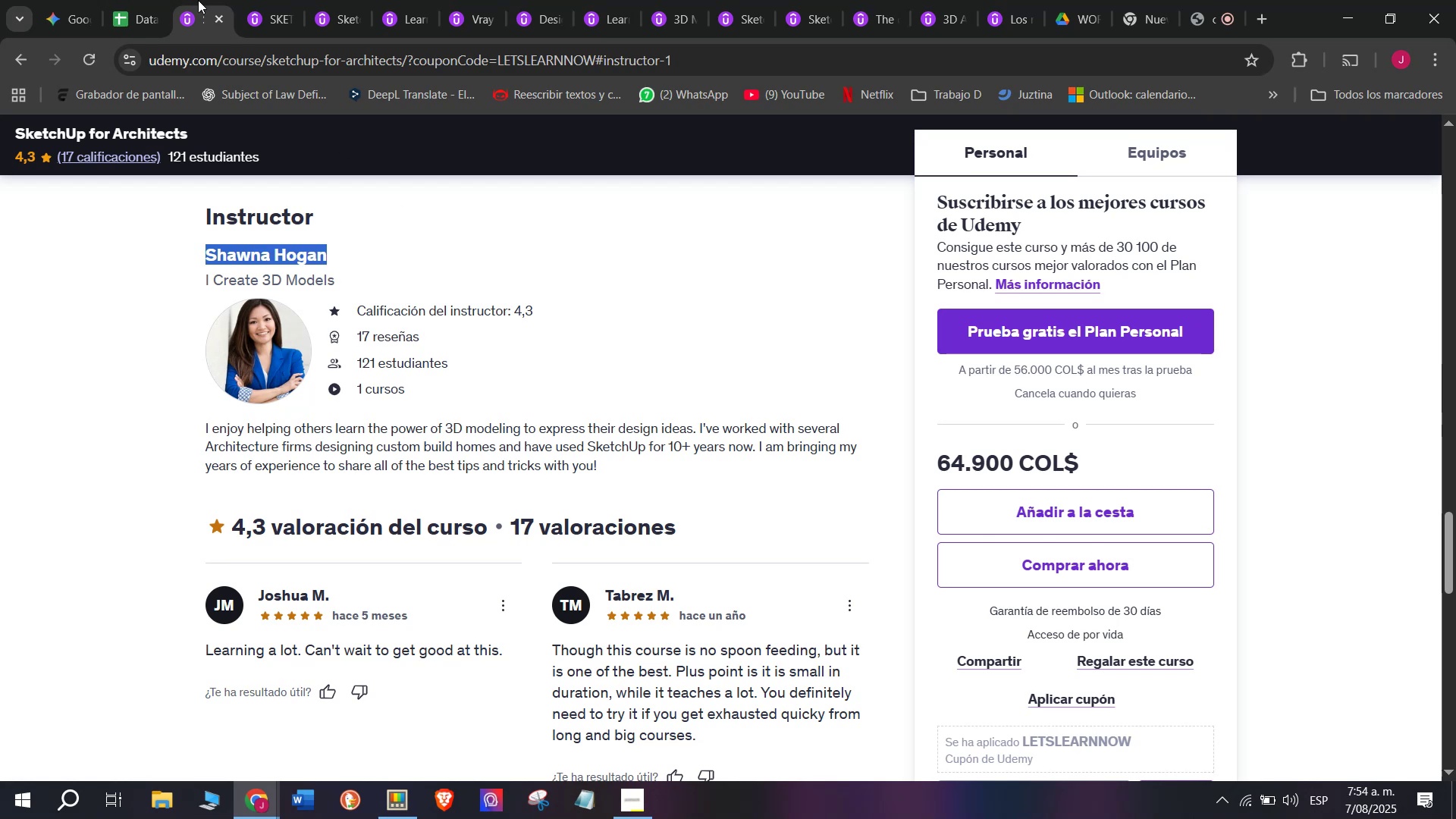 
key(Break)
 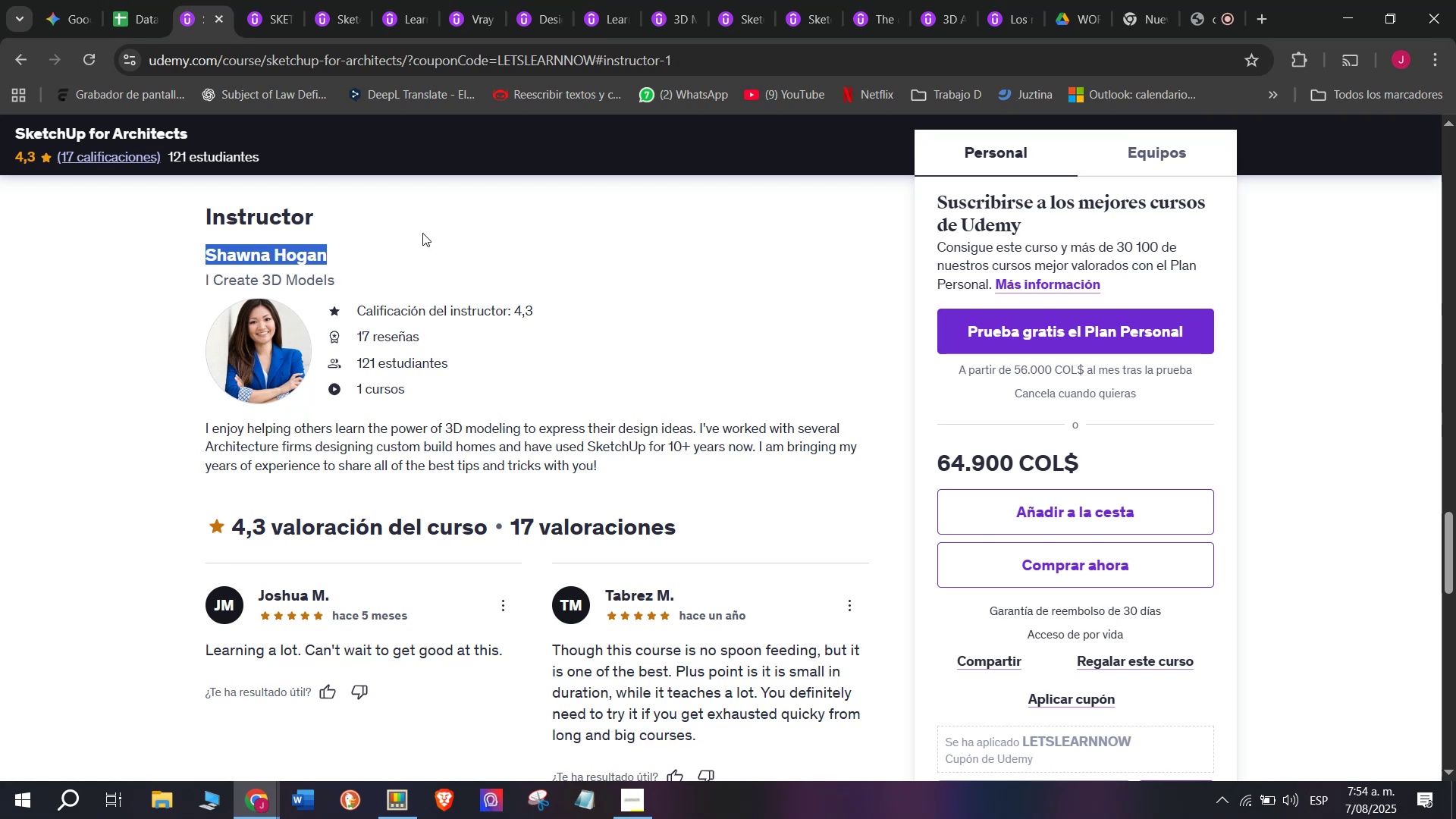 
key(Control+C)
 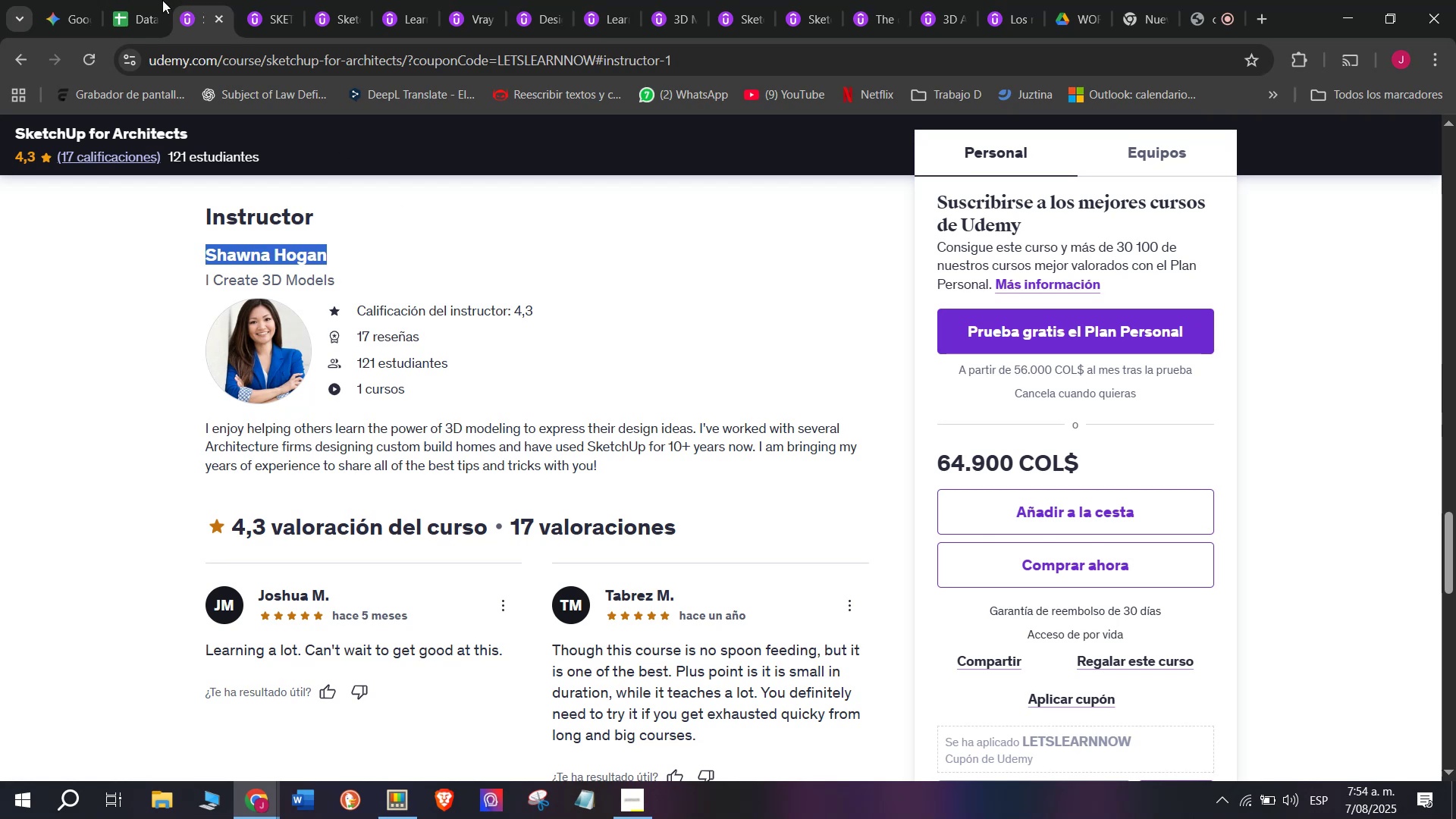 
left_click([136, 0])
 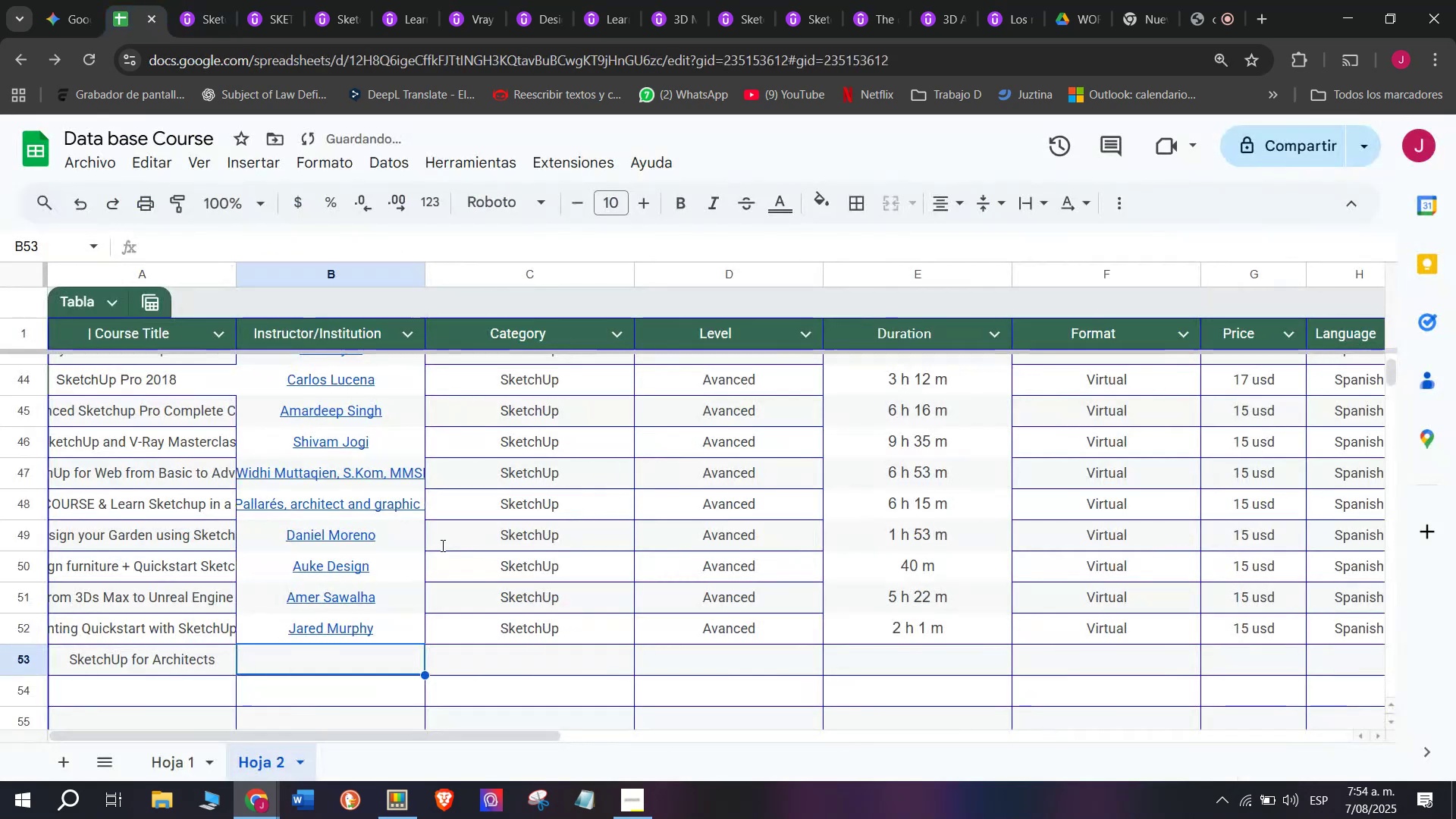 
key(Z)
 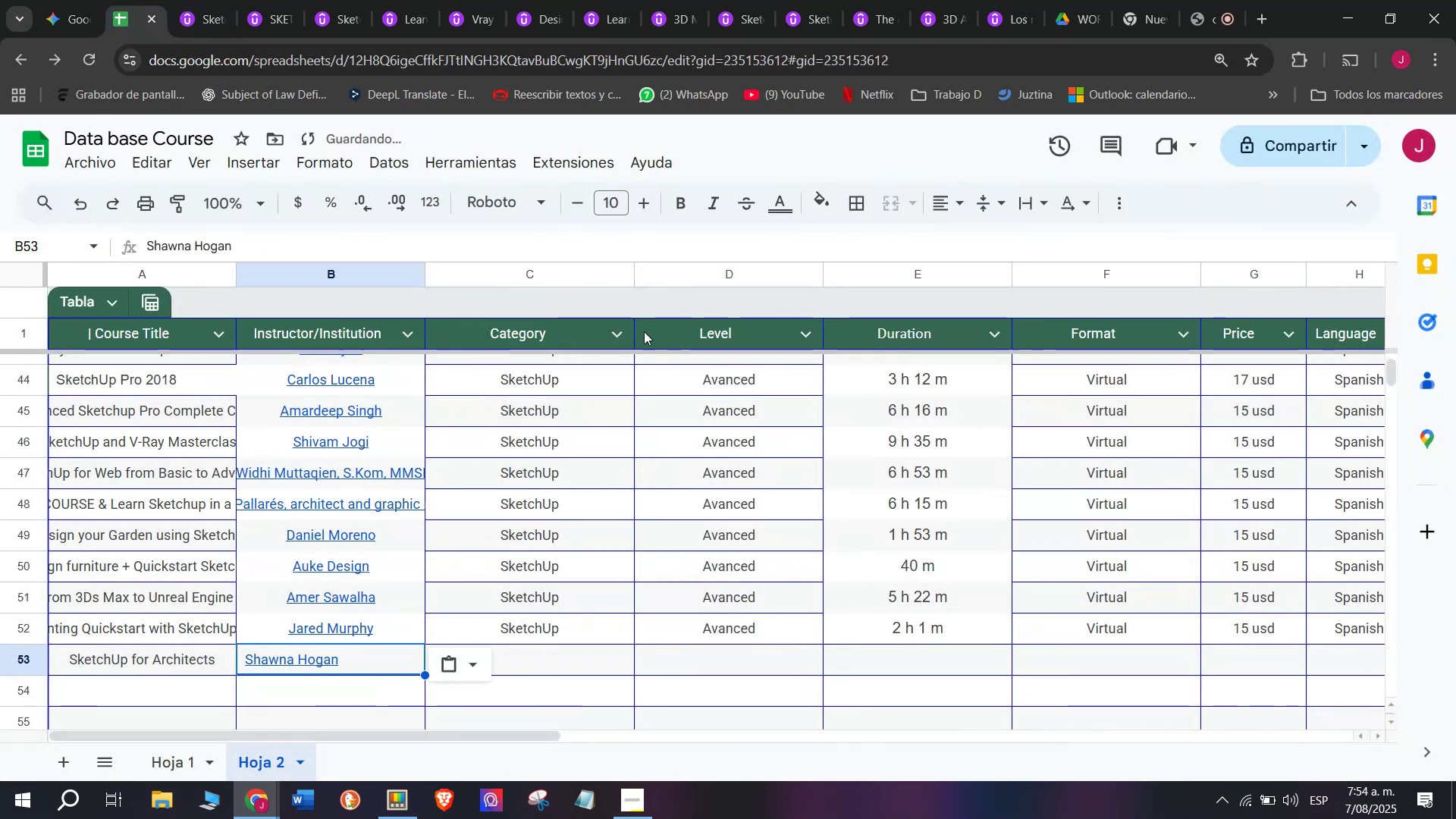 
key(Control+ControlLeft)
 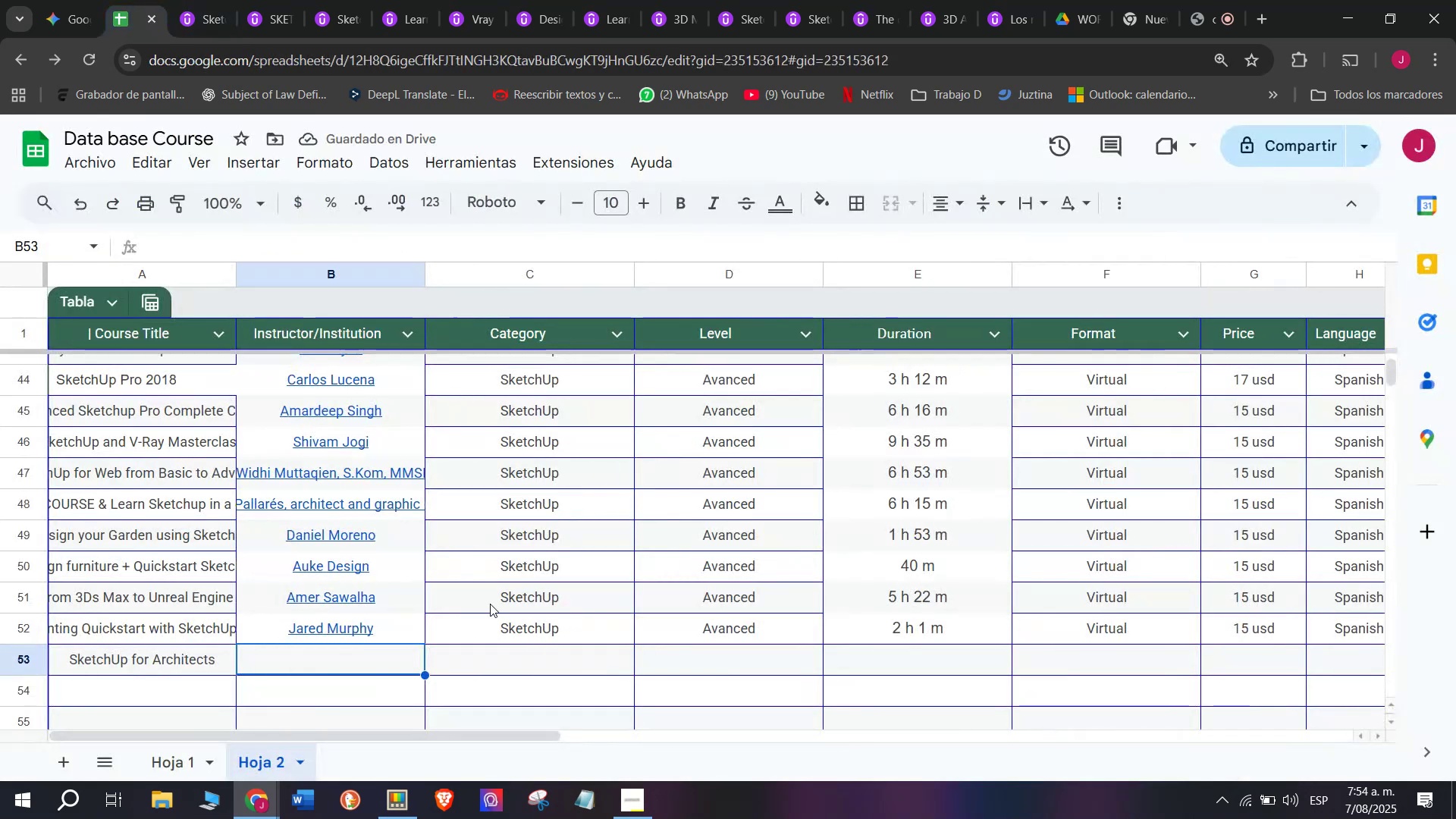 
key(Control+V)
 